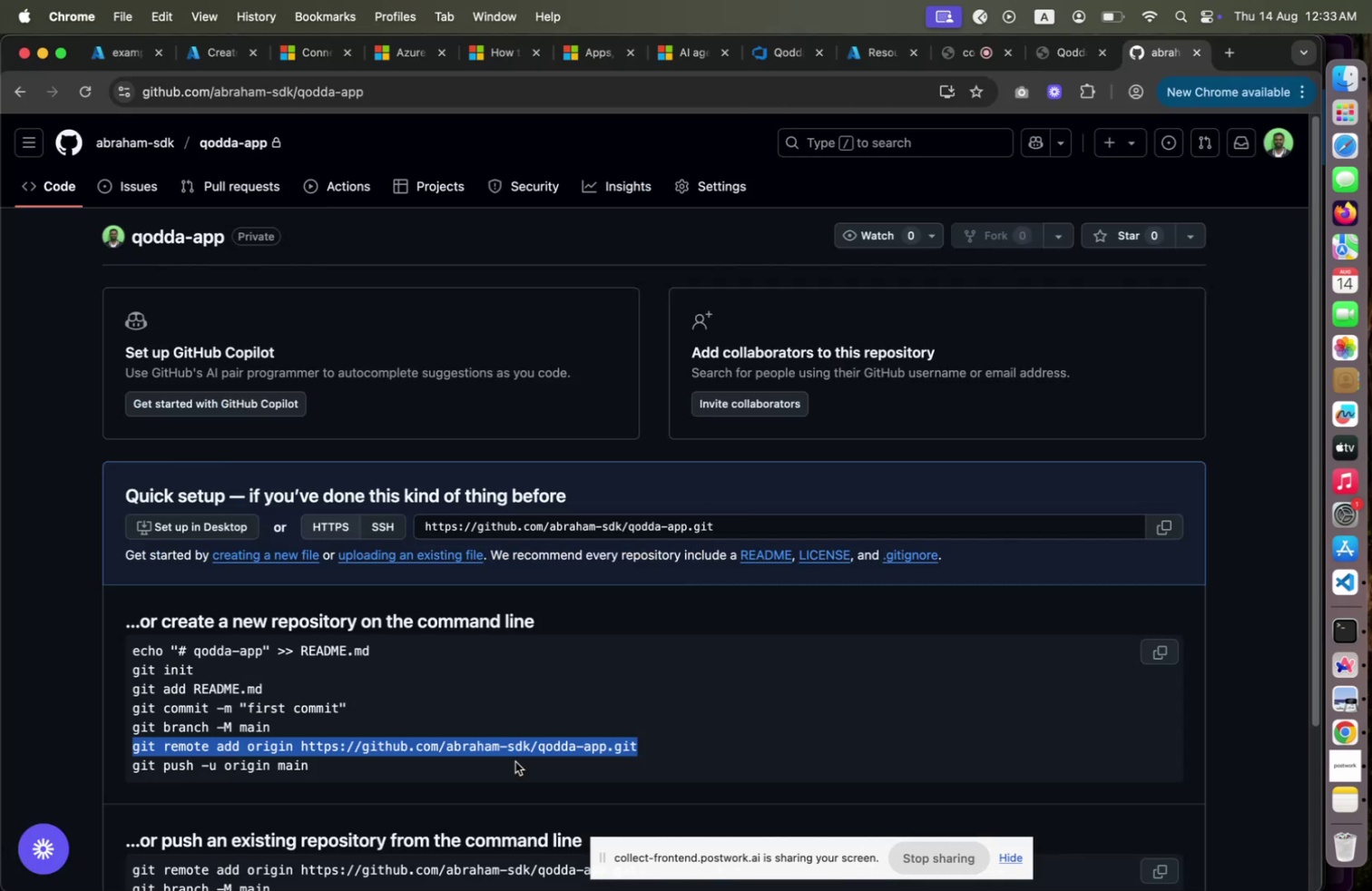 
key(Meta+CommandLeft)
 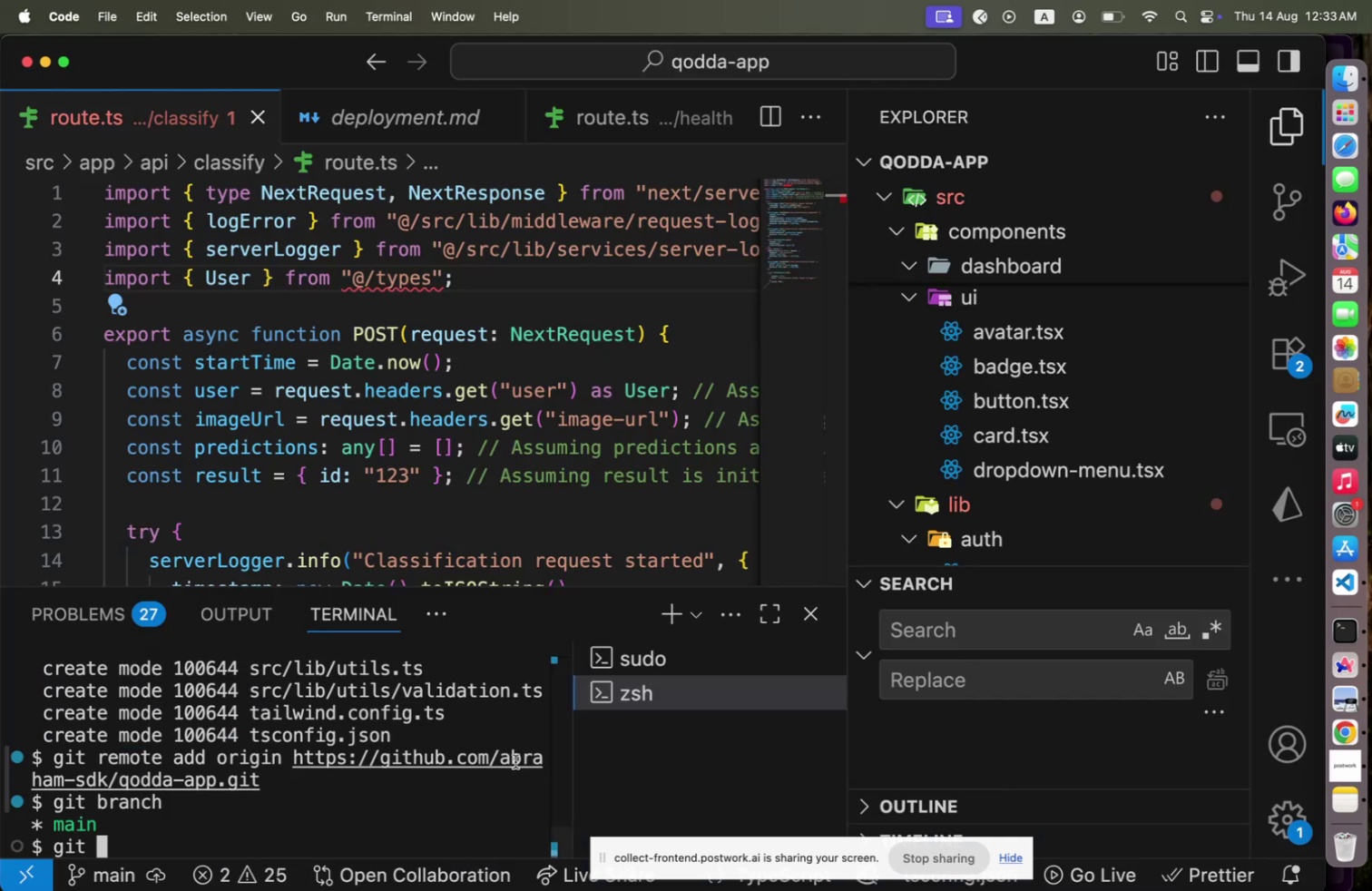 
key(Meta+Tab)
 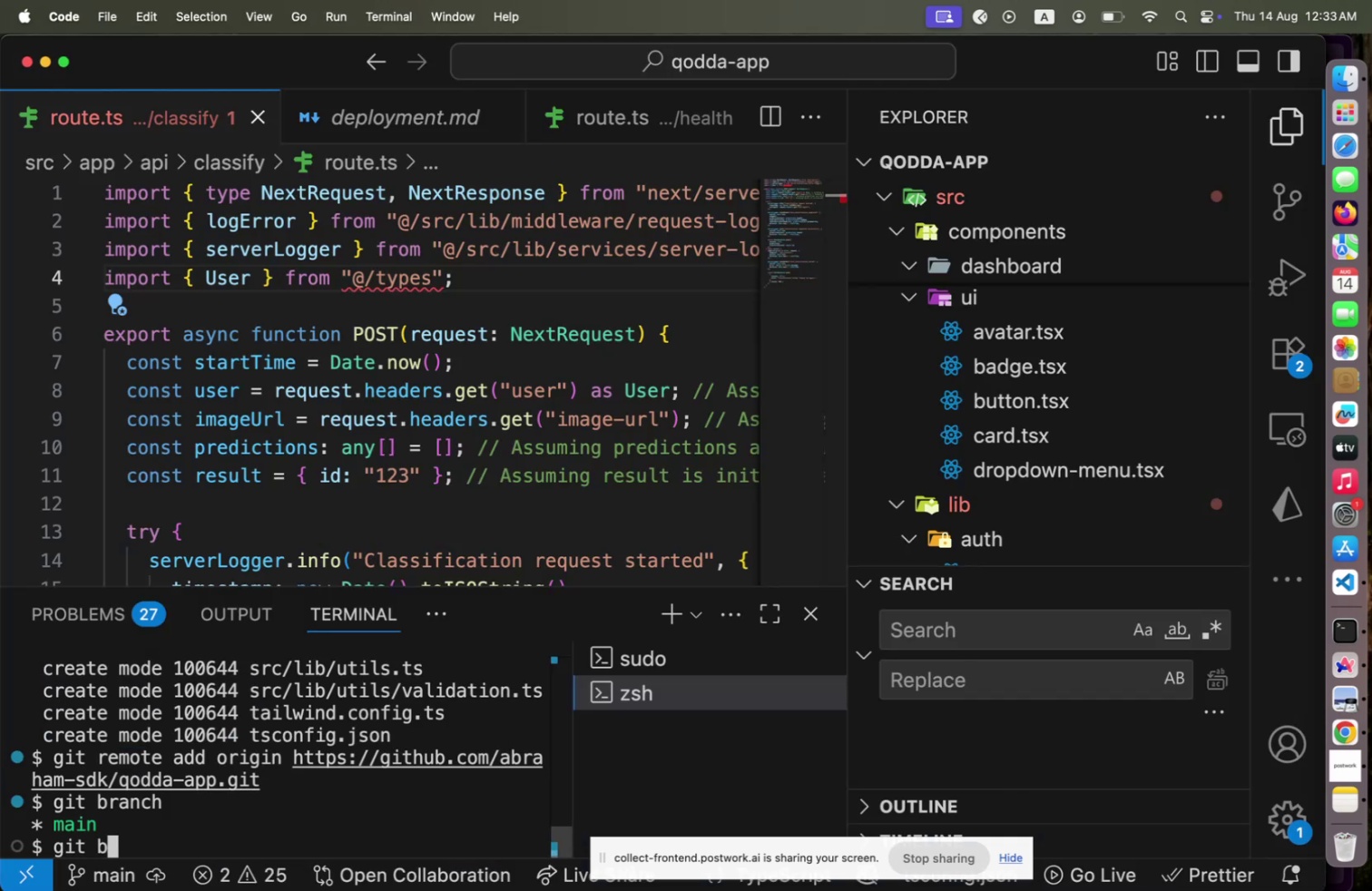 
type(branch -M main)
 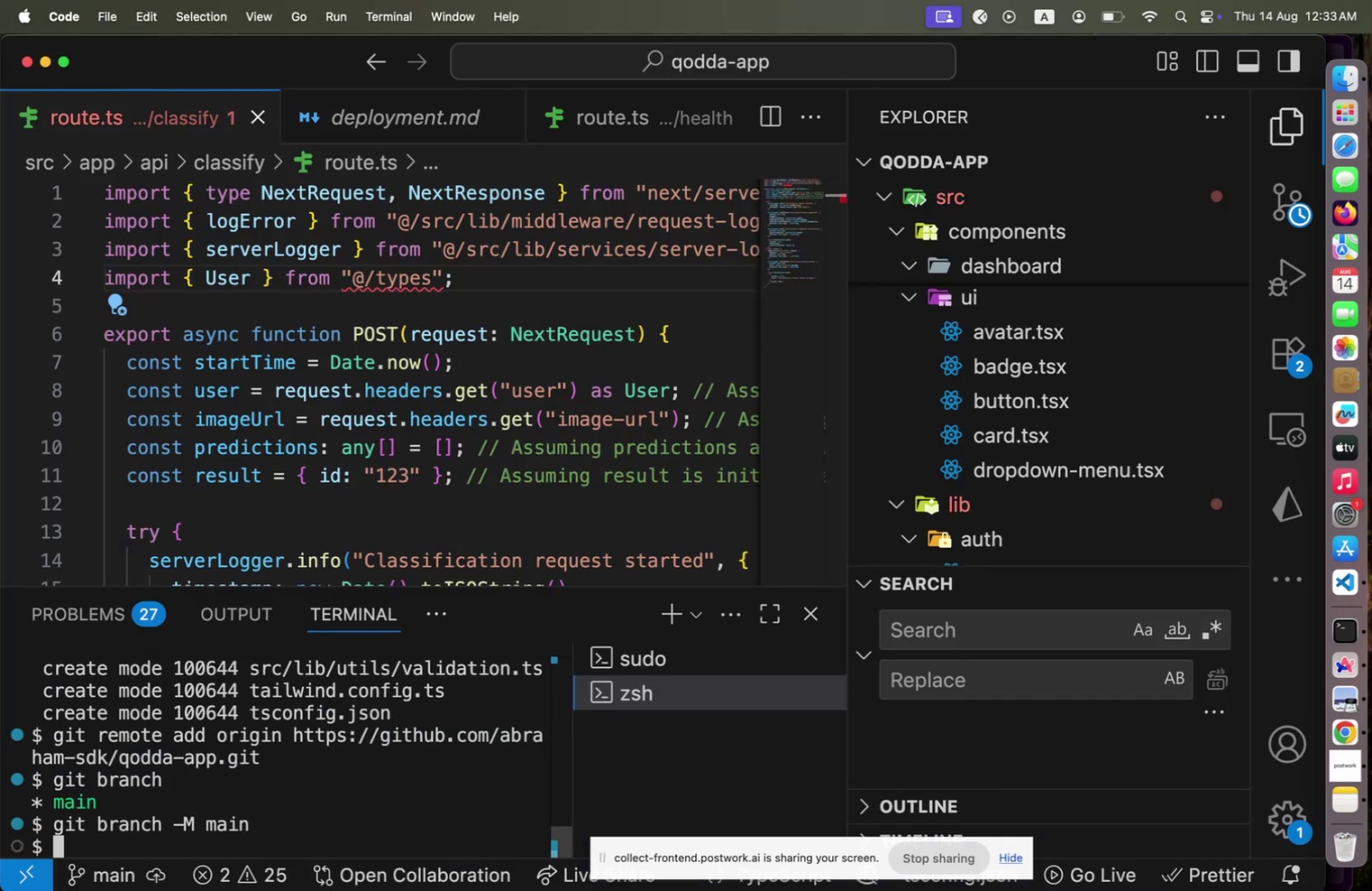 
 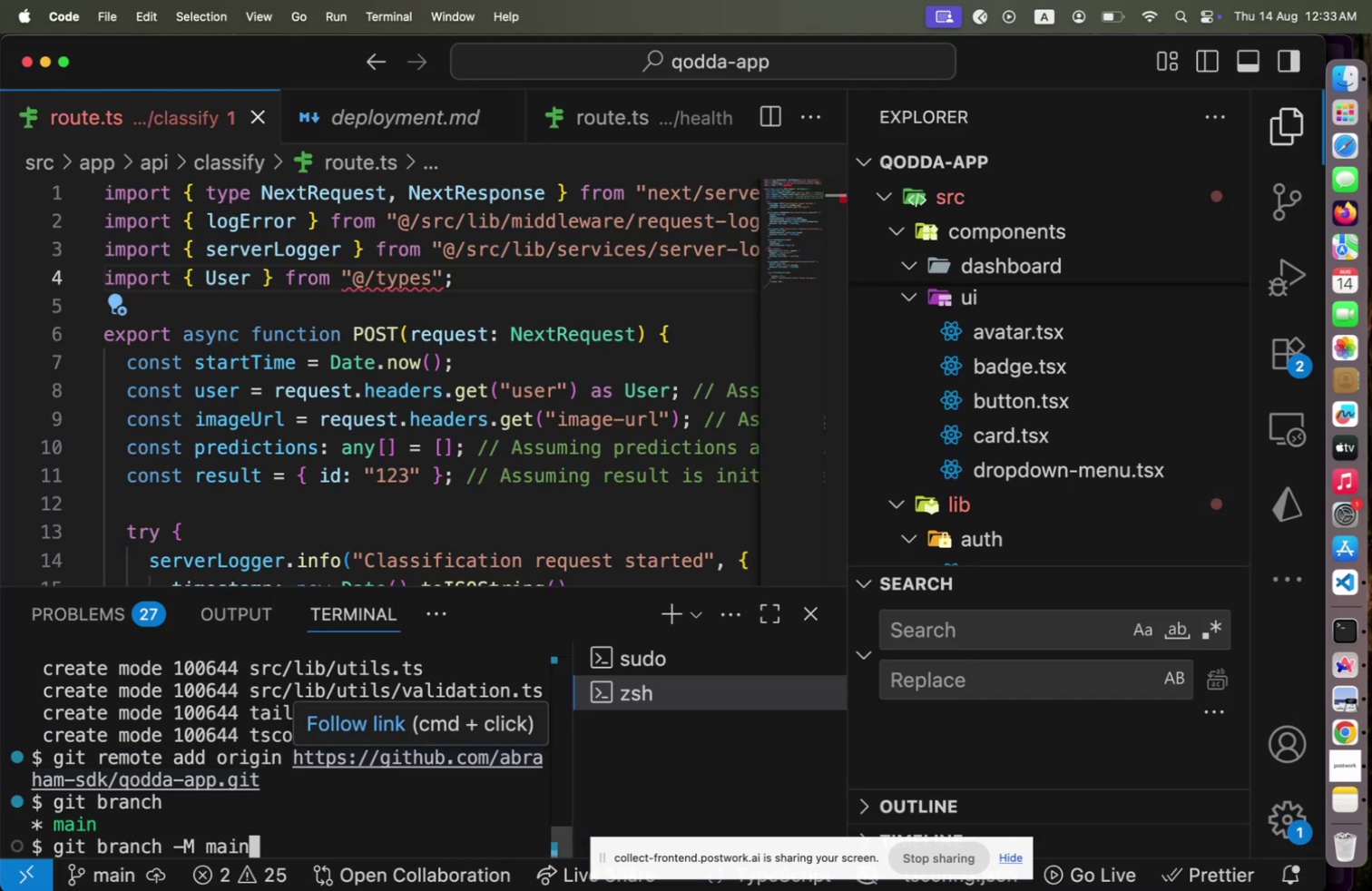 
key(Enter)
 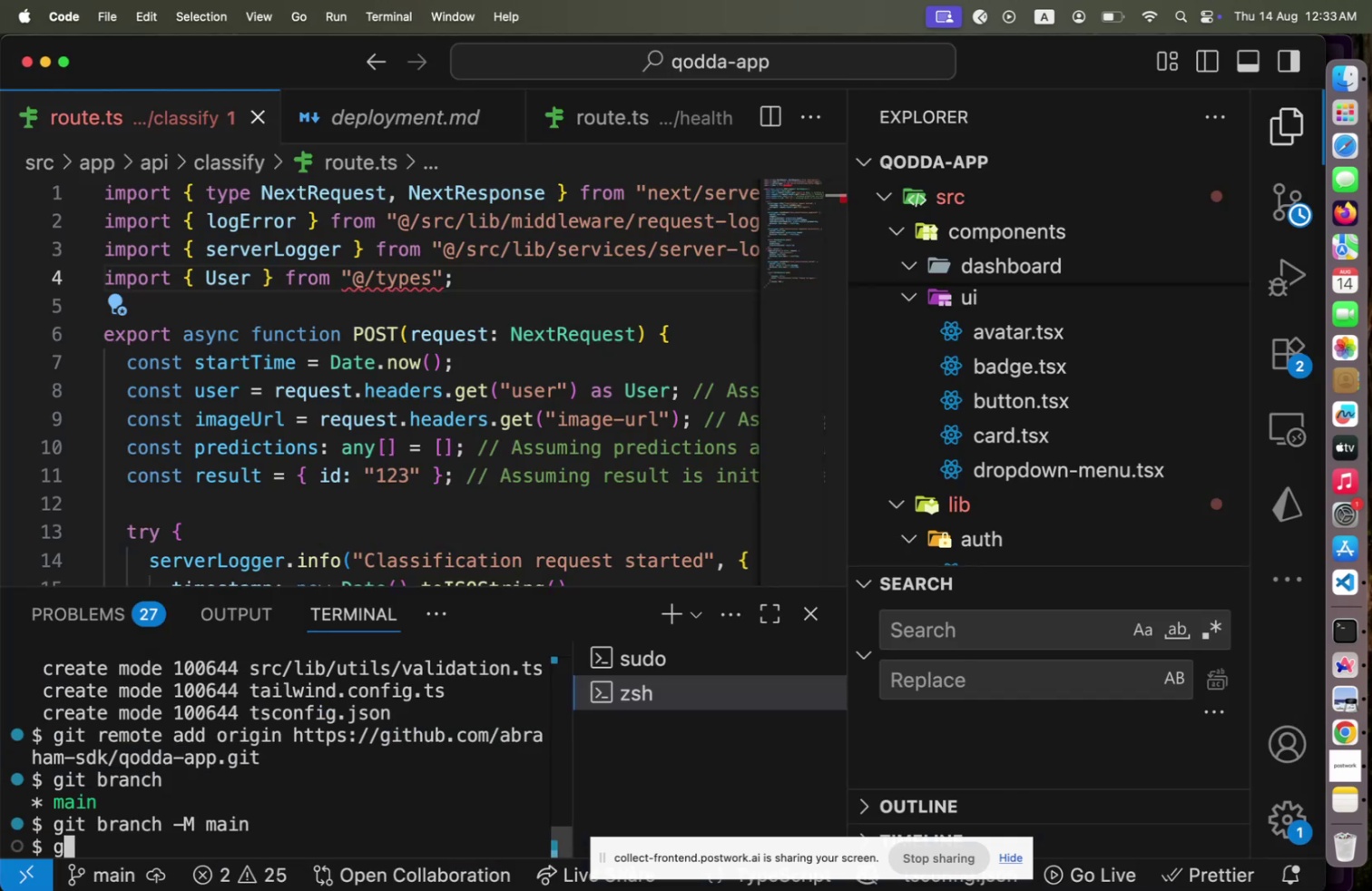 
type(git push origin main)
 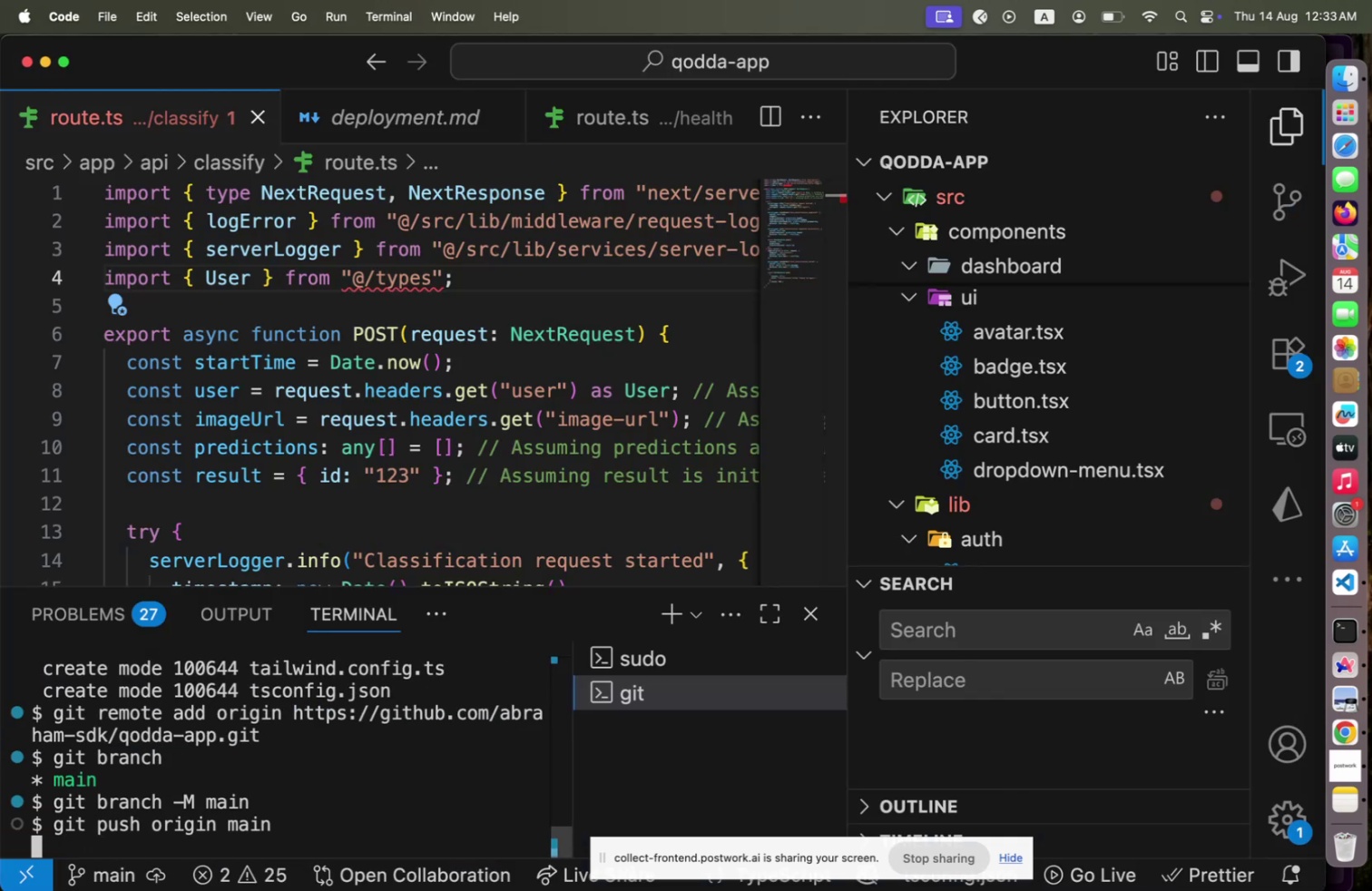 
key(Enter)
 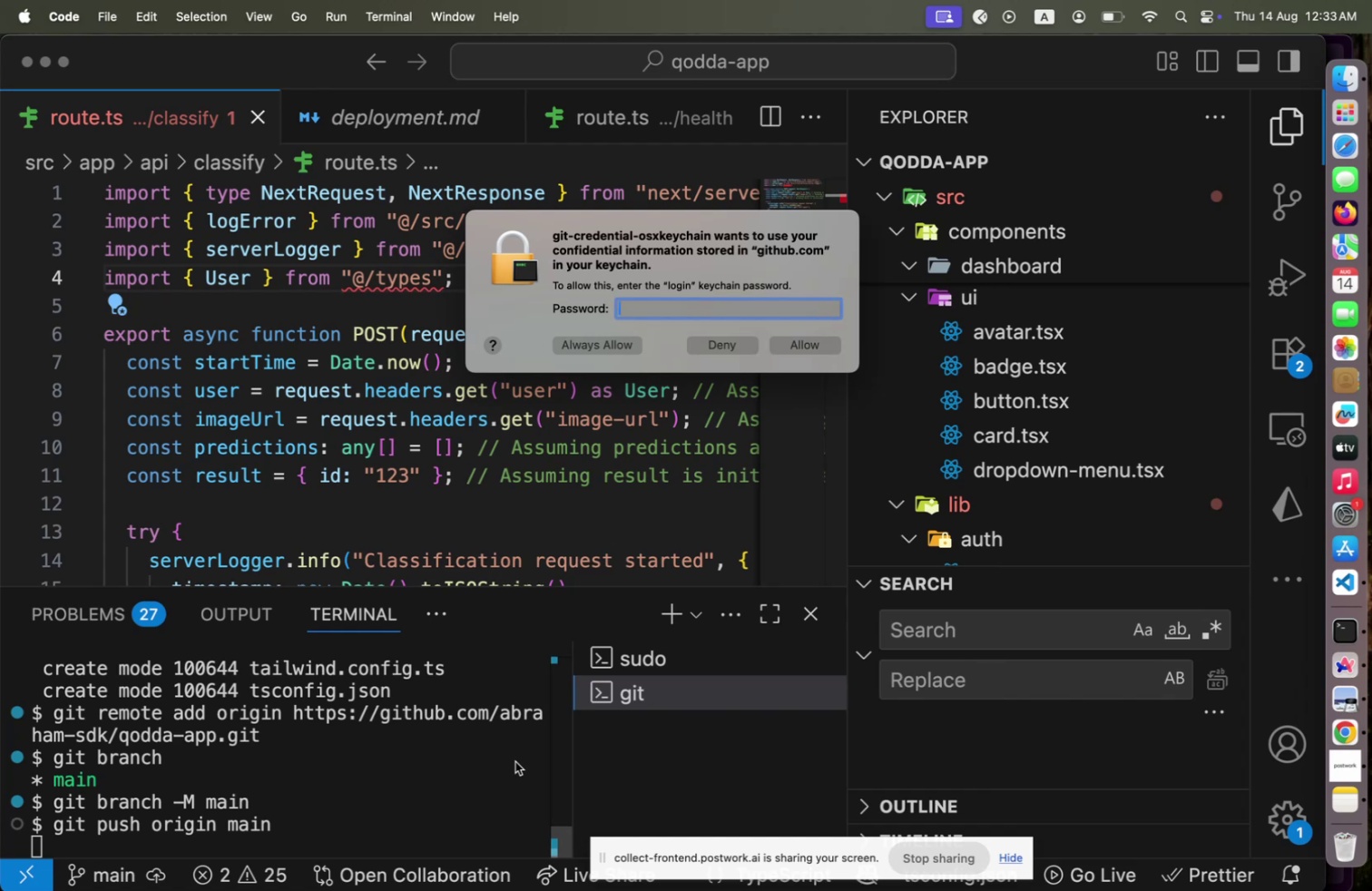 
hold_key(key=ShiftLeft, duration=0.46)
 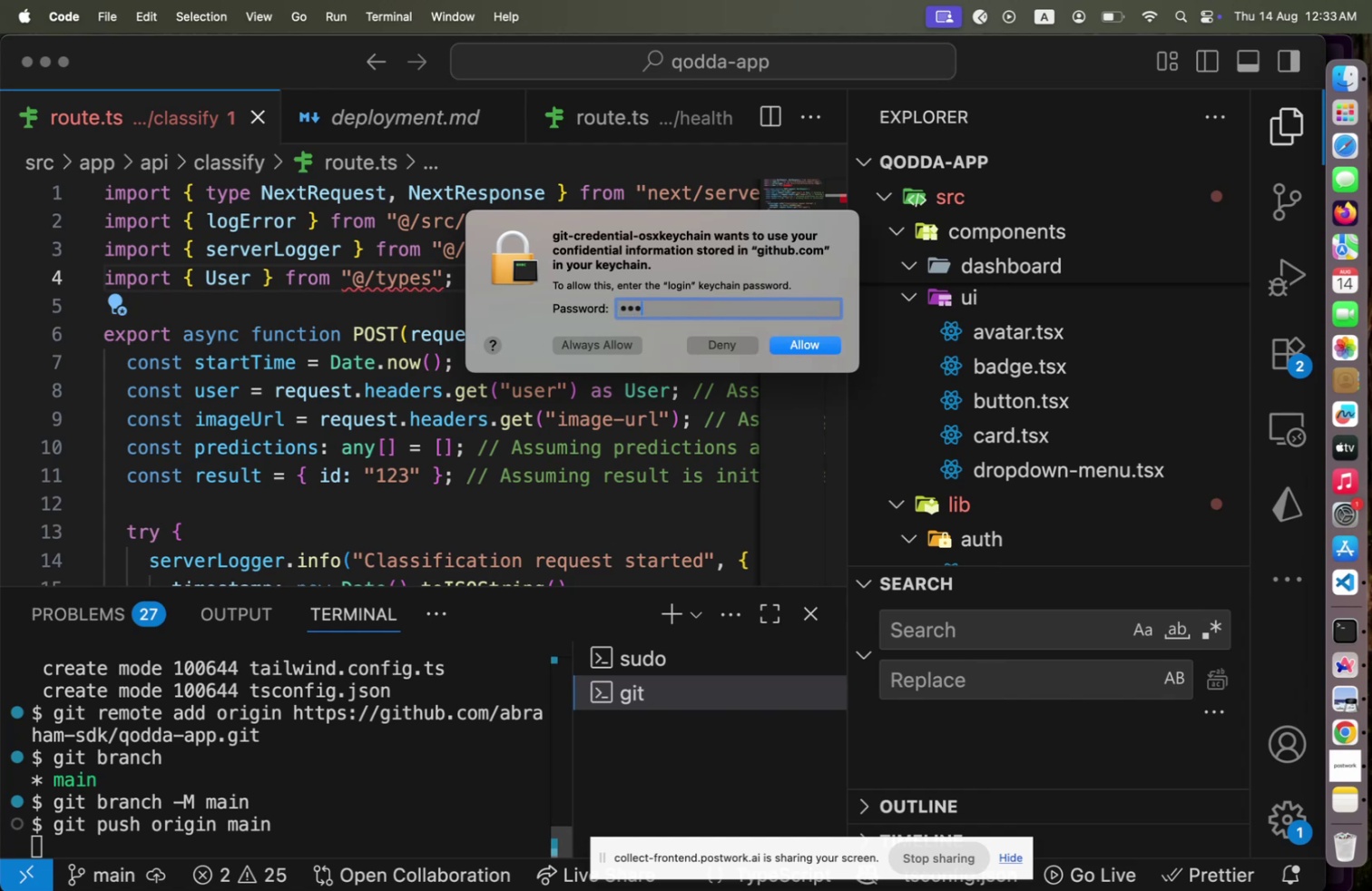 
hold_key(key=ShiftLeft, duration=0.45)
 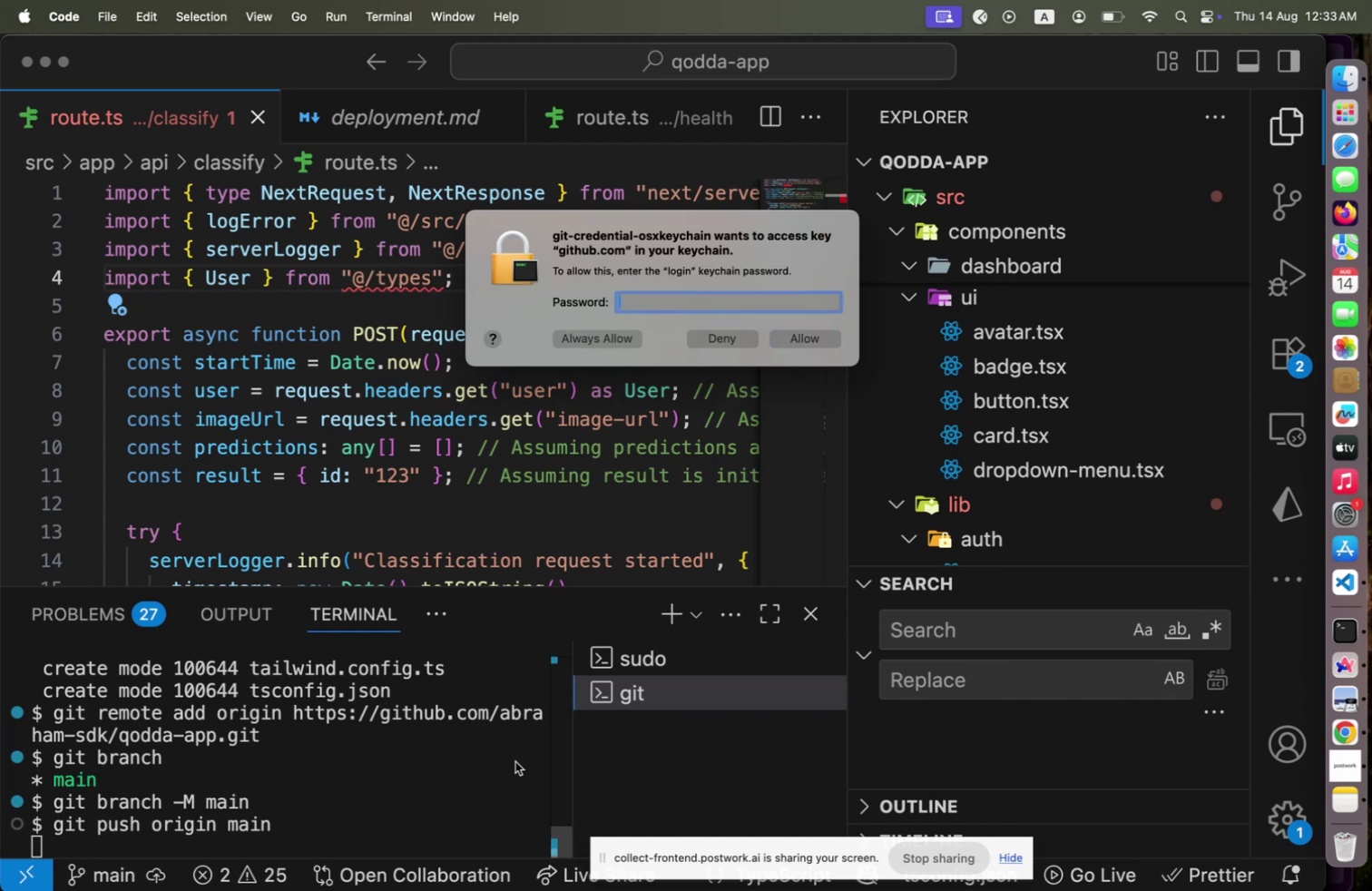 
hold_key(key=ShiftLeft, duration=0.5)
 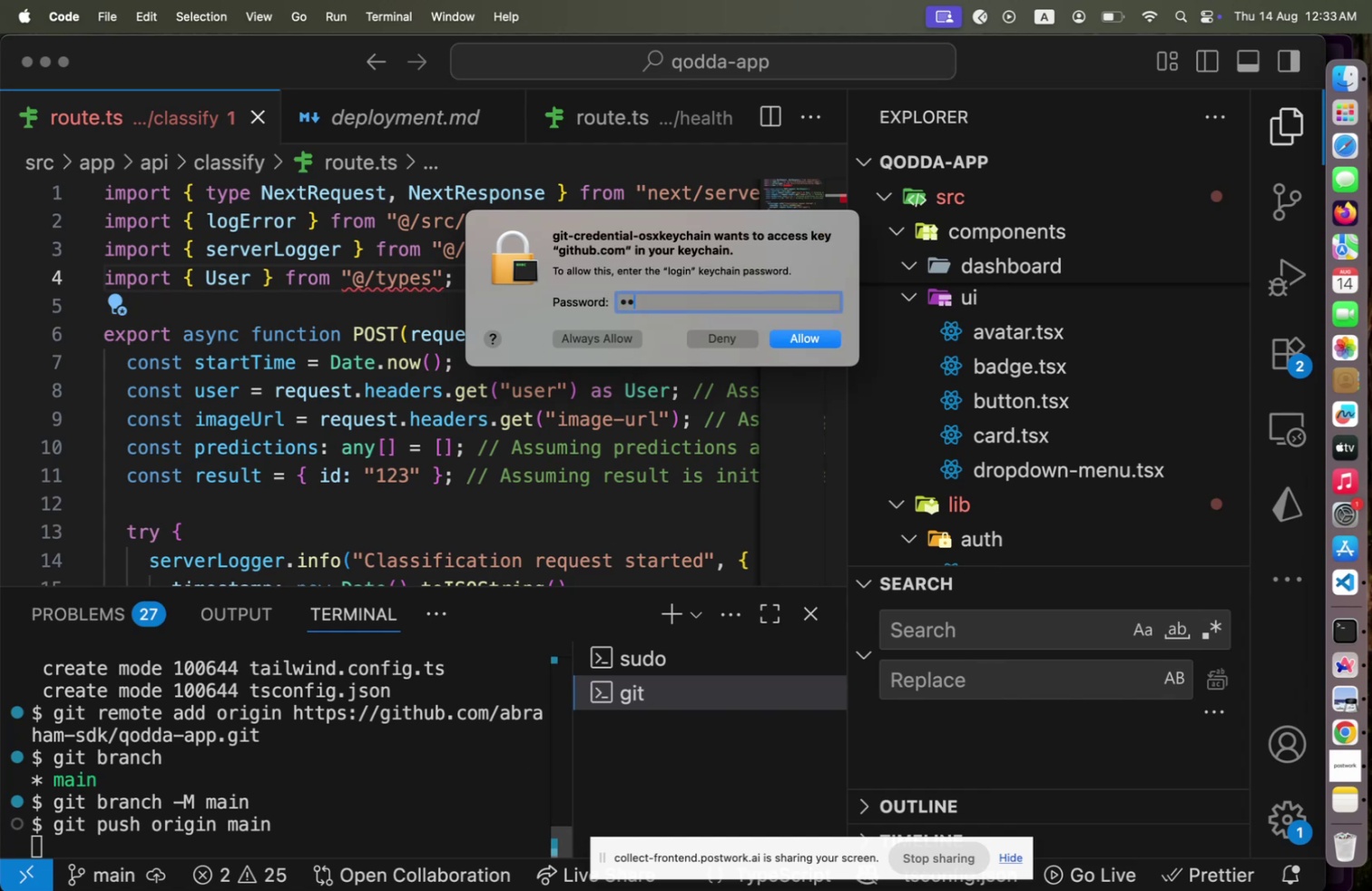 
hold_key(key=ShiftLeft, duration=0.48)
 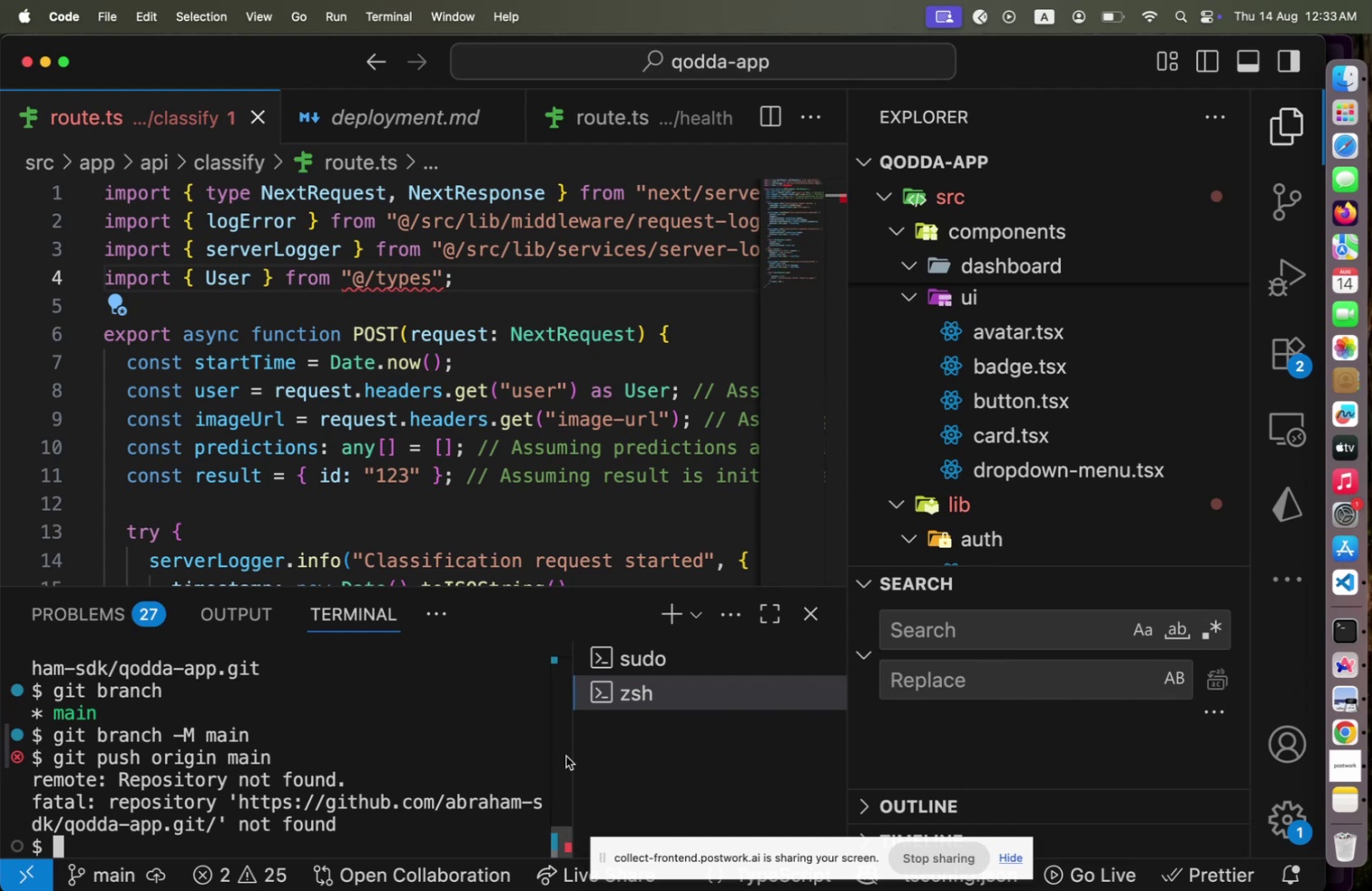 
wait(7.53)
 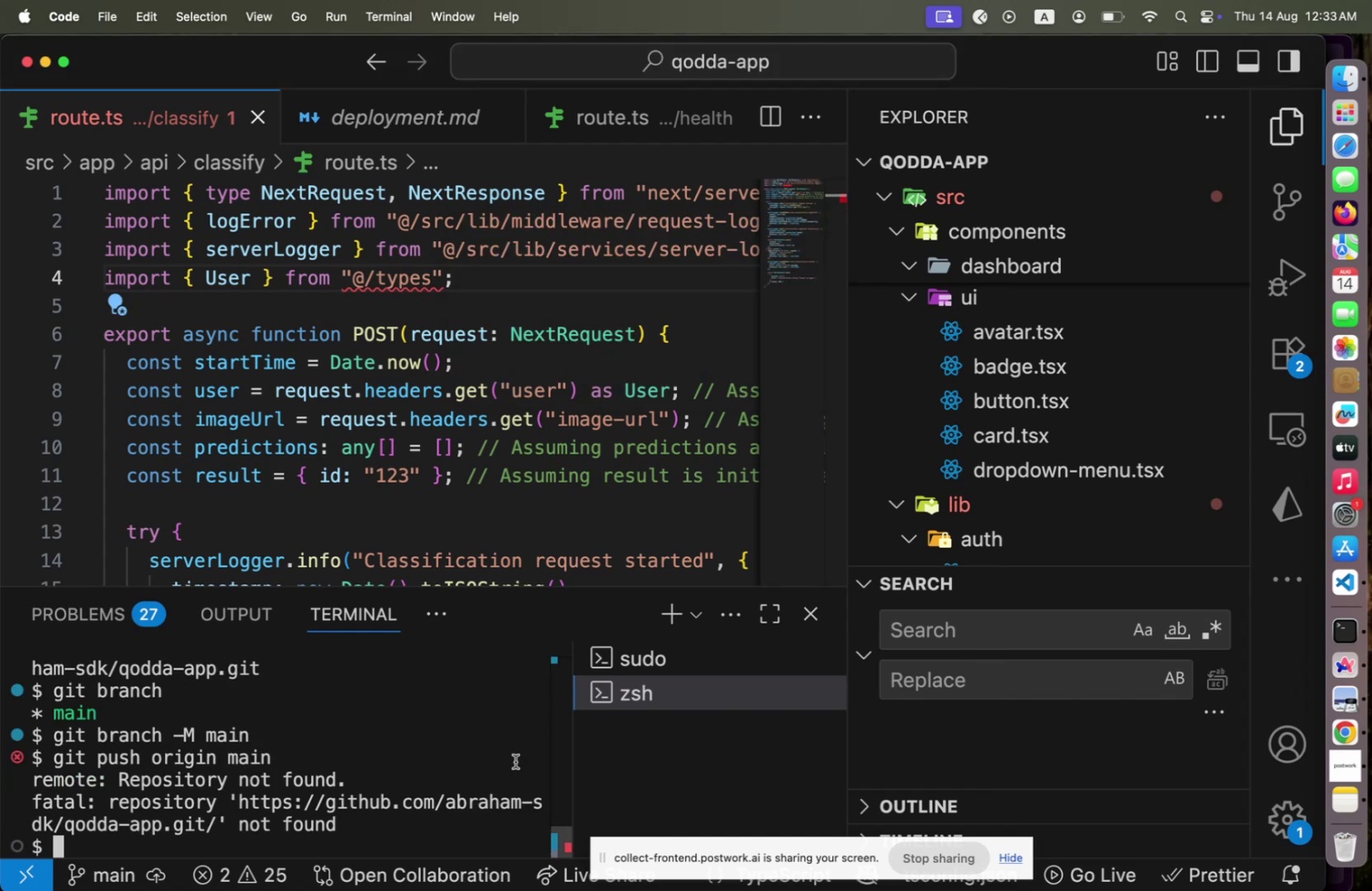 
key(Meta+CommandLeft)
 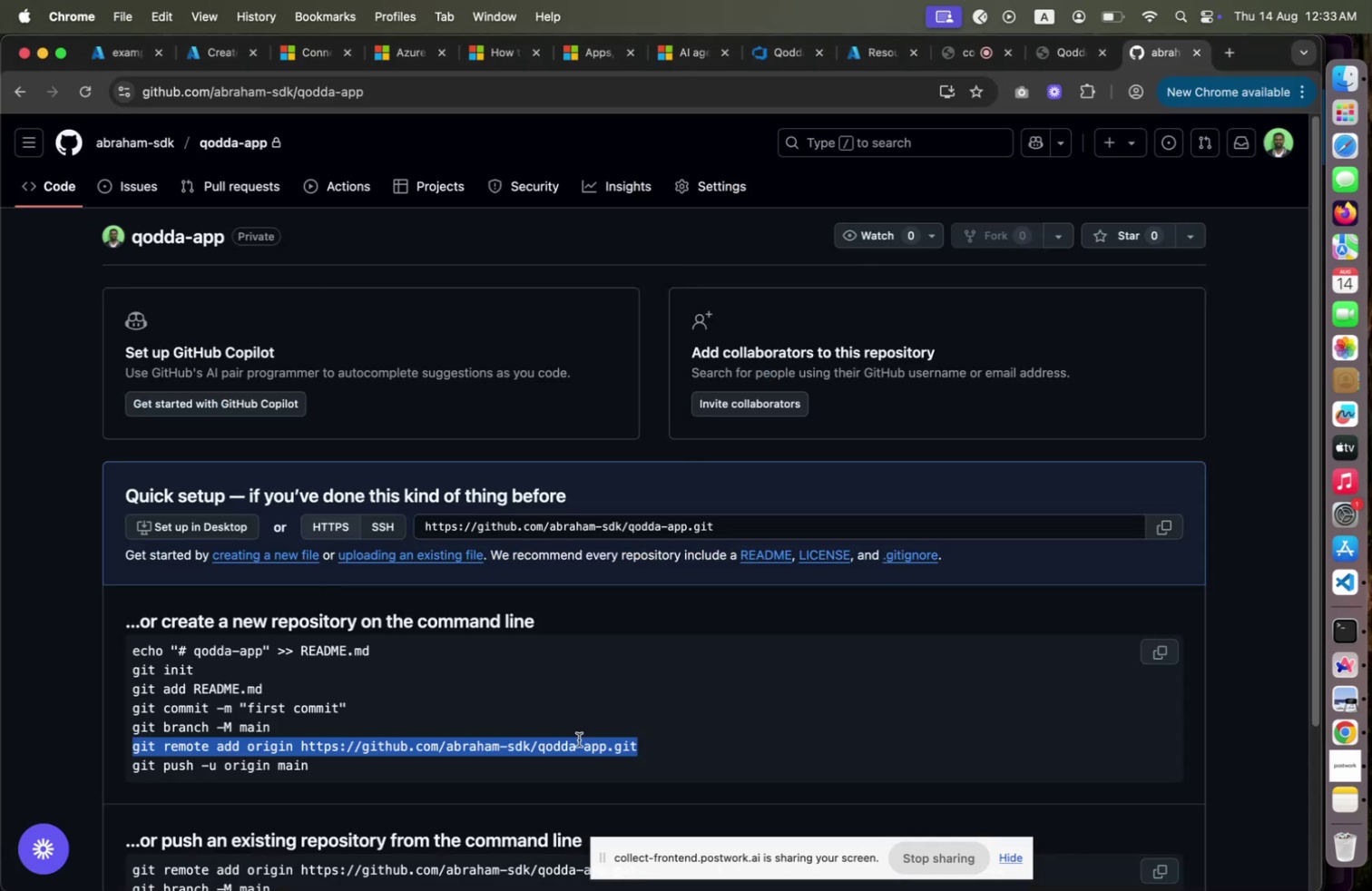 
key(Meta+Tab)
 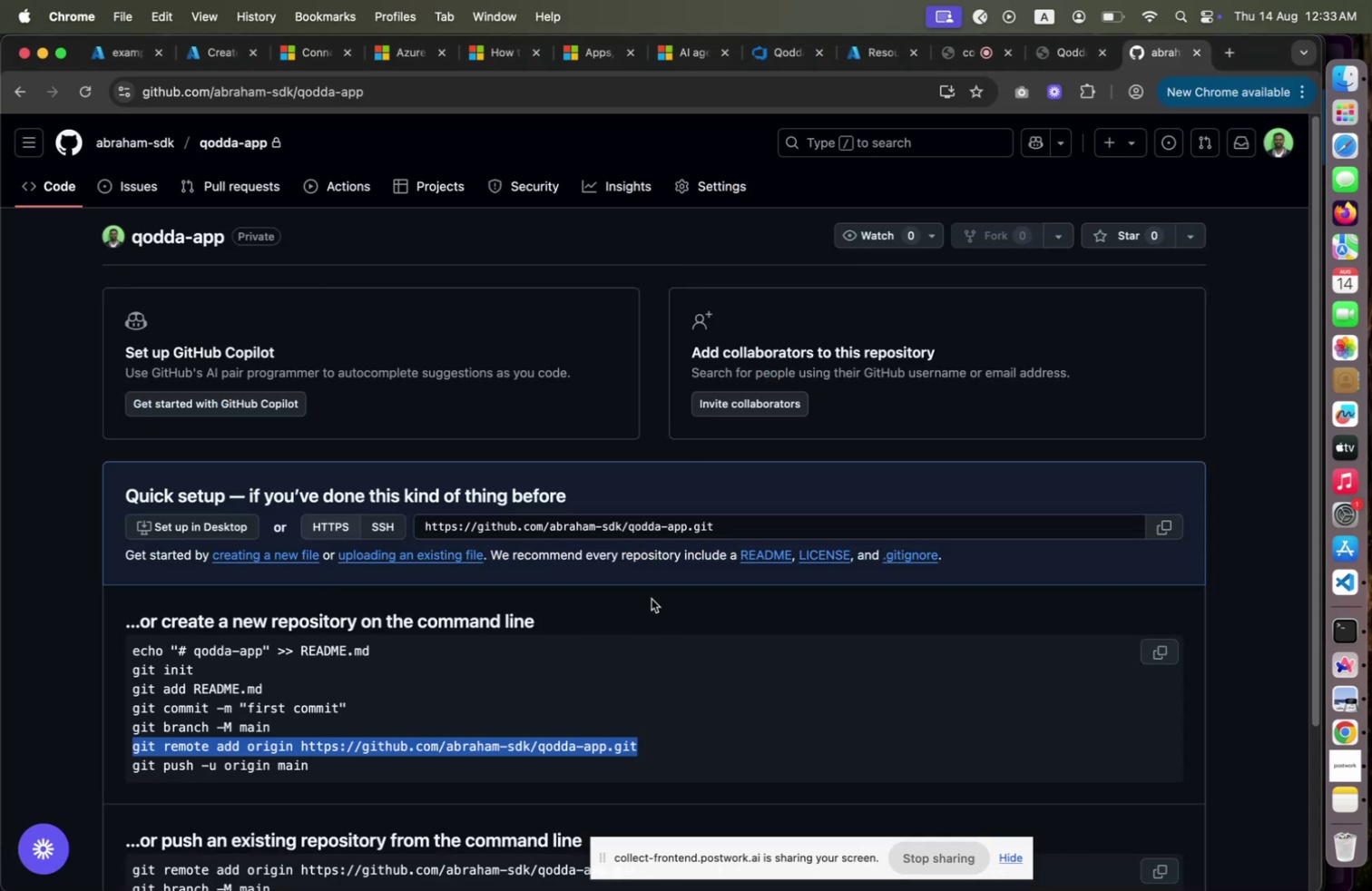 
wait(5.05)
 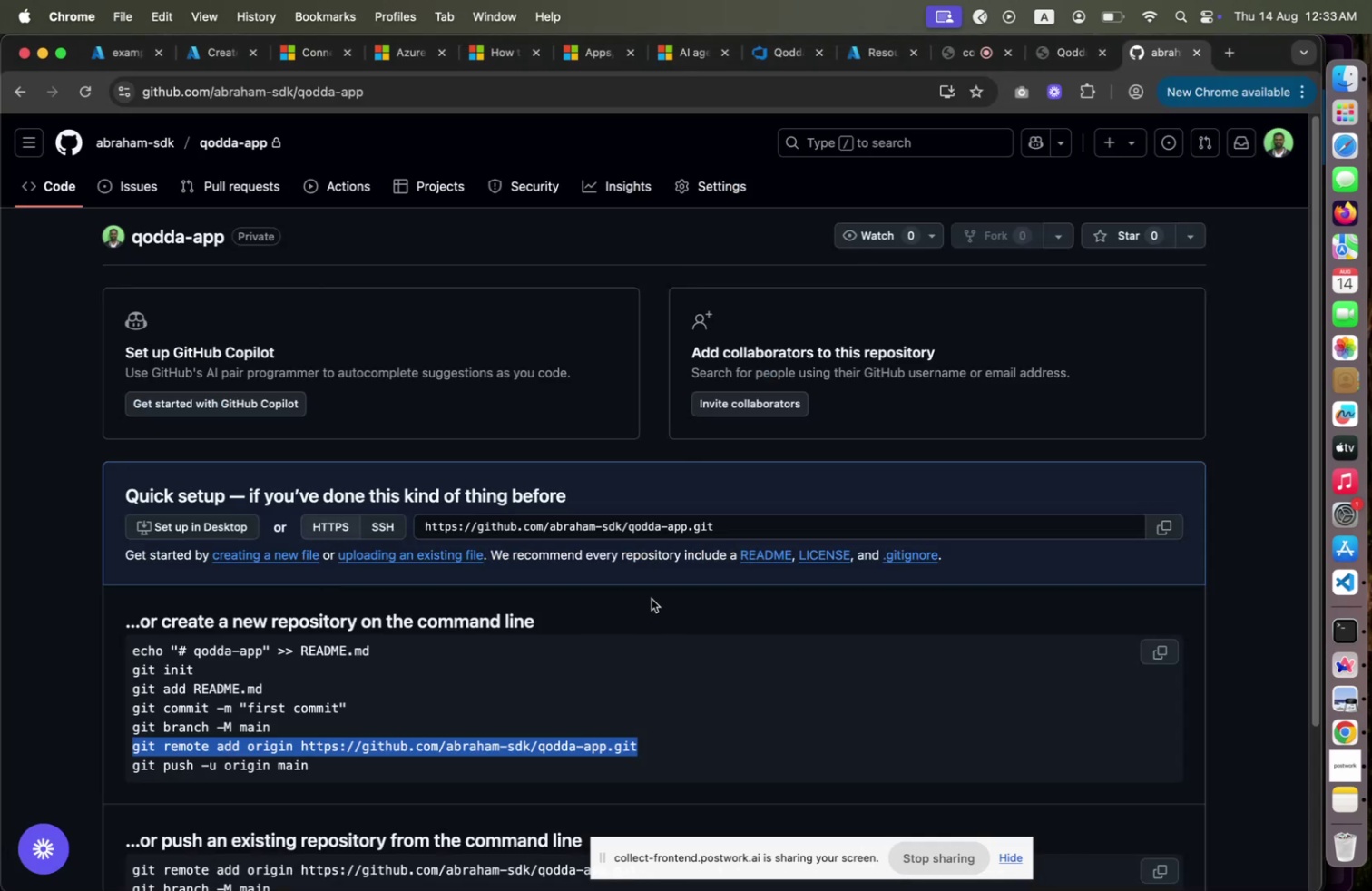 
scroll: coordinate [649, 594], scroll_direction: down, amount: 4.0
 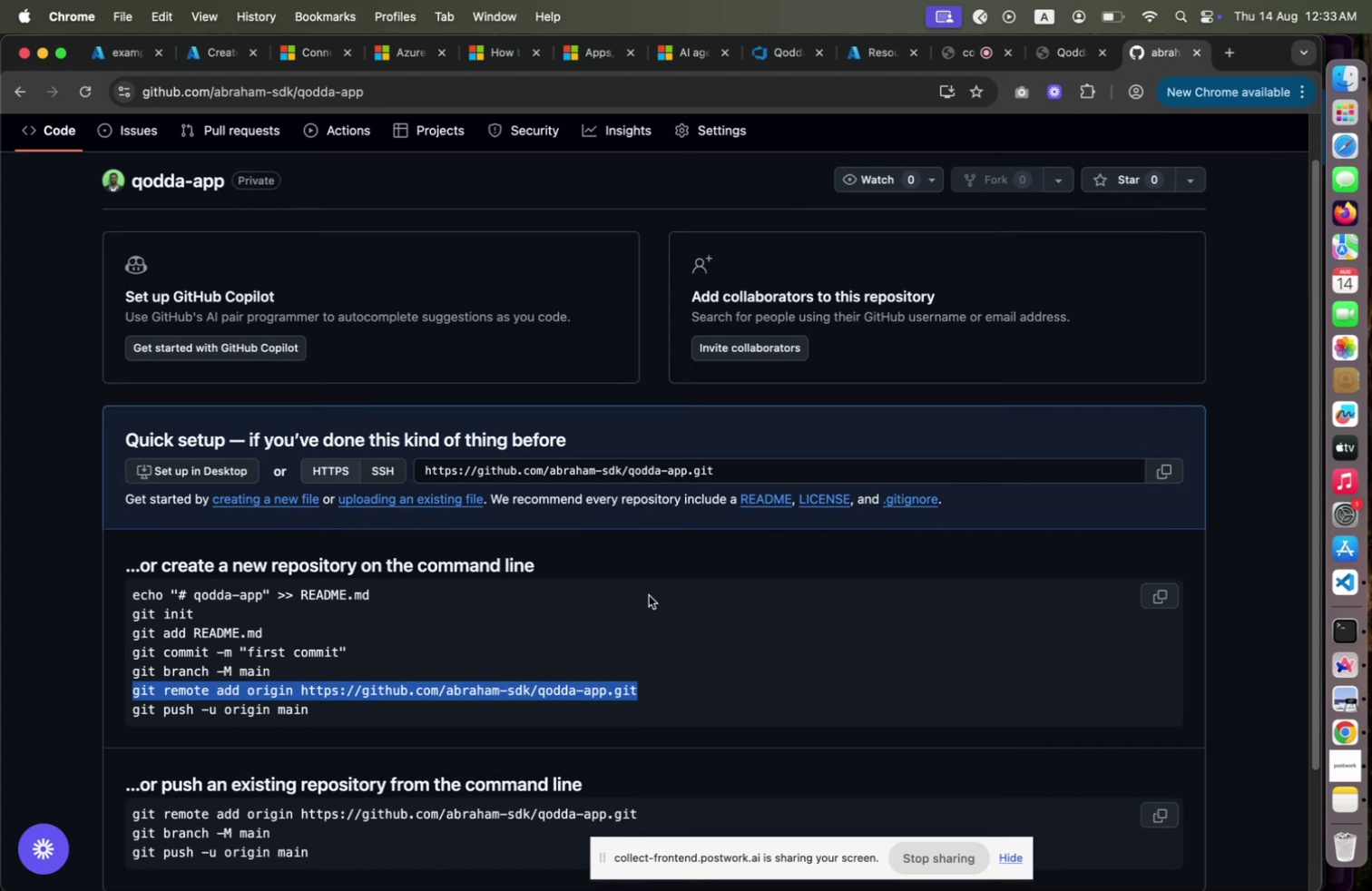 
key(Meta+CommandLeft)
 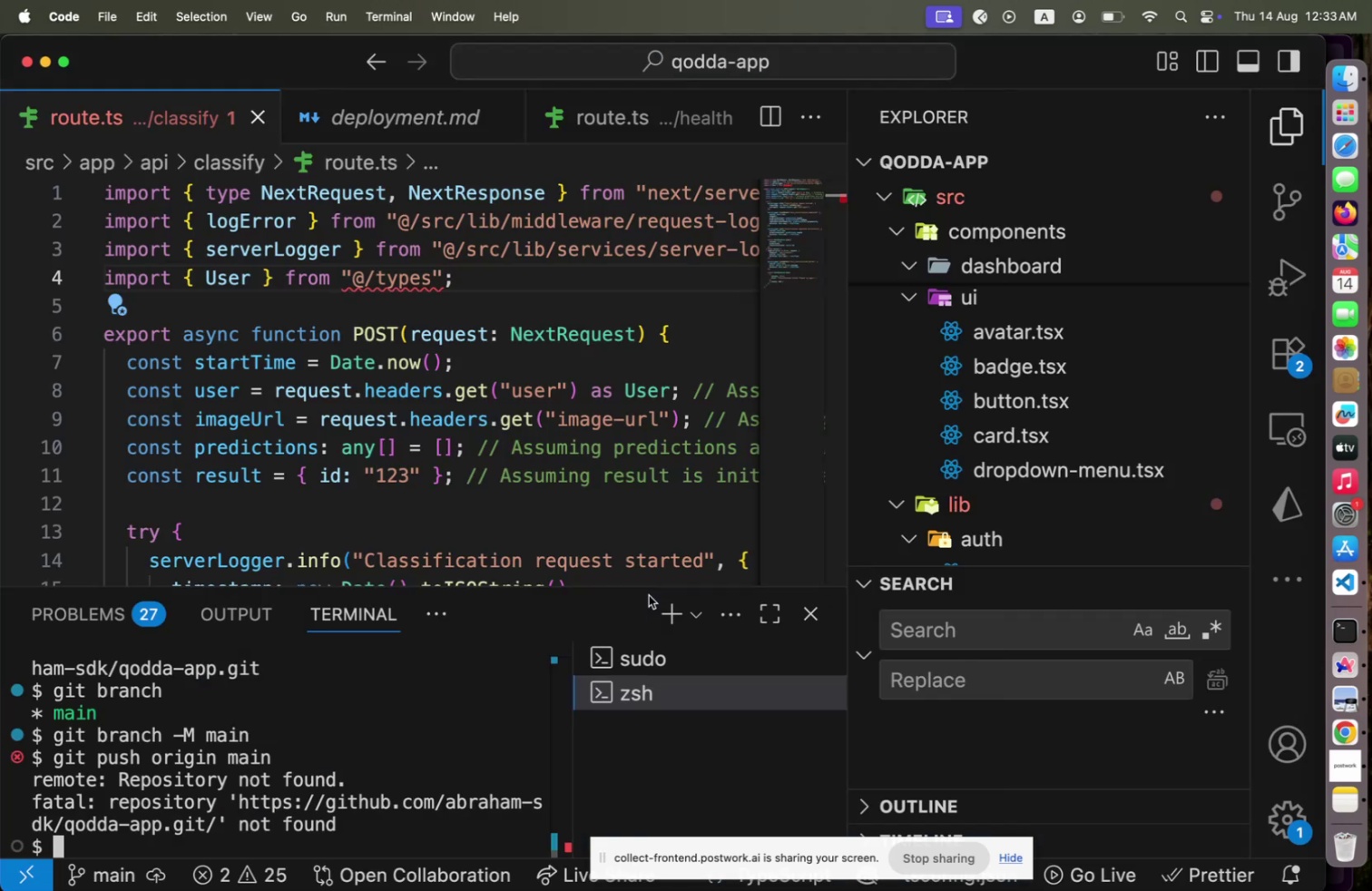 
key(Meta+Tab)
 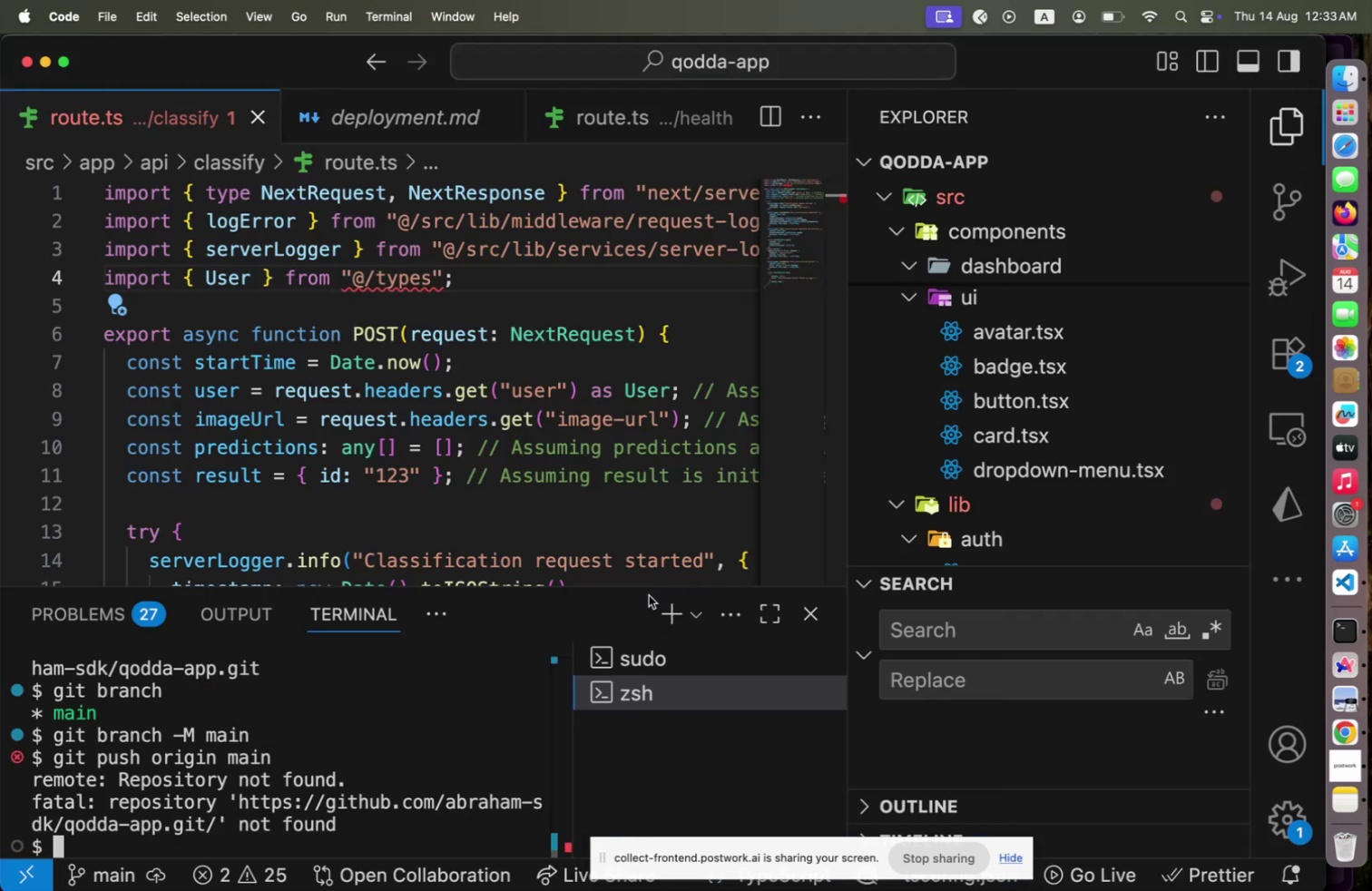 
type(git push -u origin main)
 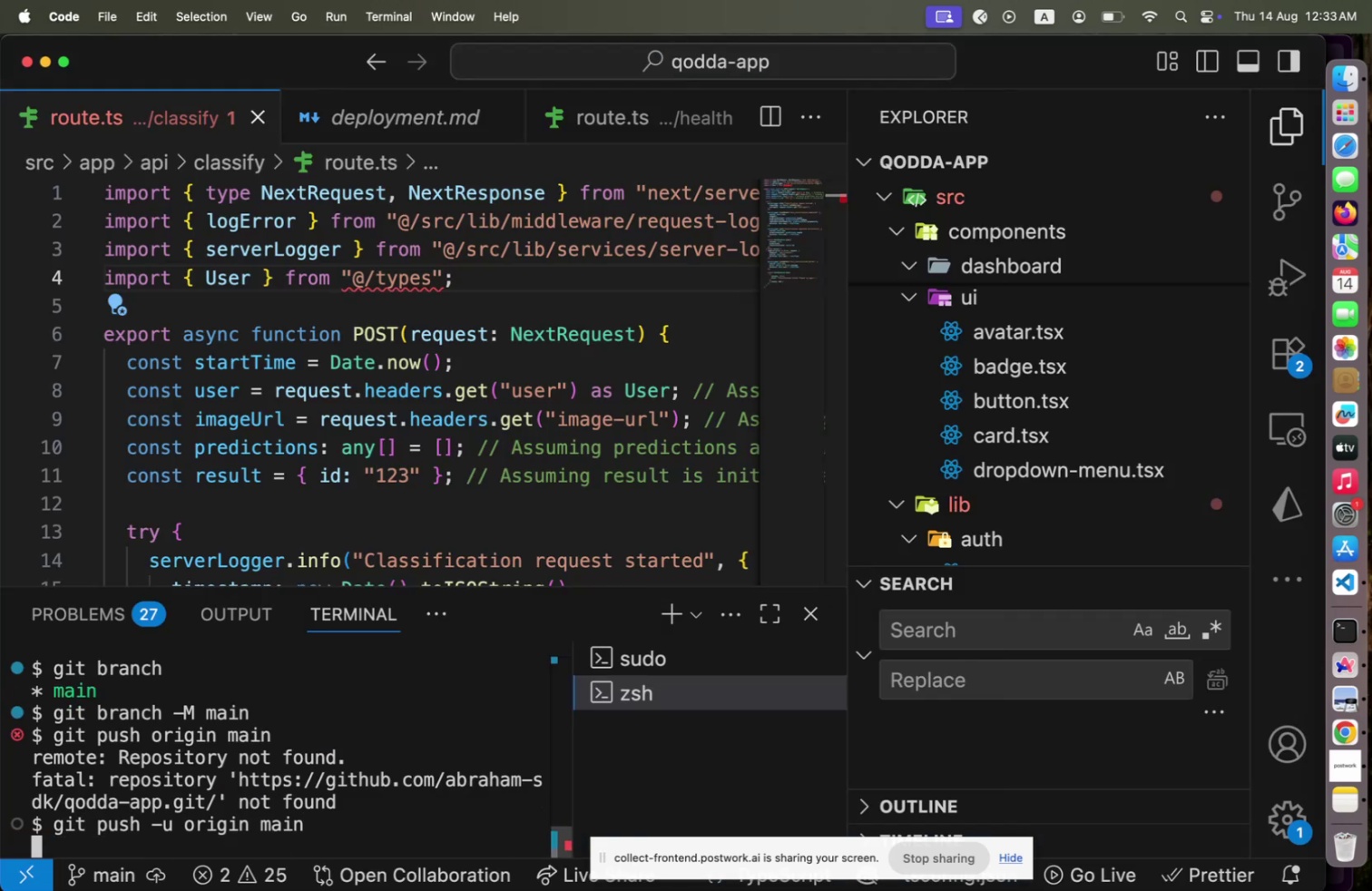 
key(Enter)
 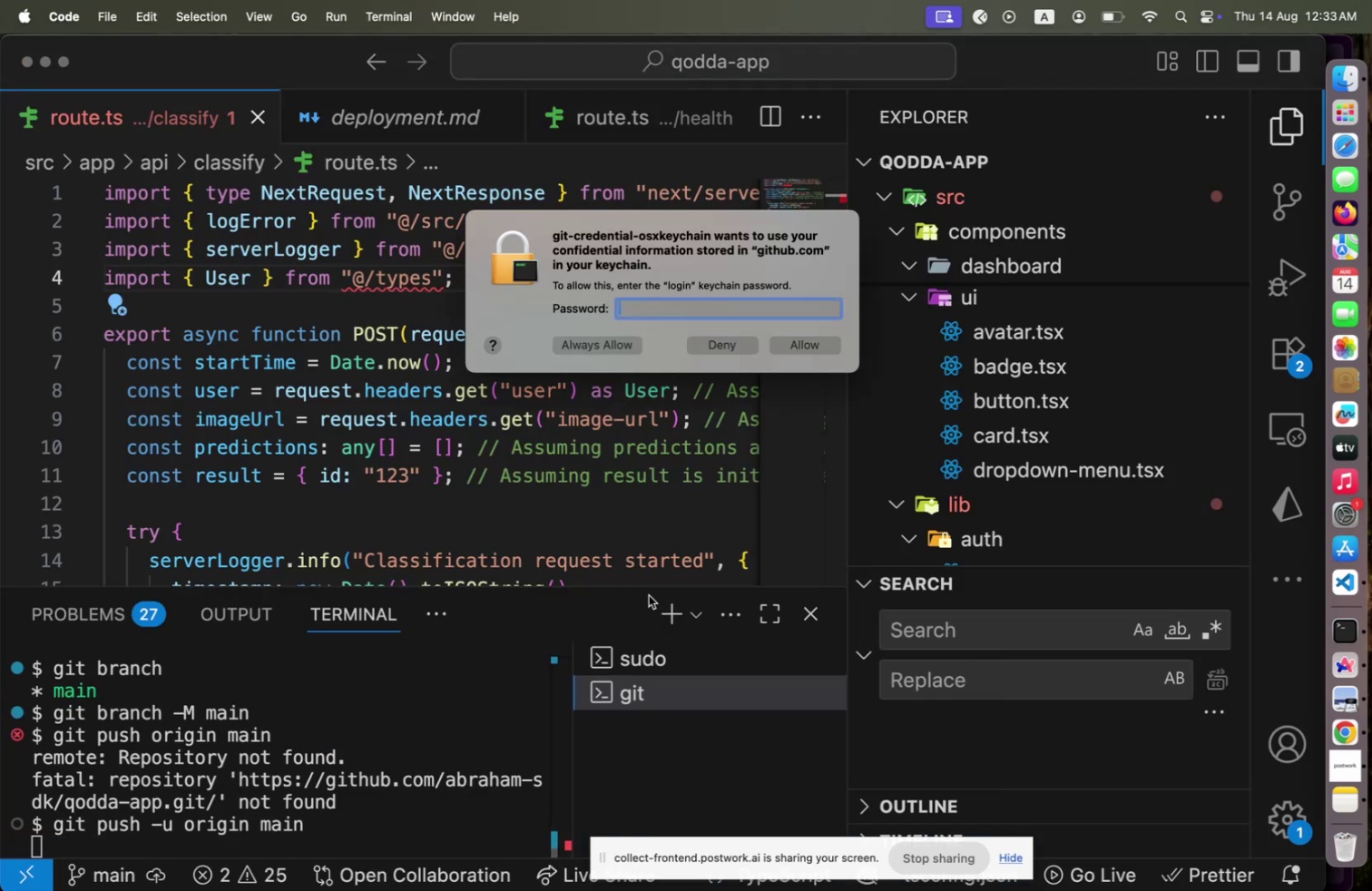 
hold_key(key=ShiftLeft, duration=0.49)
 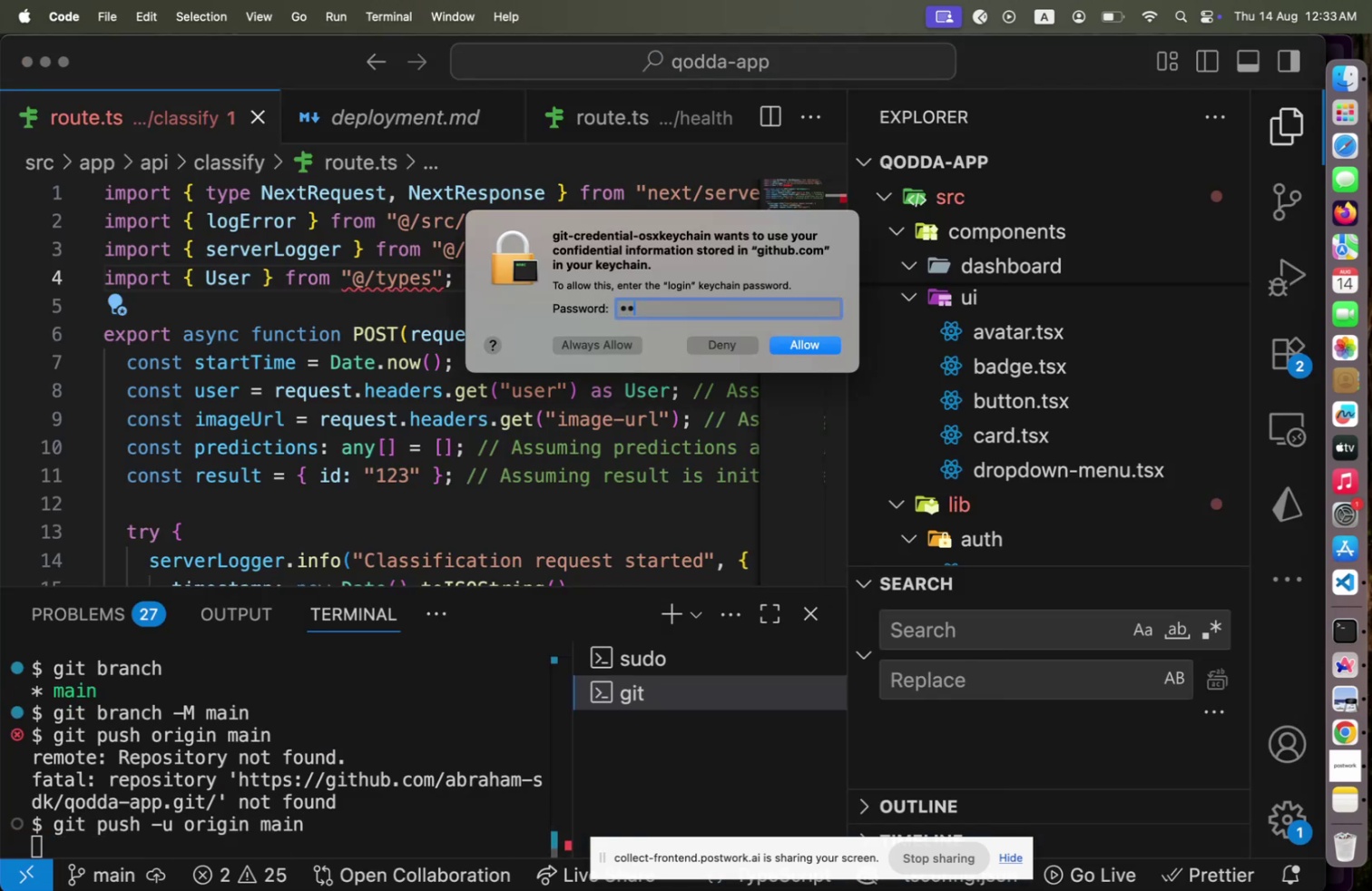 
hold_key(key=ShiftLeft, duration=0.47)
 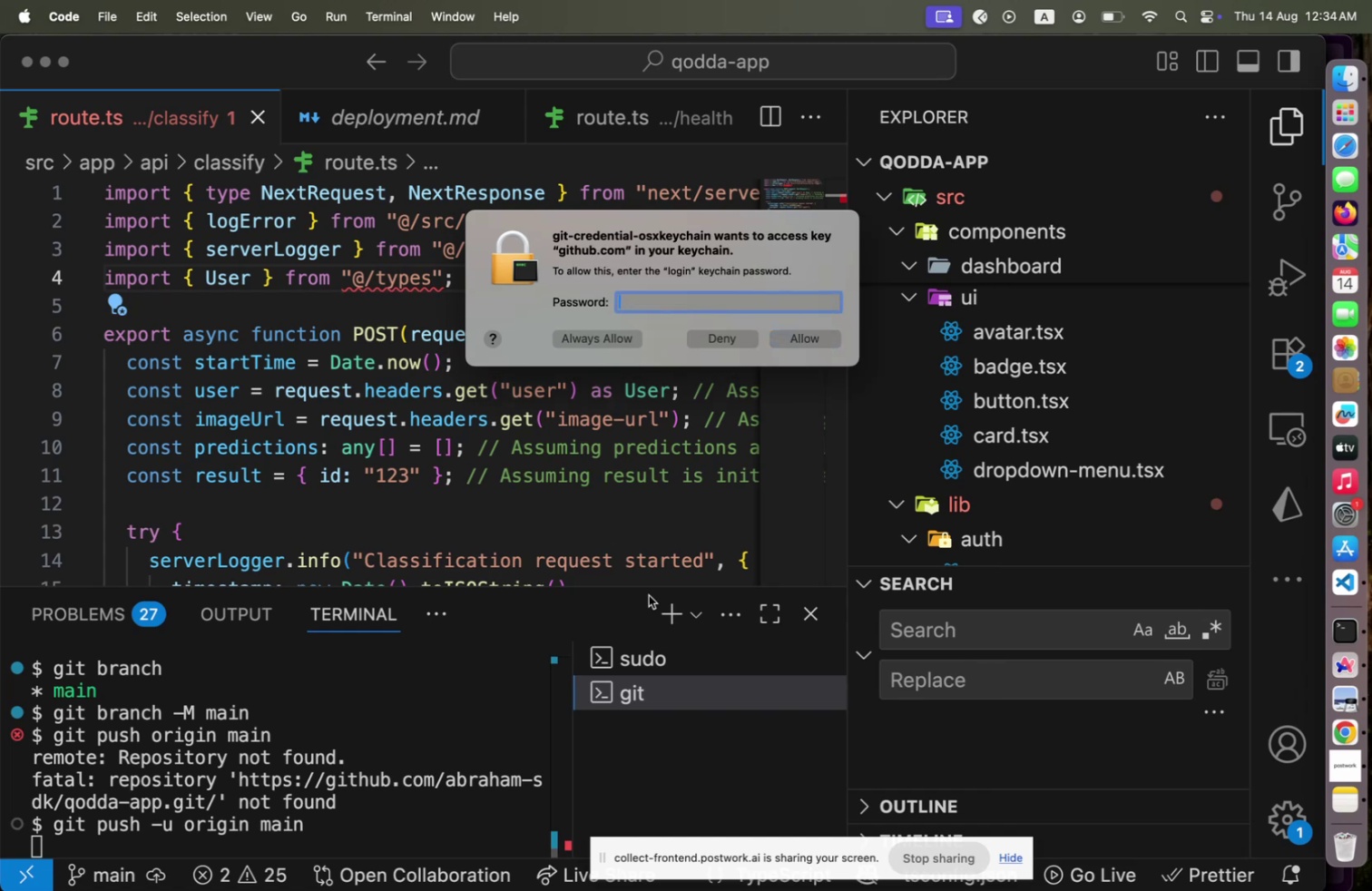 
hold_key(key=ShiftLeft, duration=0.98)
 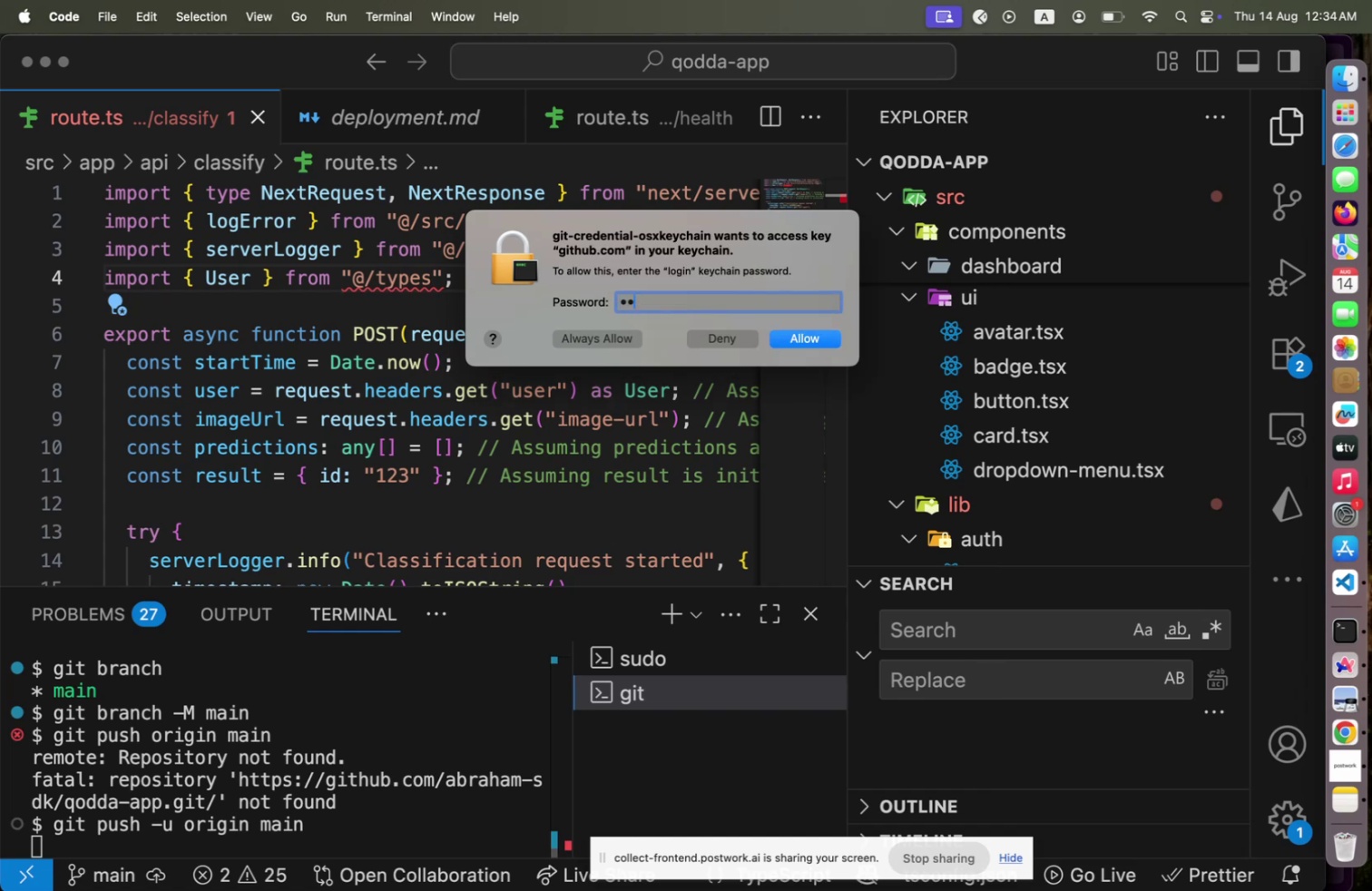 
hold_key(key=ShiftLeft, duration=0.58)
 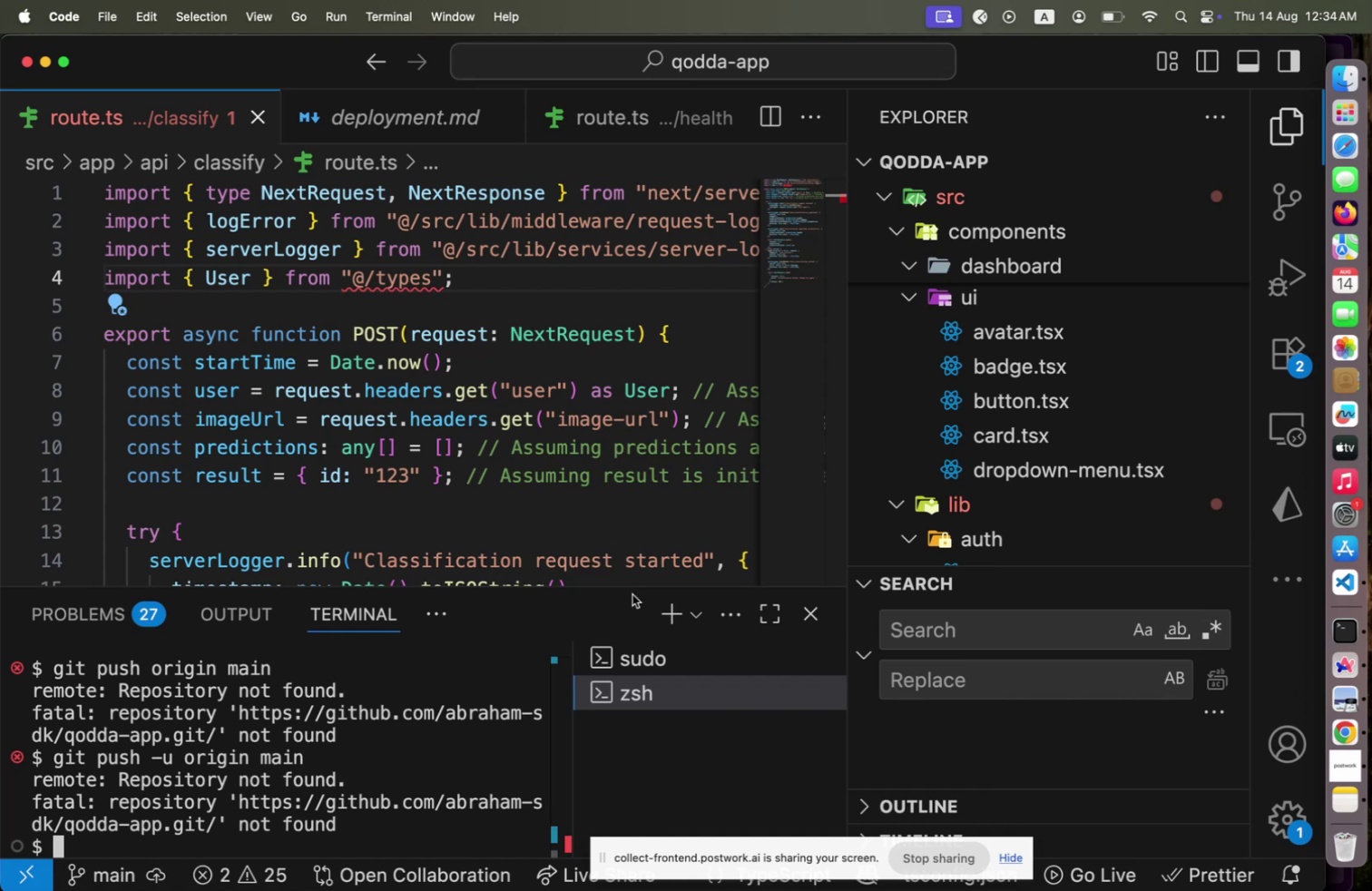 
wait(10.76)
 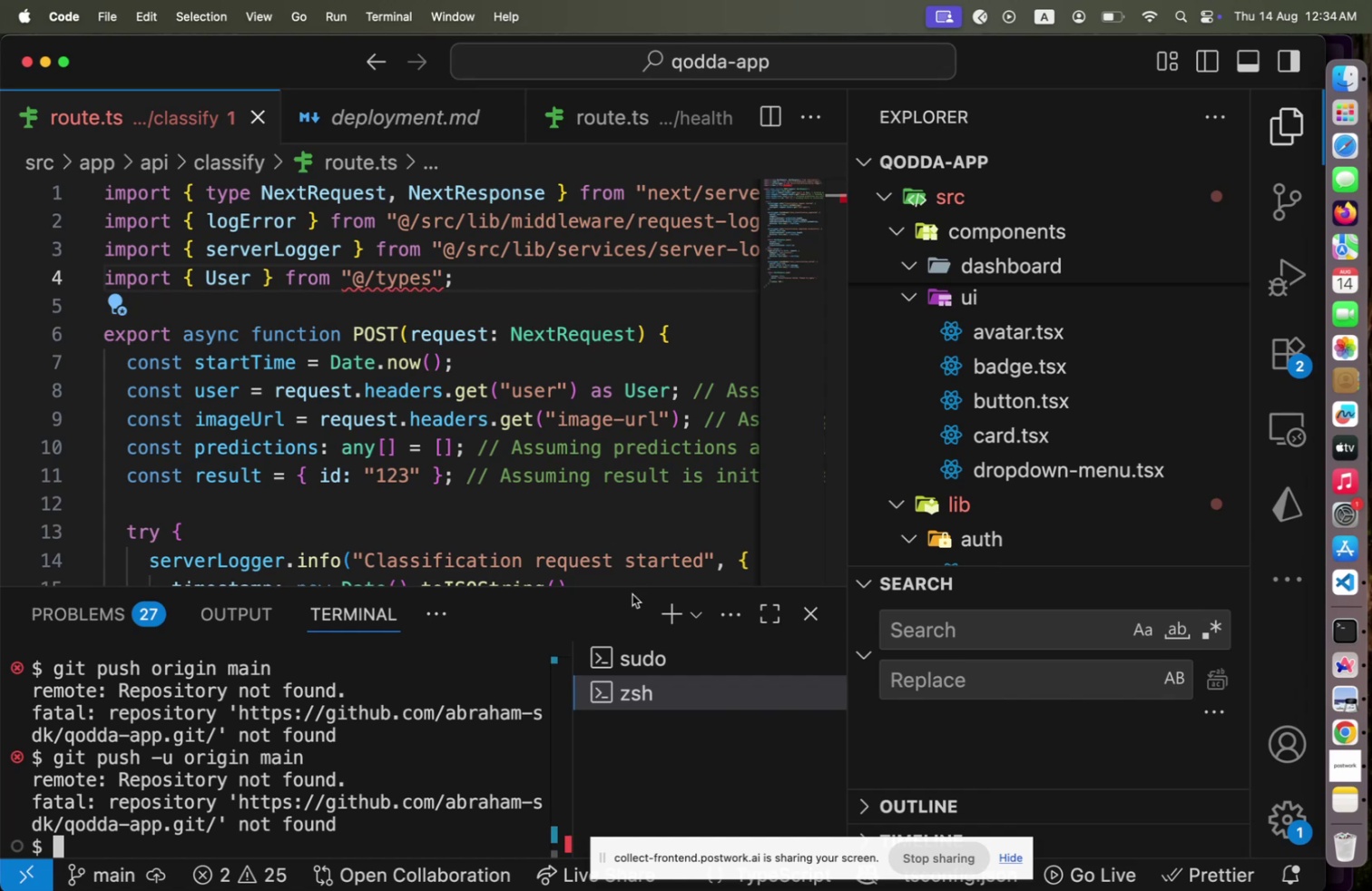 
key(Meta+CommandLeft)
 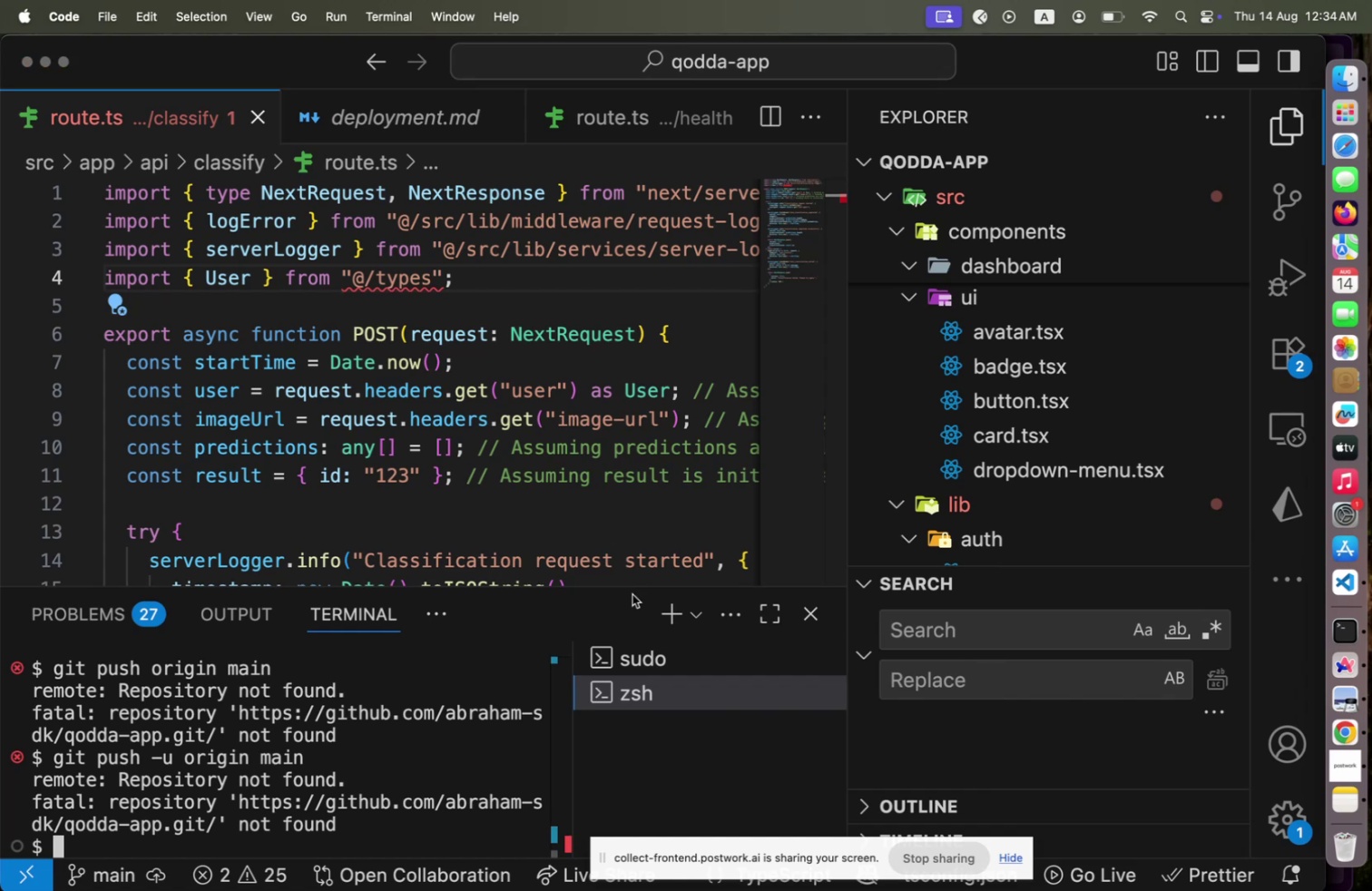 
key(Meta+Tab)
 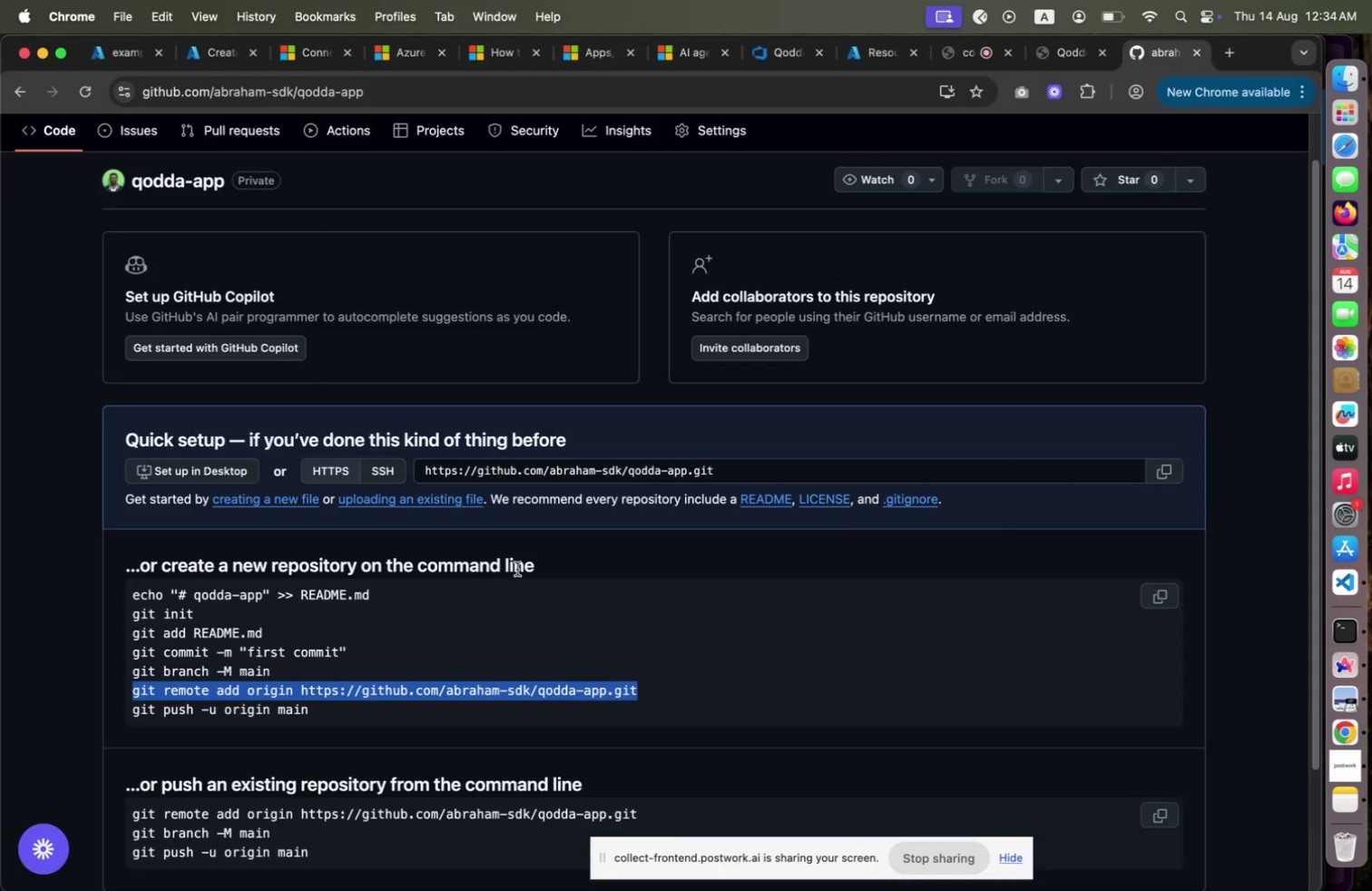 
key(Meta+CommandLeft)
 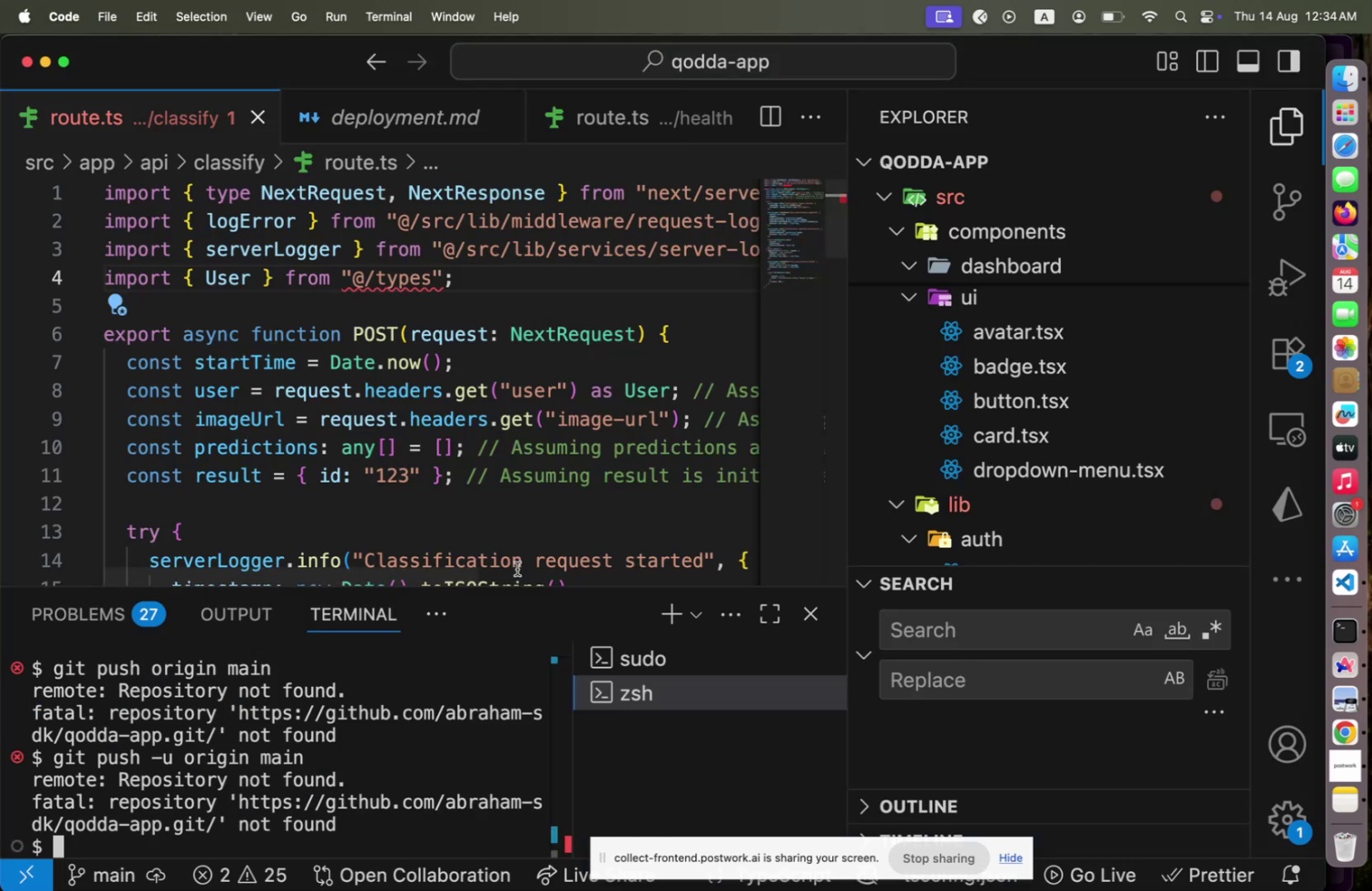 
key(Meta+Tab)
 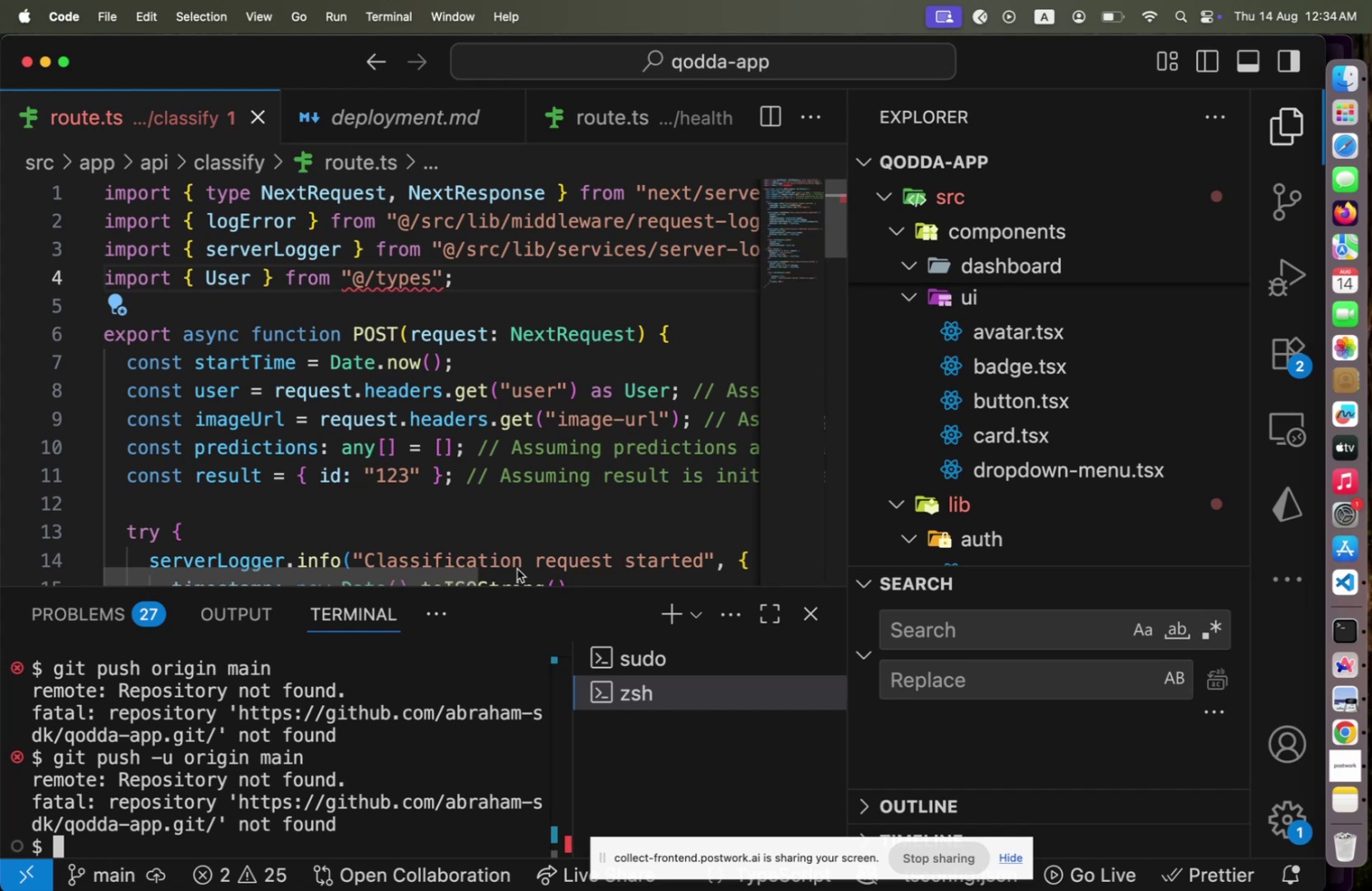 
key(Meta+CommandLeft)
 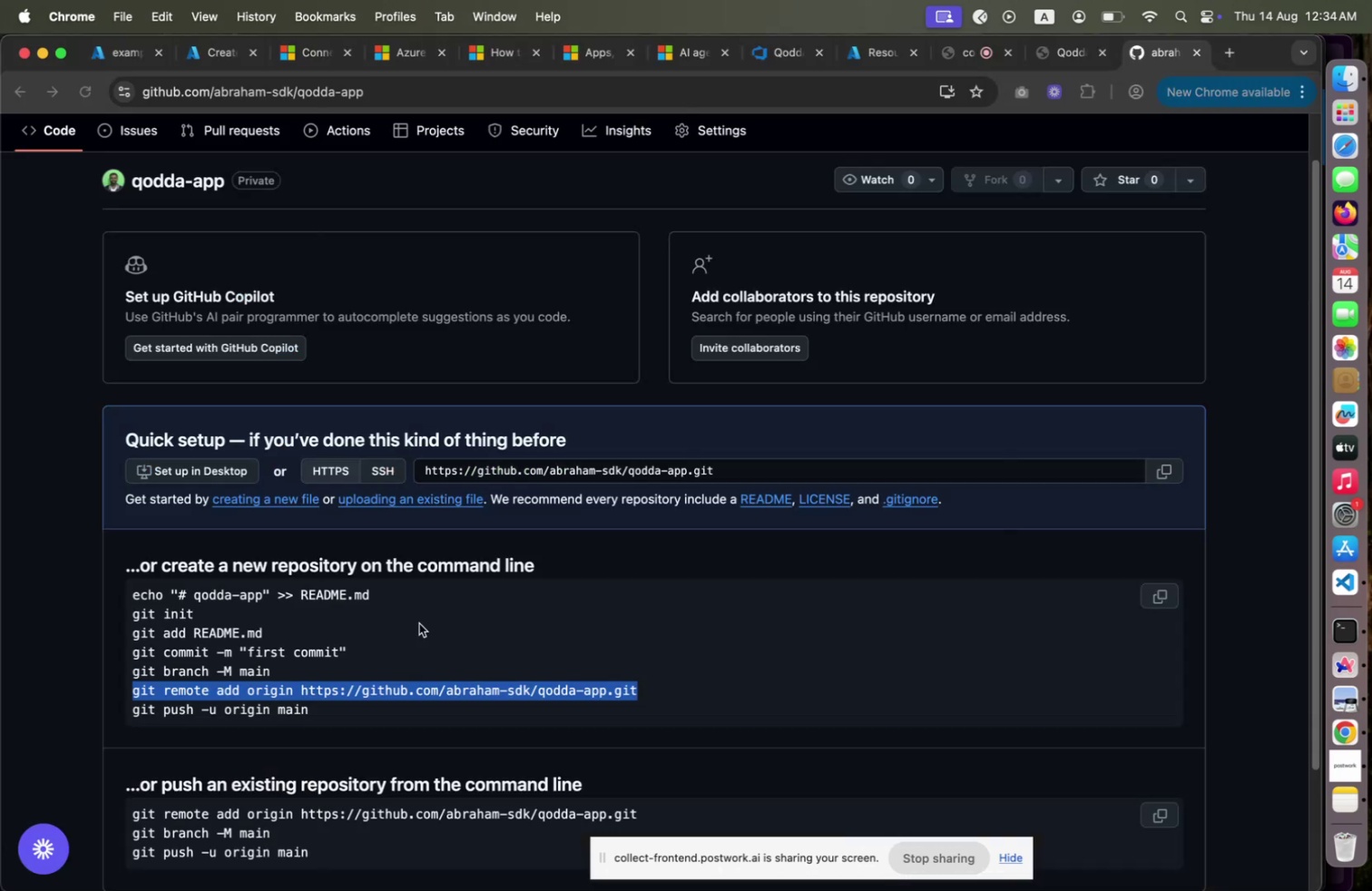 
key(Meta+Tab)
 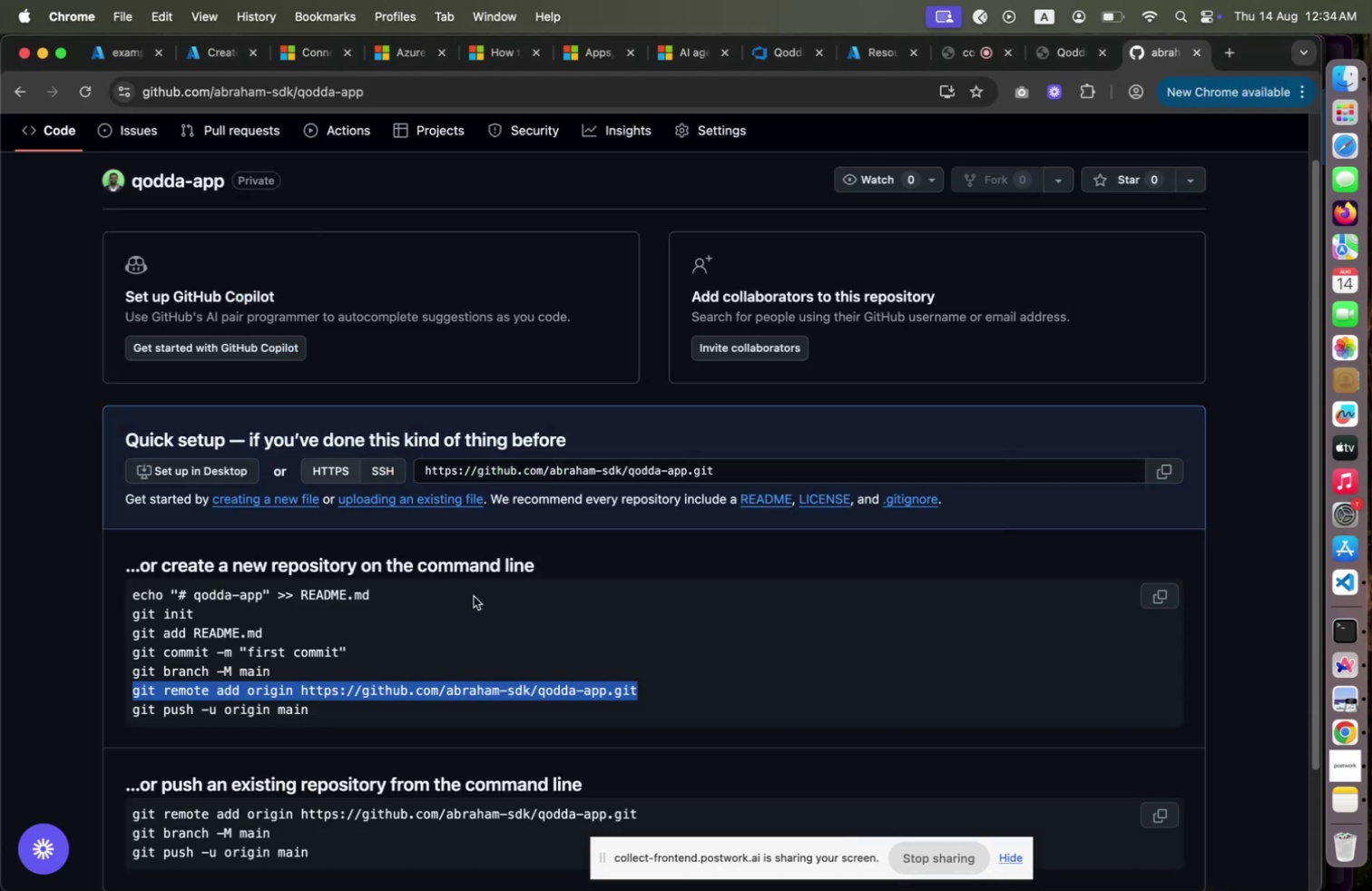 
wait(5.91)
 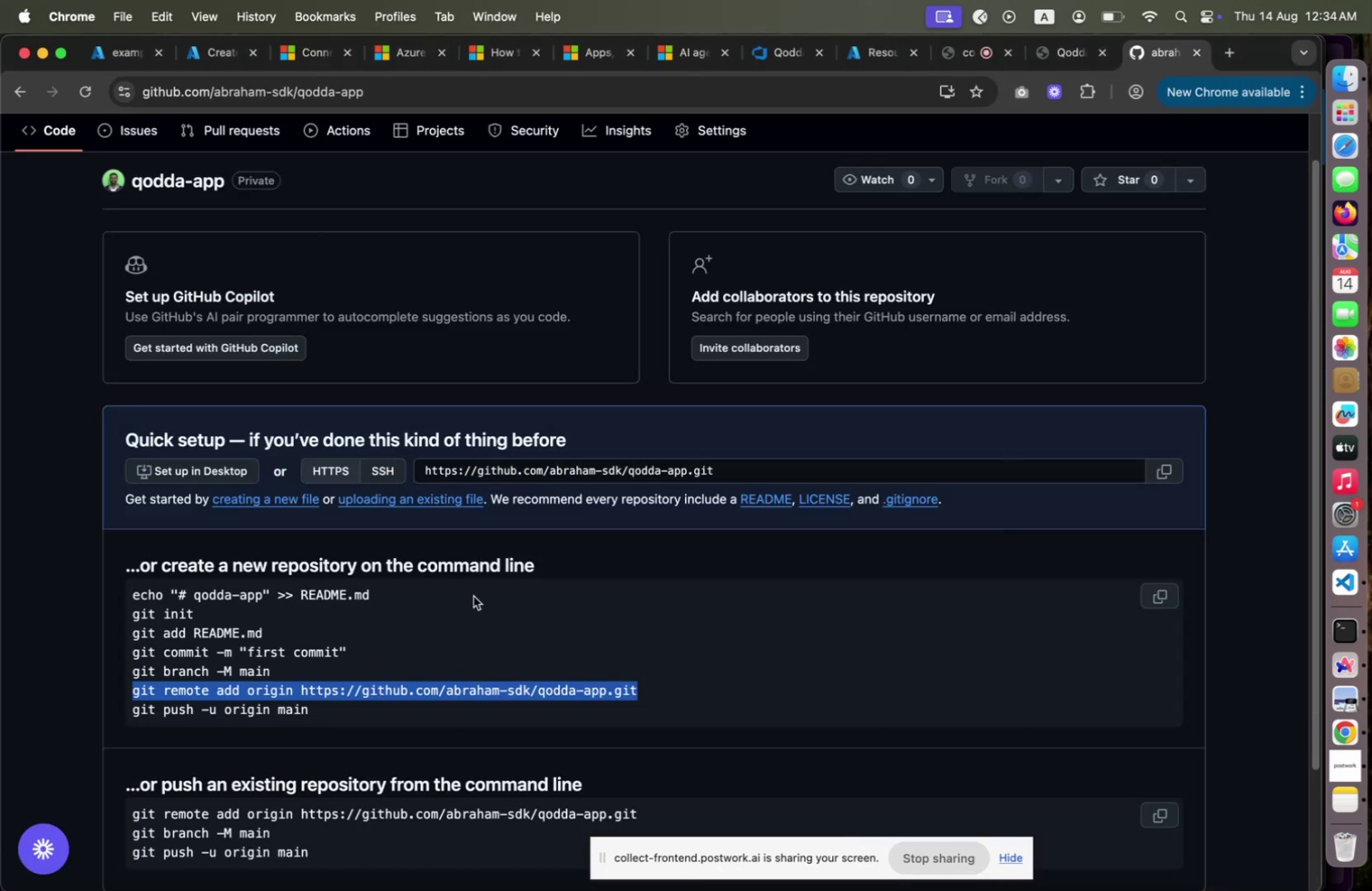 
key(Meta+CommandLeft)
 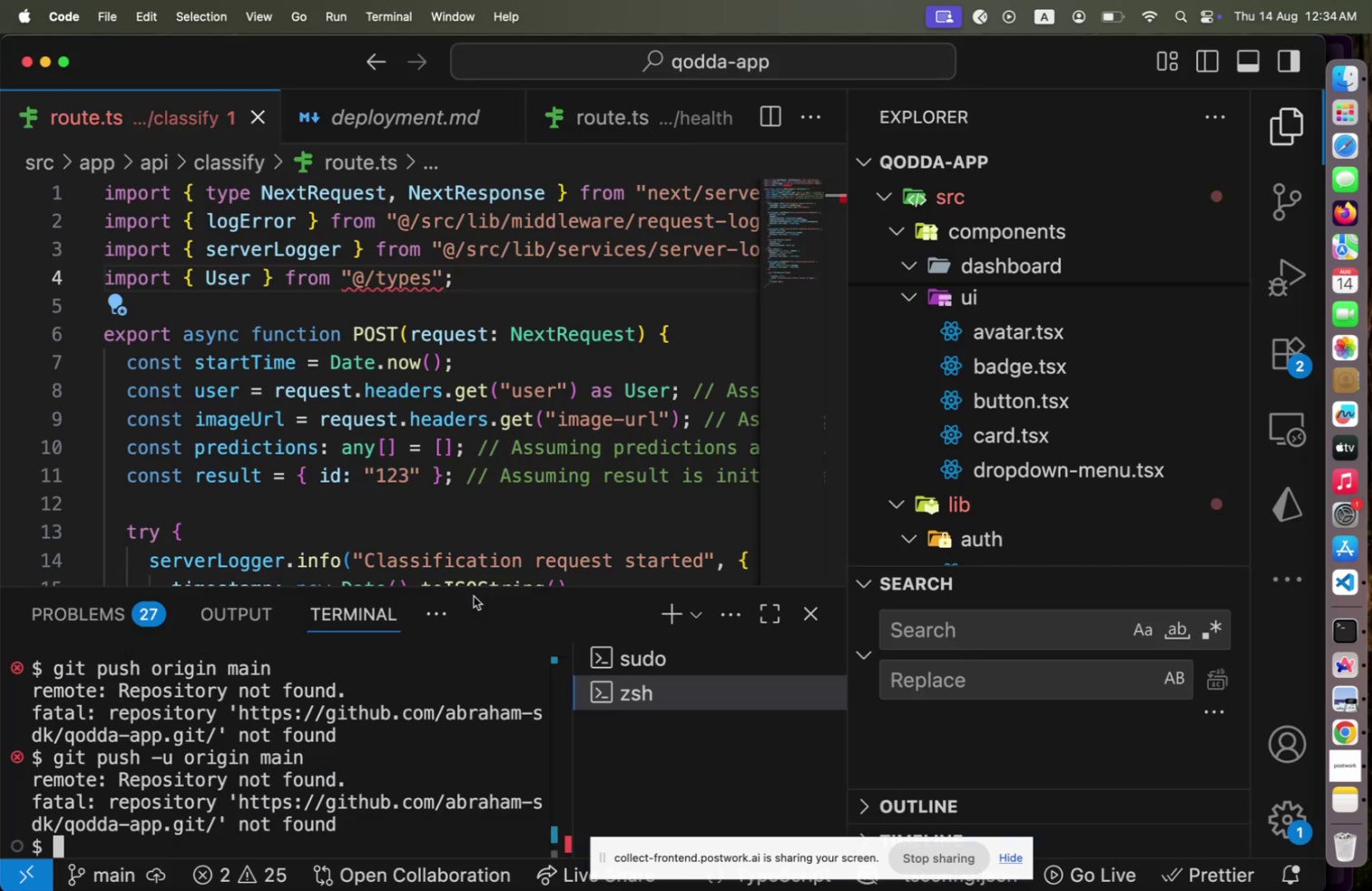 
key(Meta+Tab)
 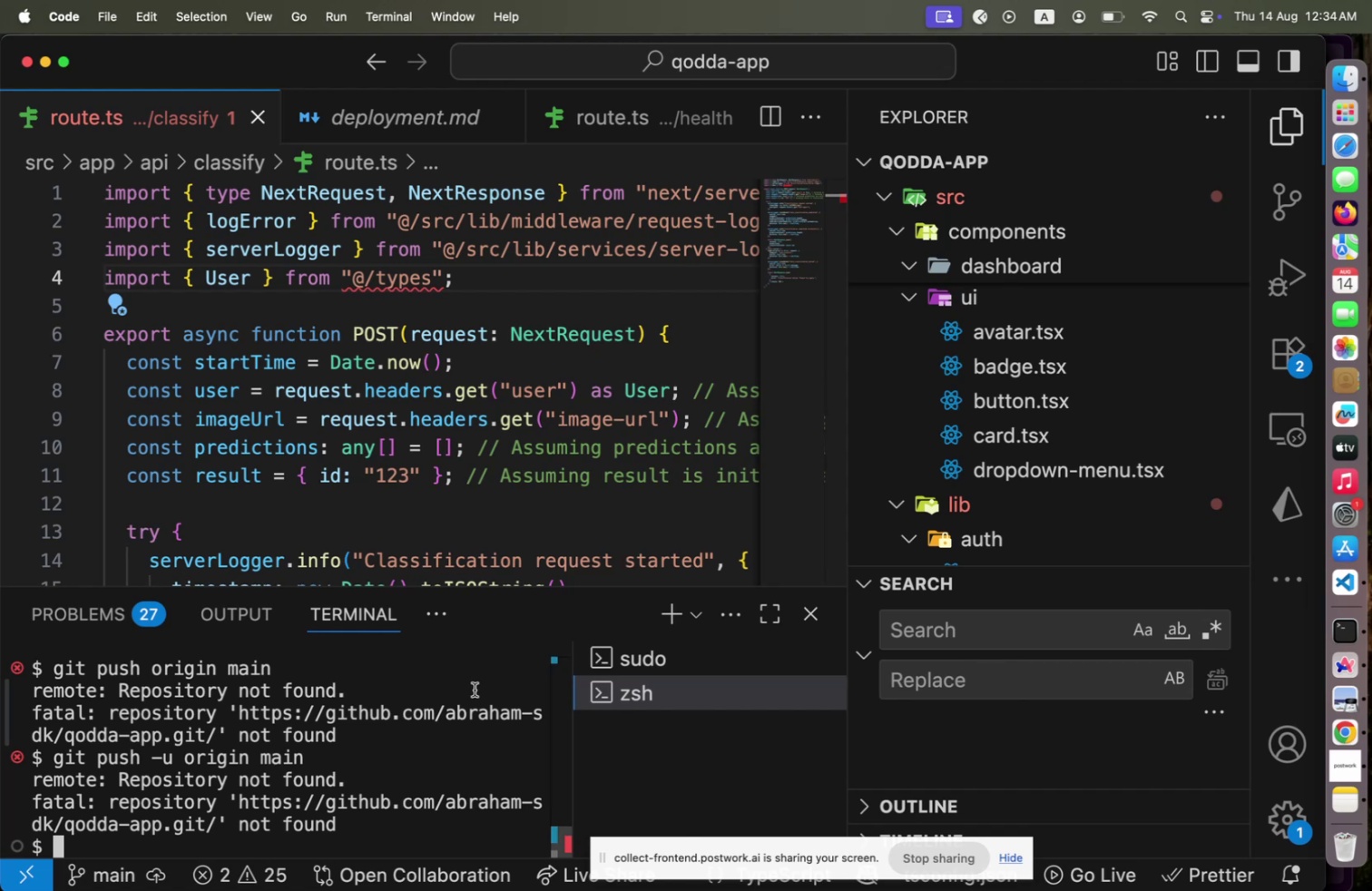 
wait(7.34)
 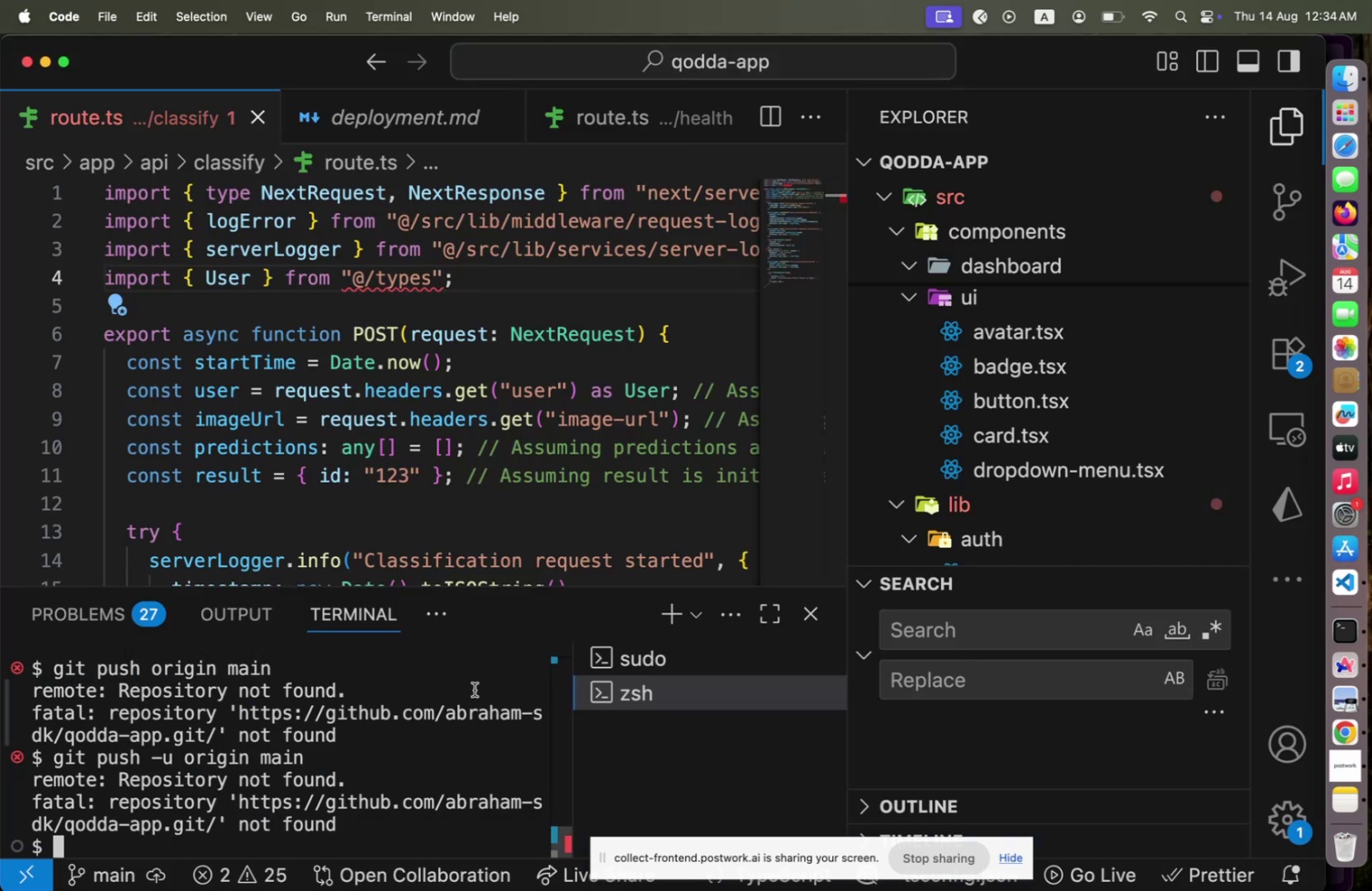 
key(Meta+CommandLeft)
 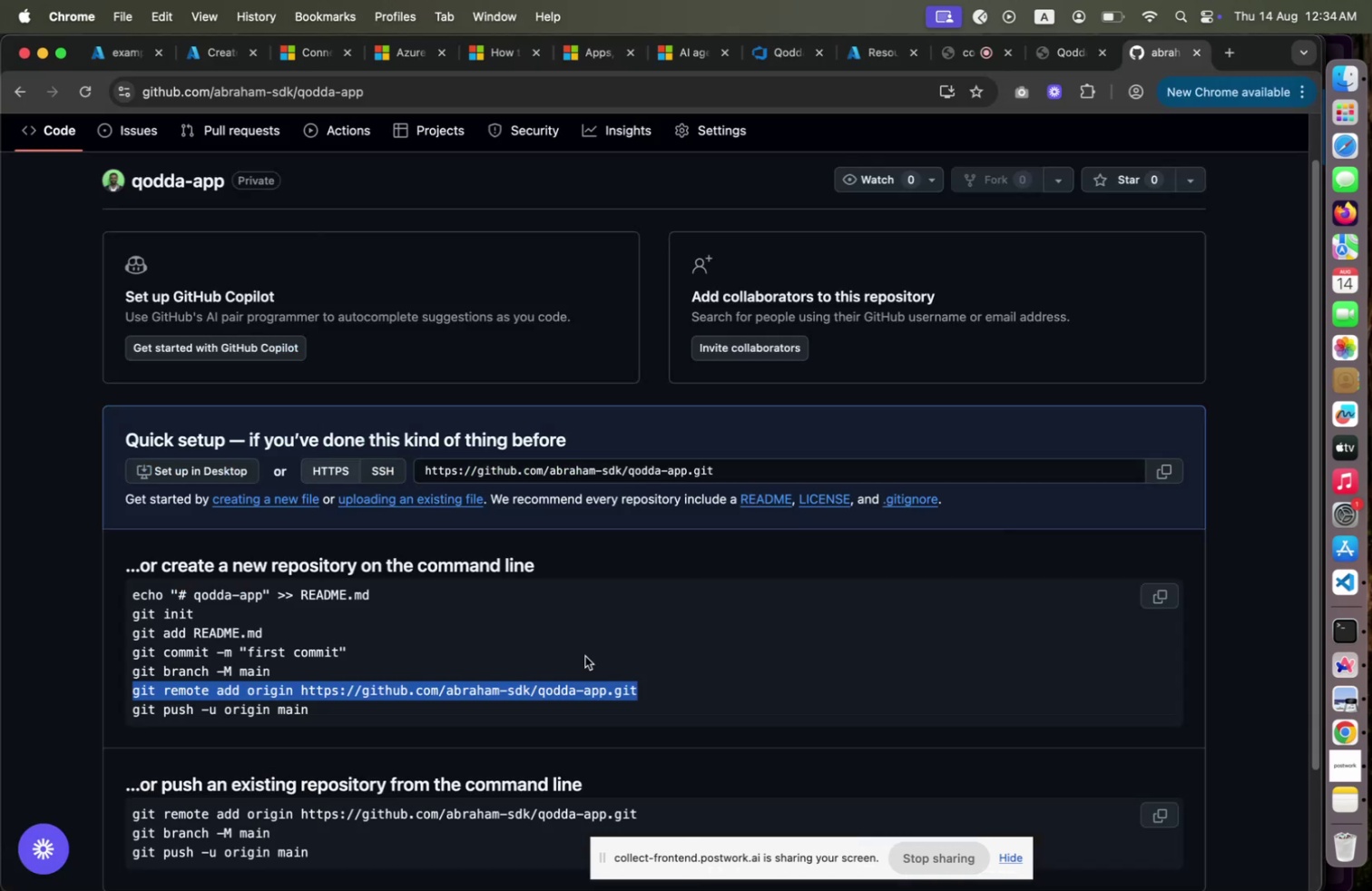 
key(Meta+Tab)
 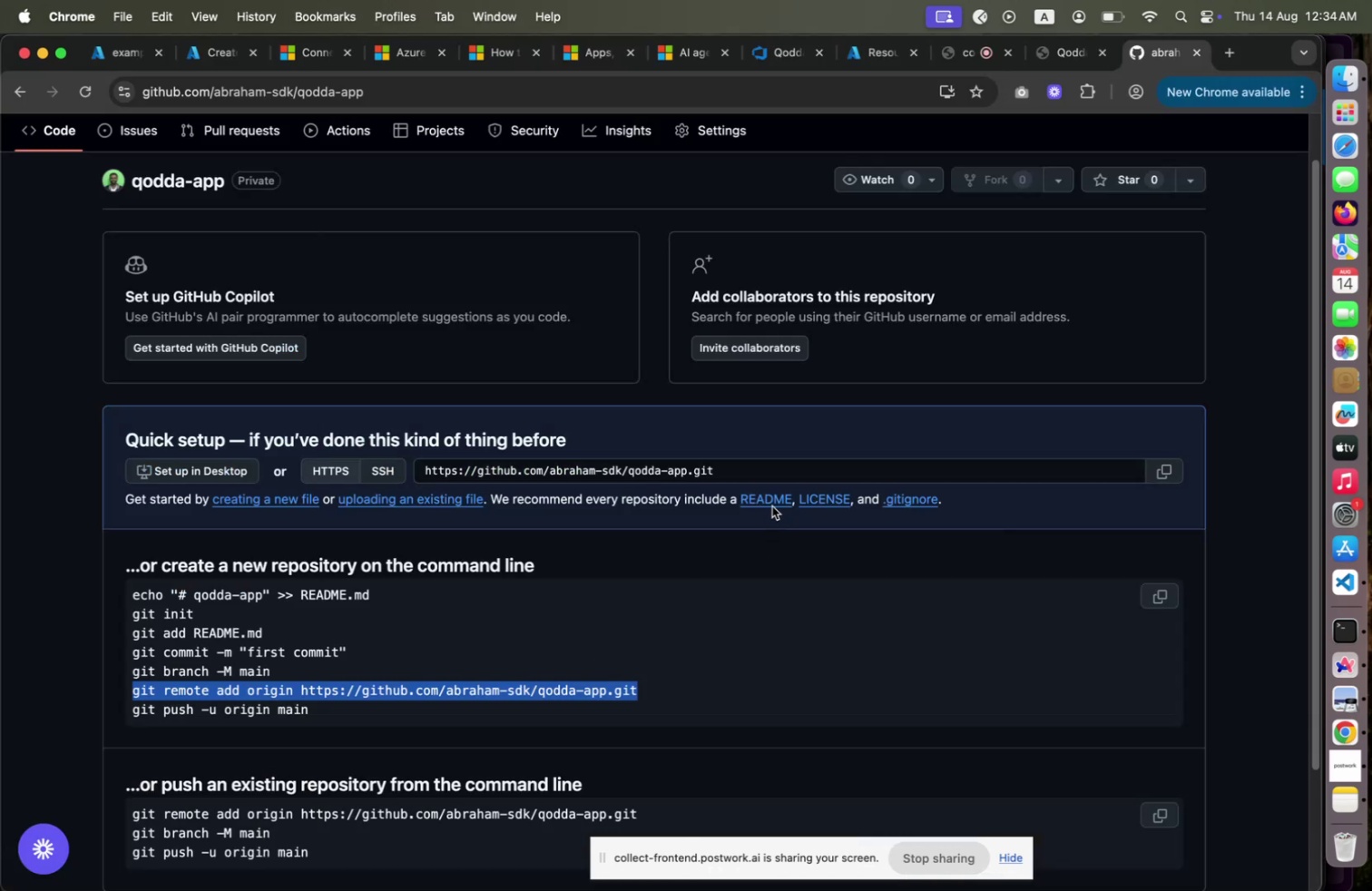 
scroll: coordinate [772, 504], scroll_direction: up, amount: 9.0
 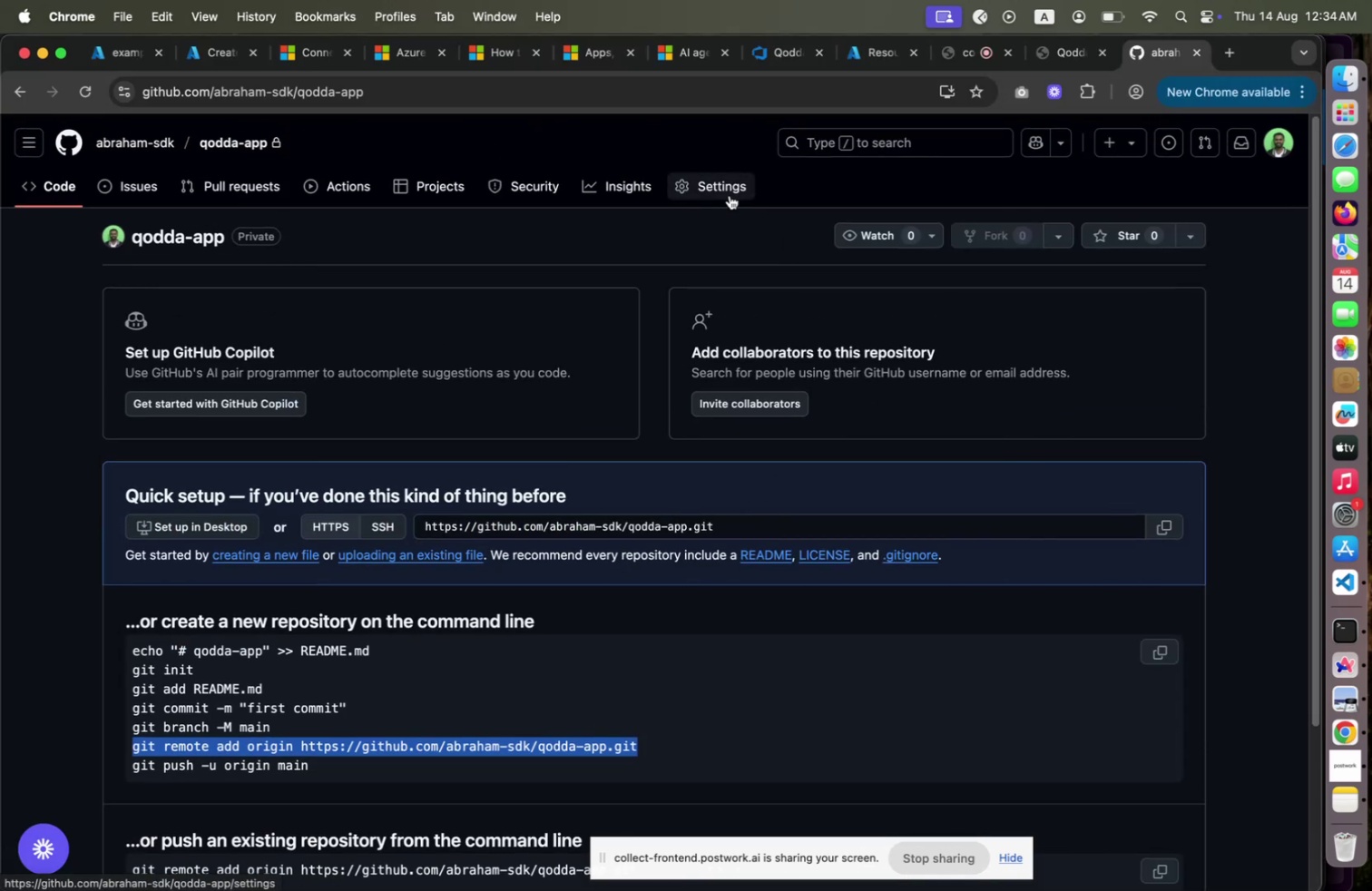 
left_click([730, 195])
 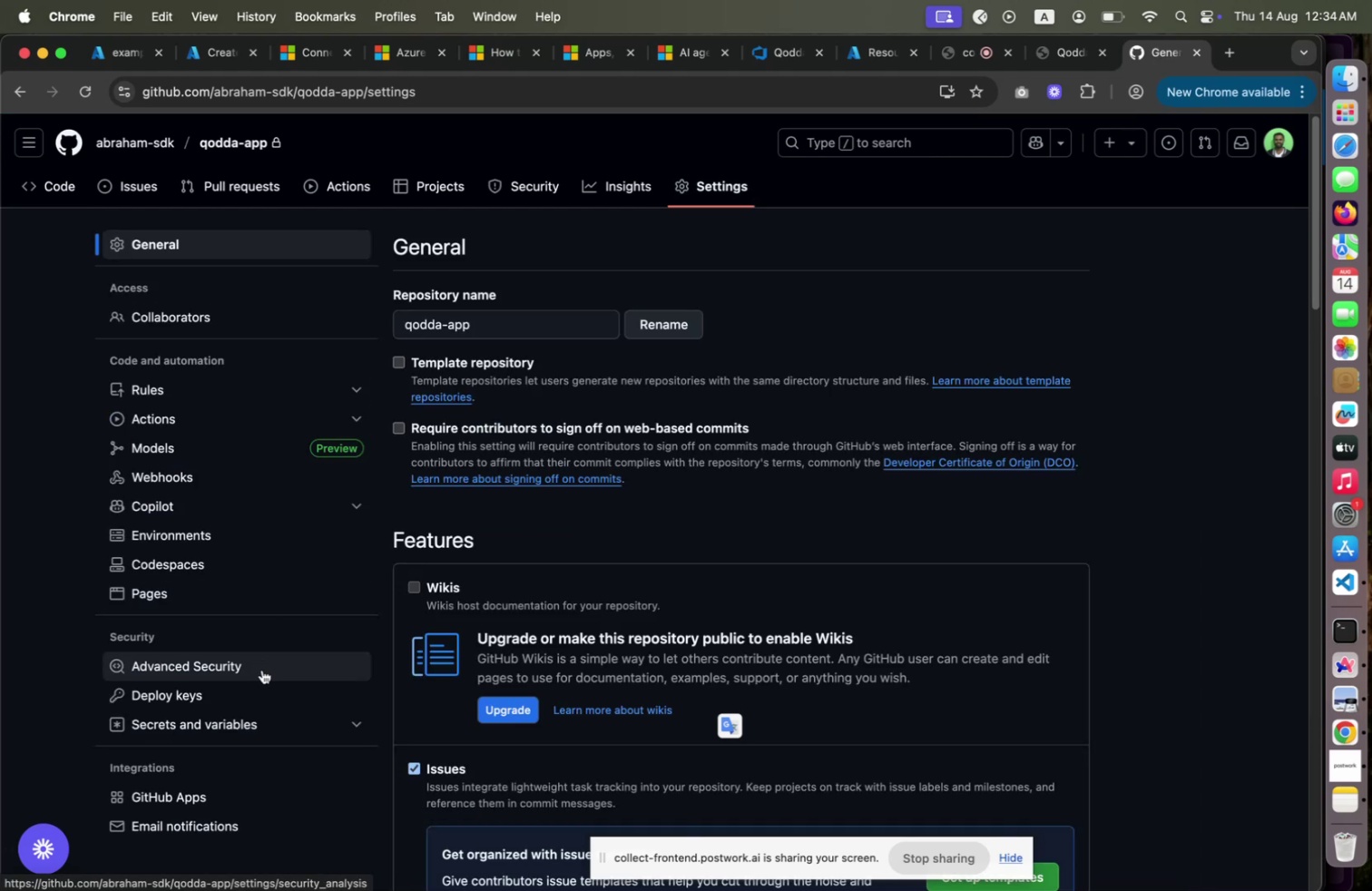 
mouse_move([329, 710])
 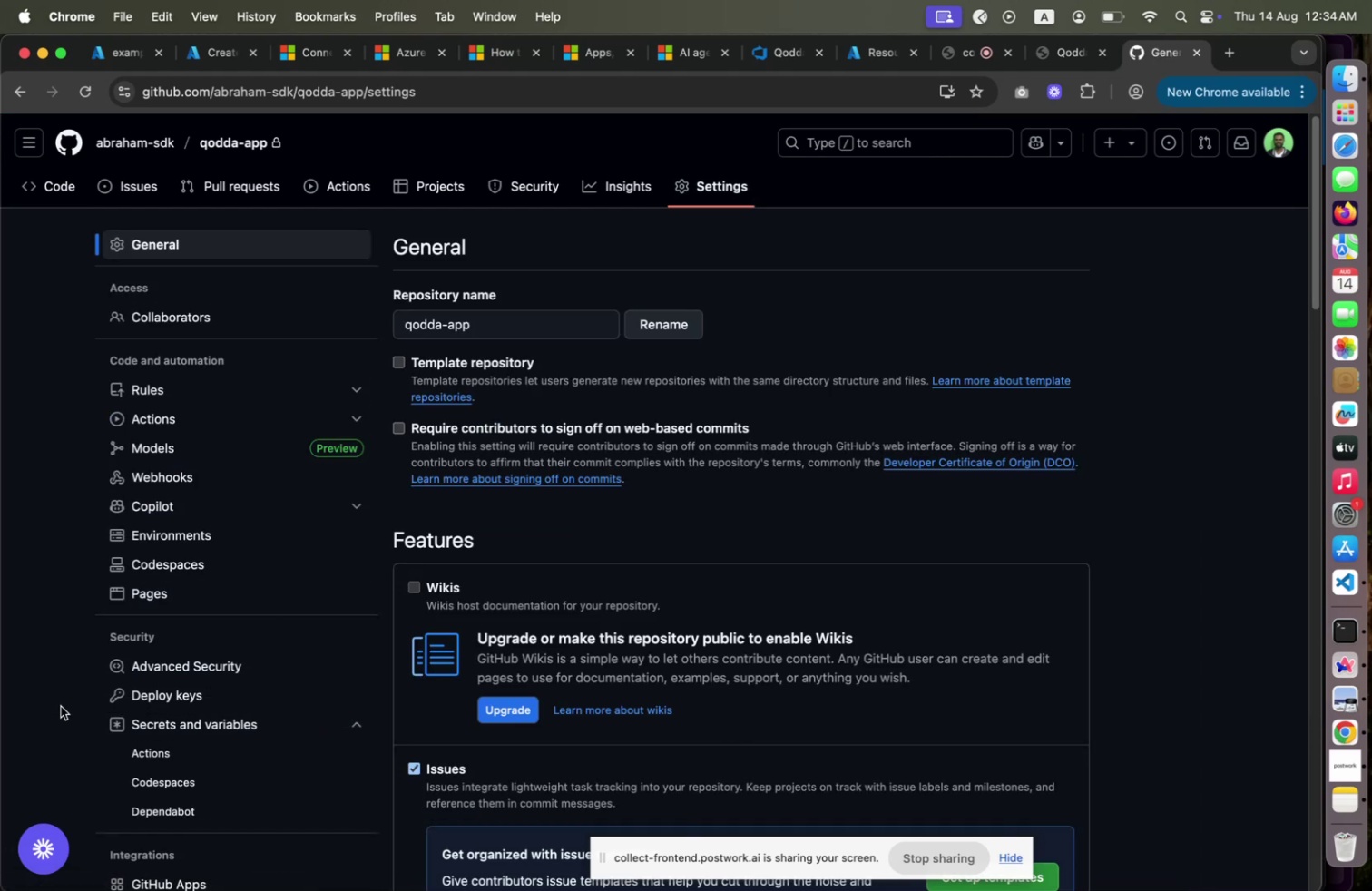 
left_click([61, 705])
 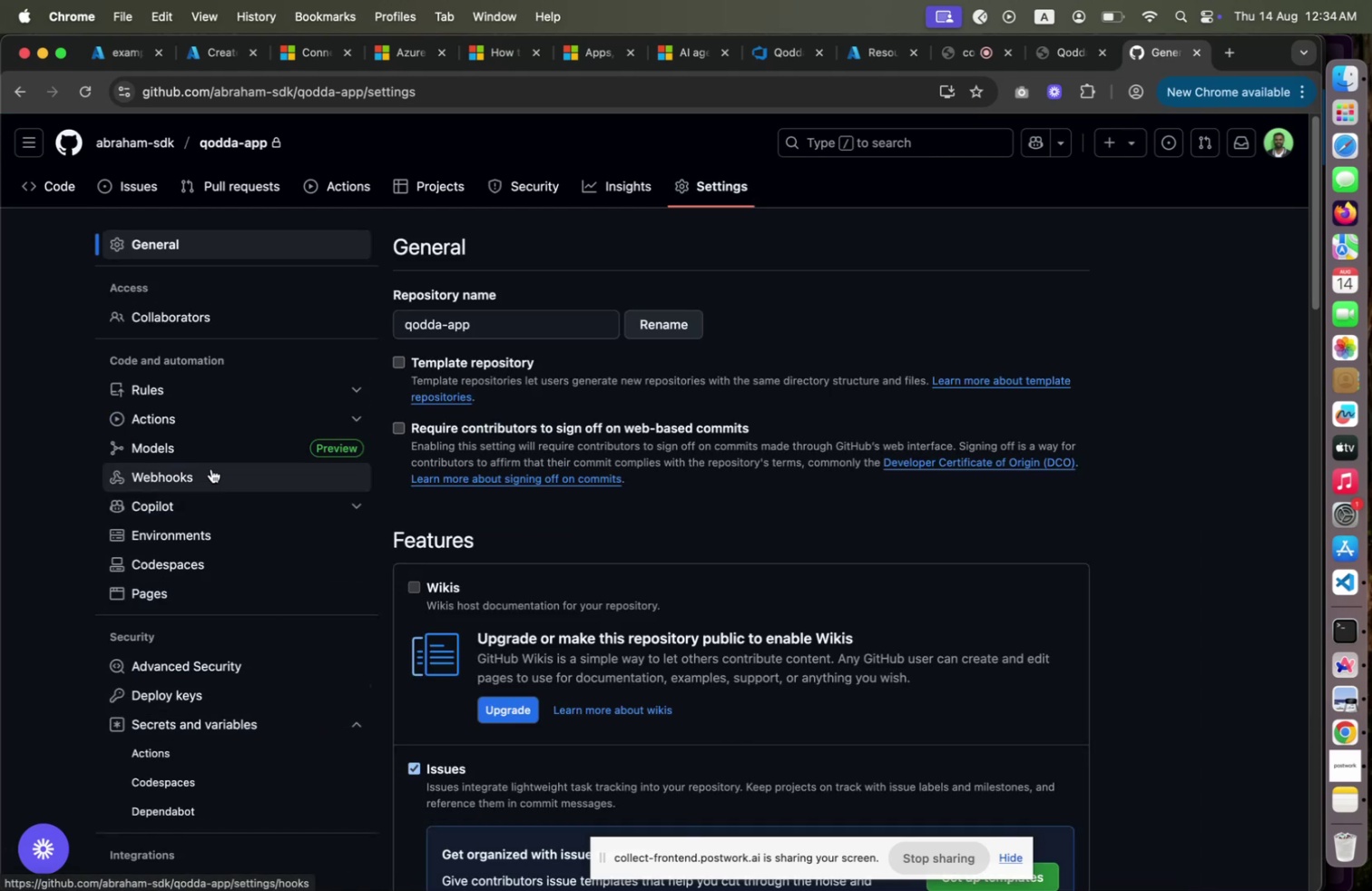 
scroll: coordinate [211, 469], scroll_direction: down, amount: 4.0
 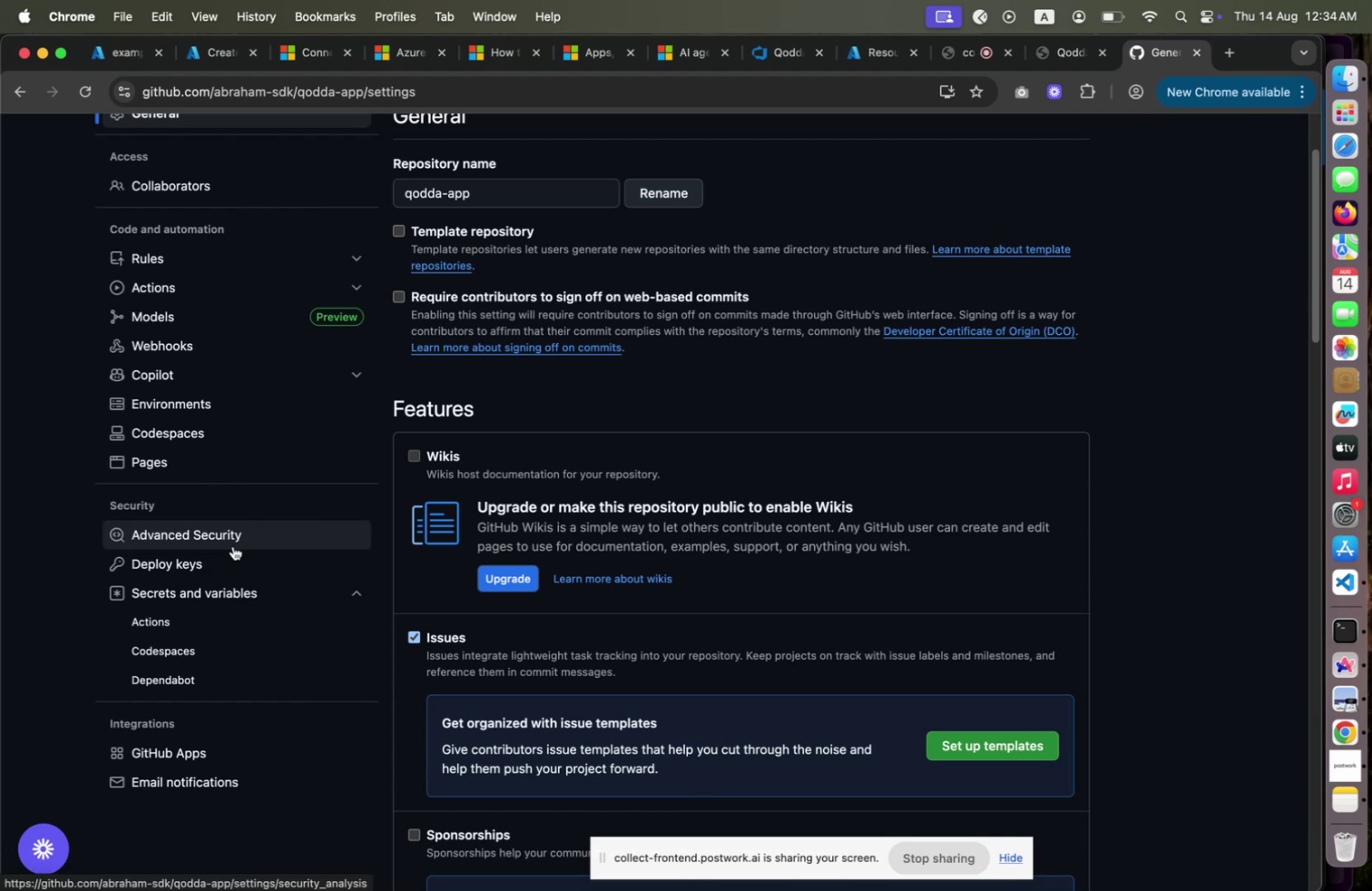 
scroll: coordinate [232, 545], scroll_direction: up, amount: 15.0
 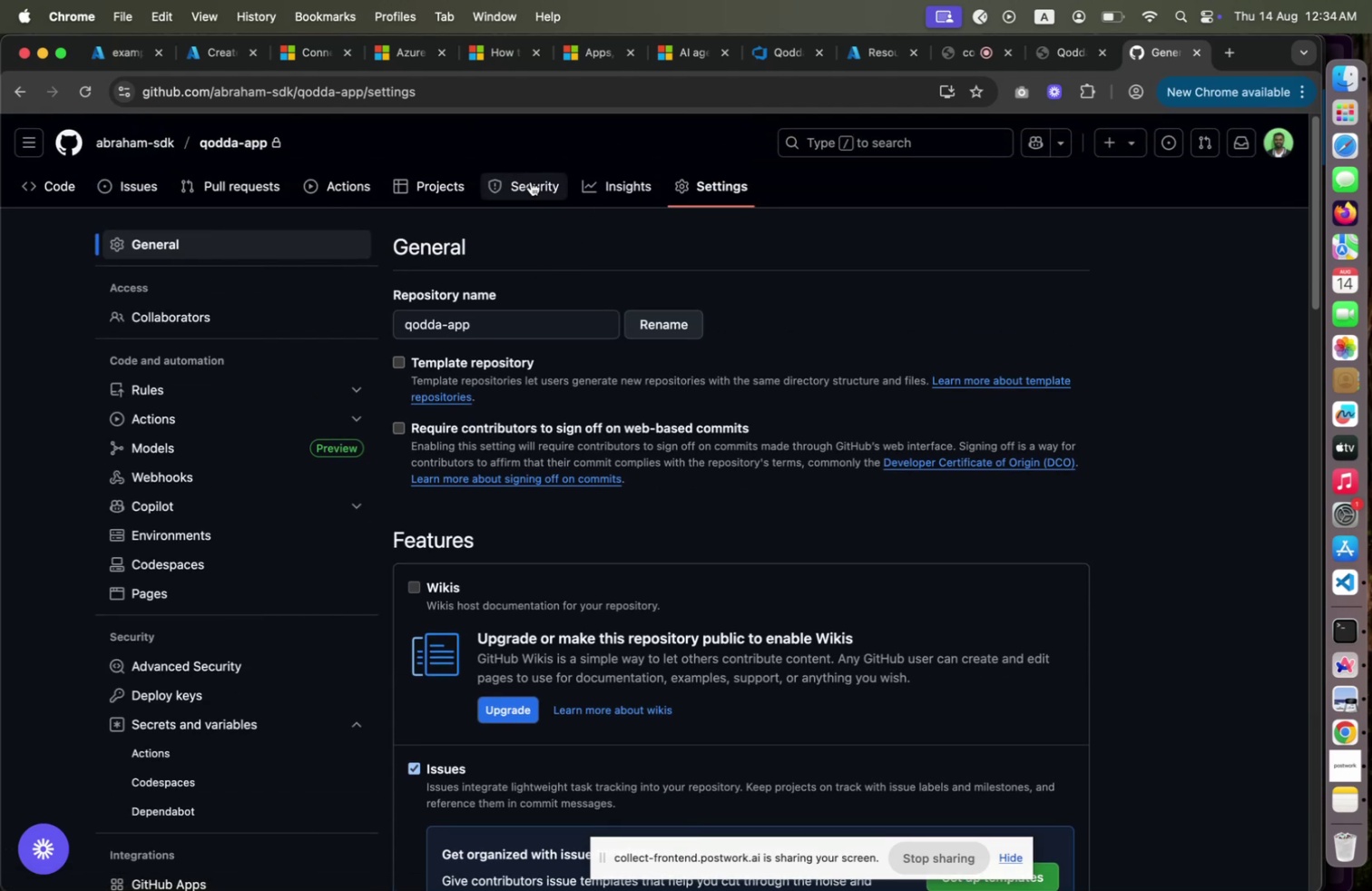 
left_click([531, 181])
 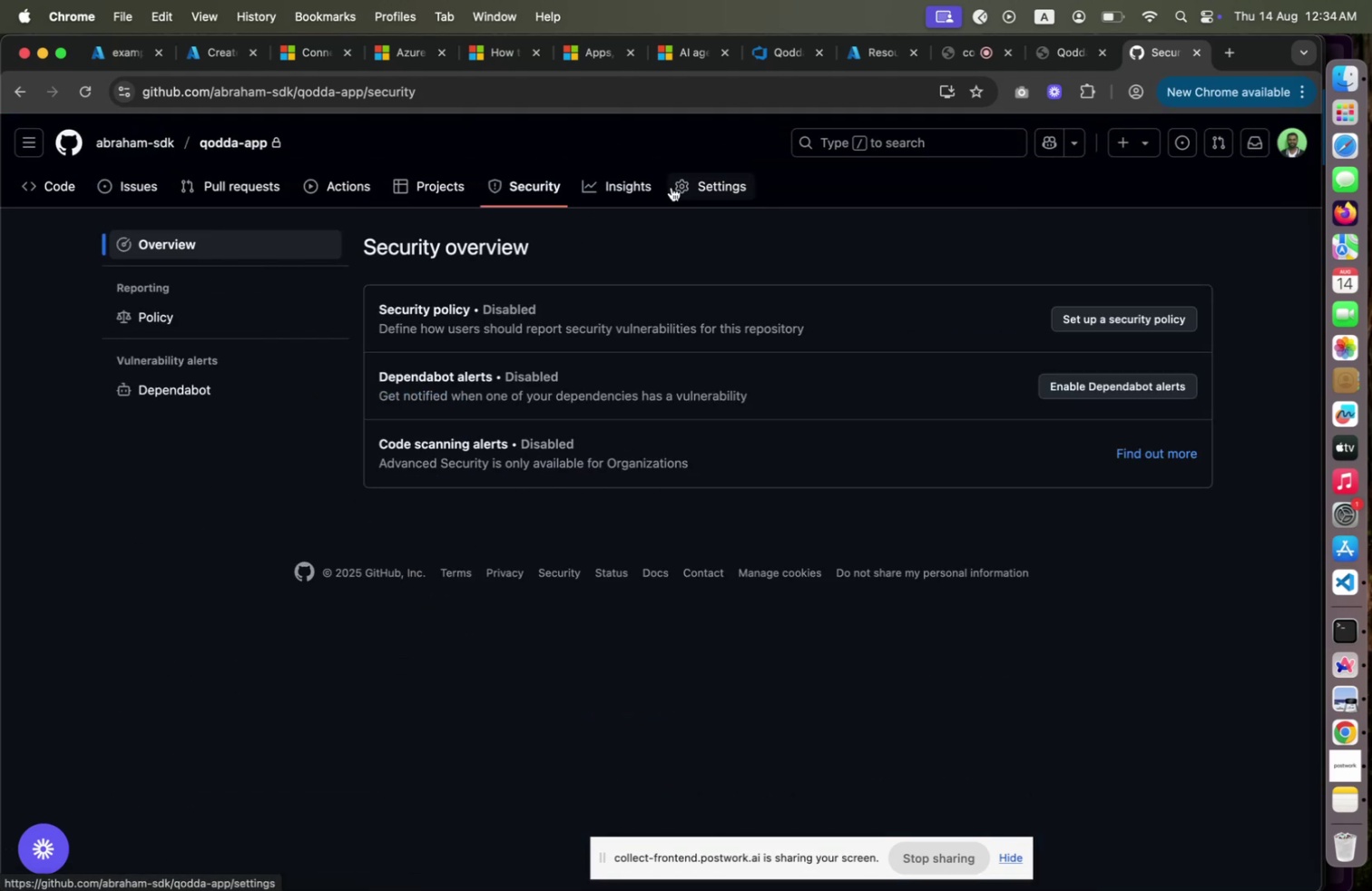 
left_click([717, 185])
 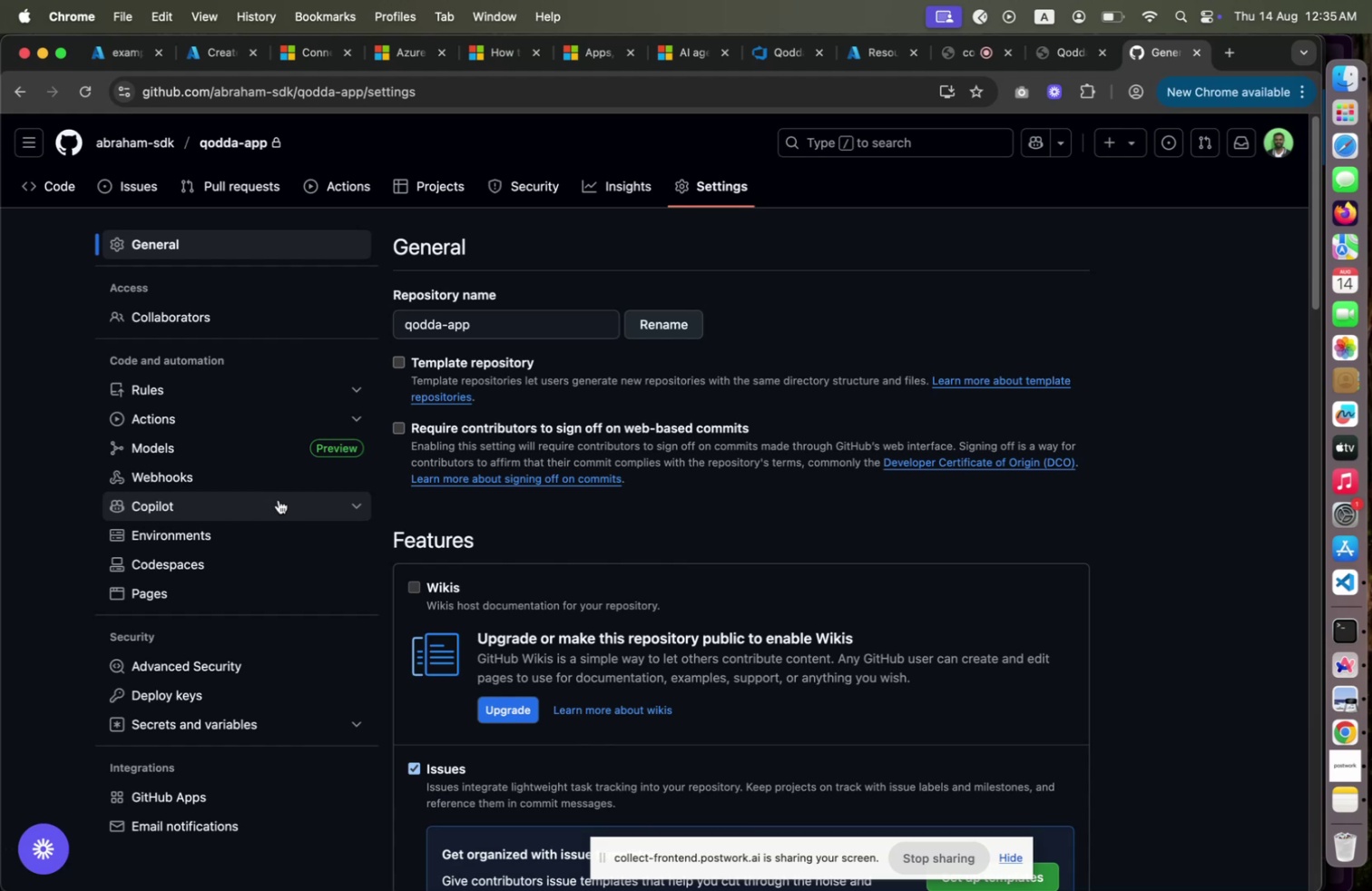 
wait(19.38)
 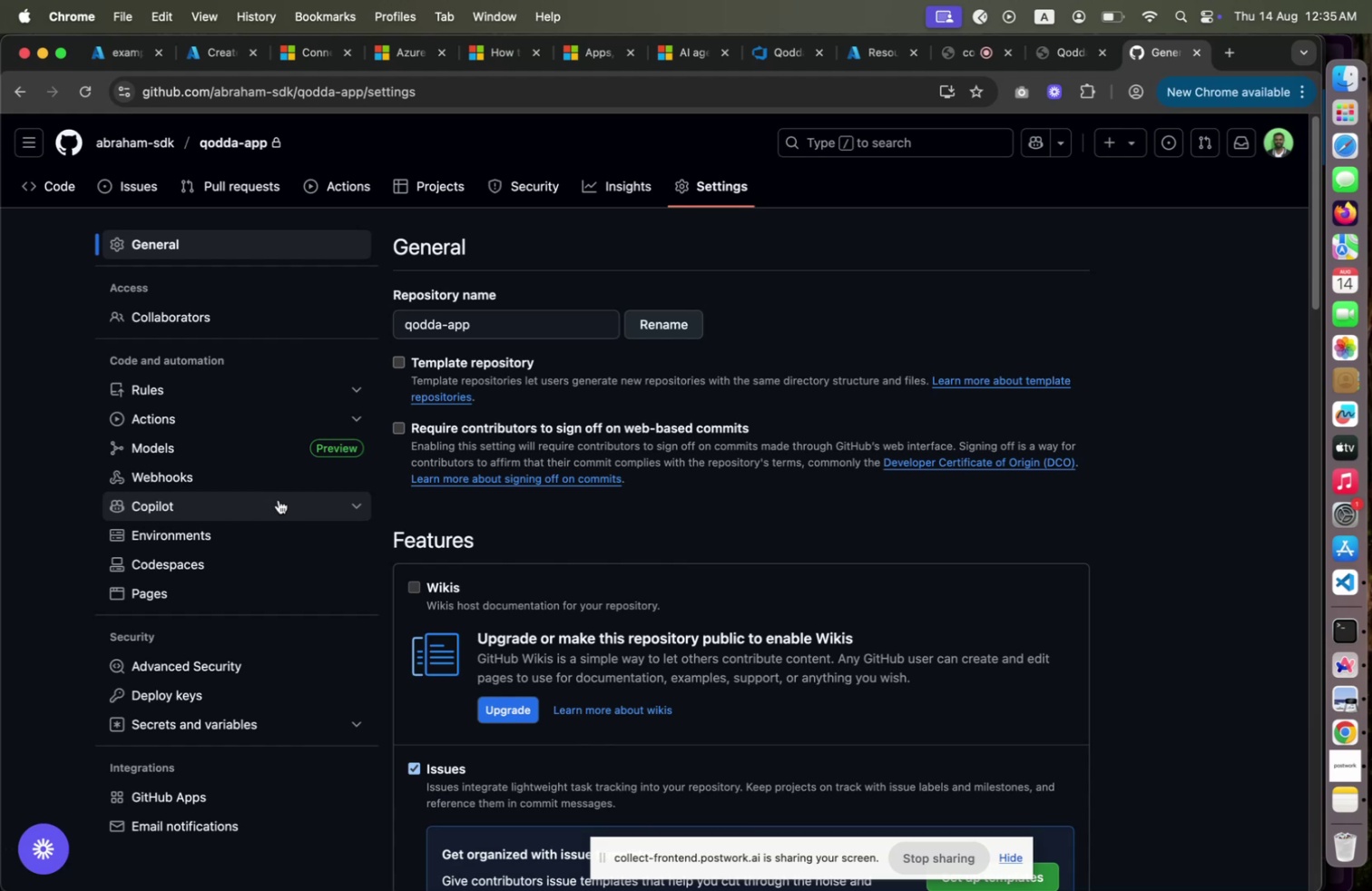 
left_click([433, 192])
 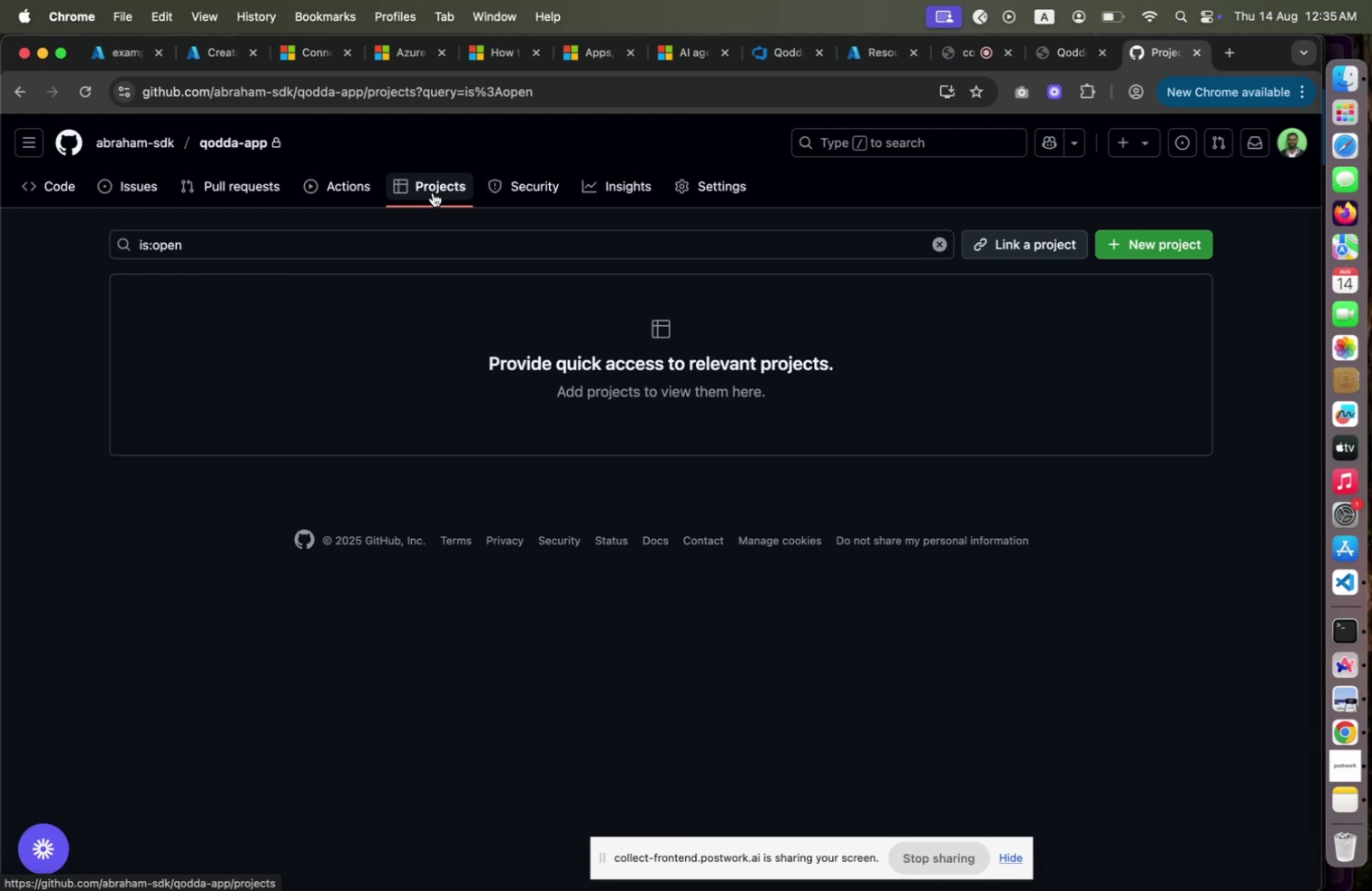 
wait(9.62)
 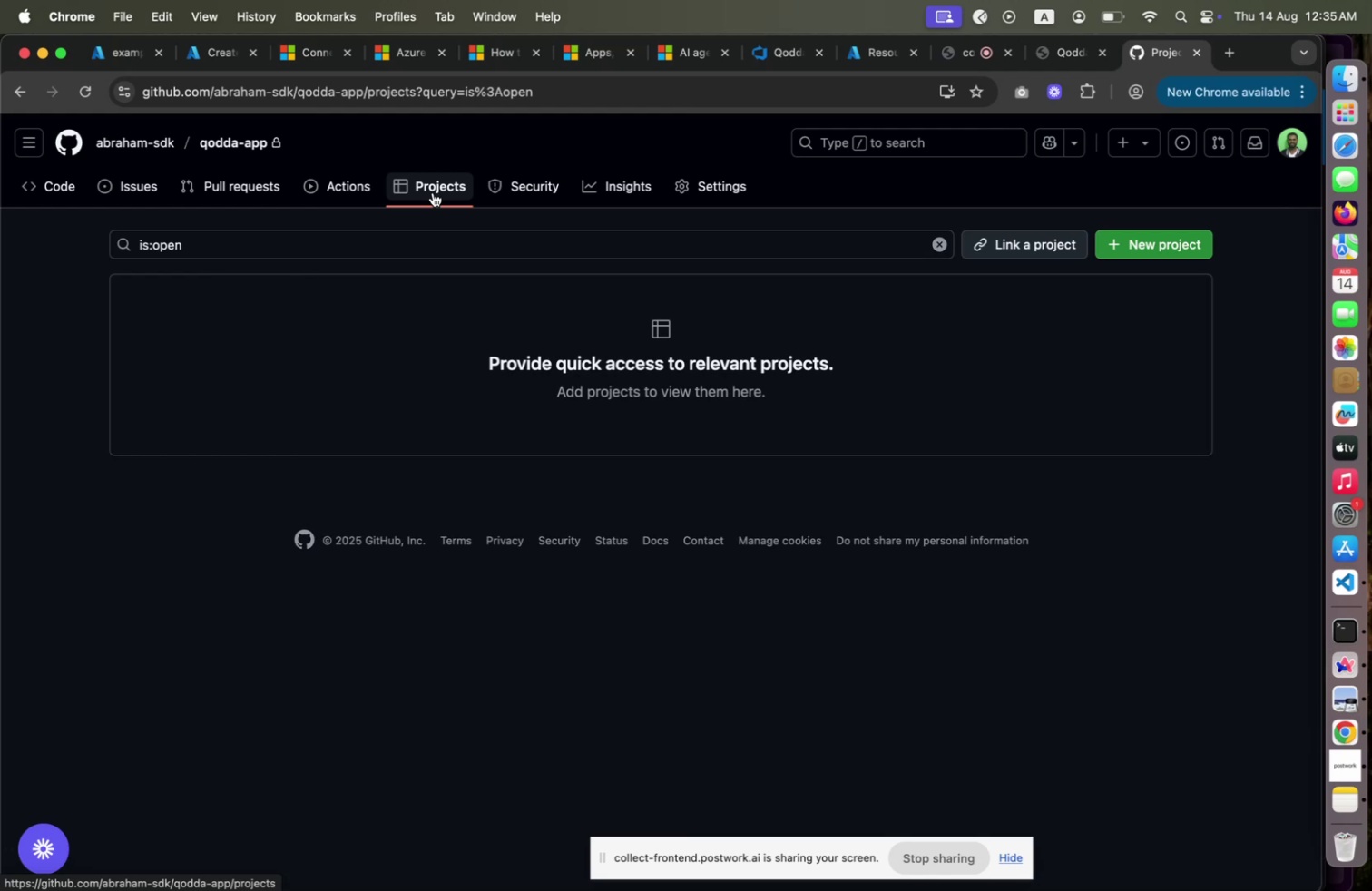 
left_click([695, 188])
 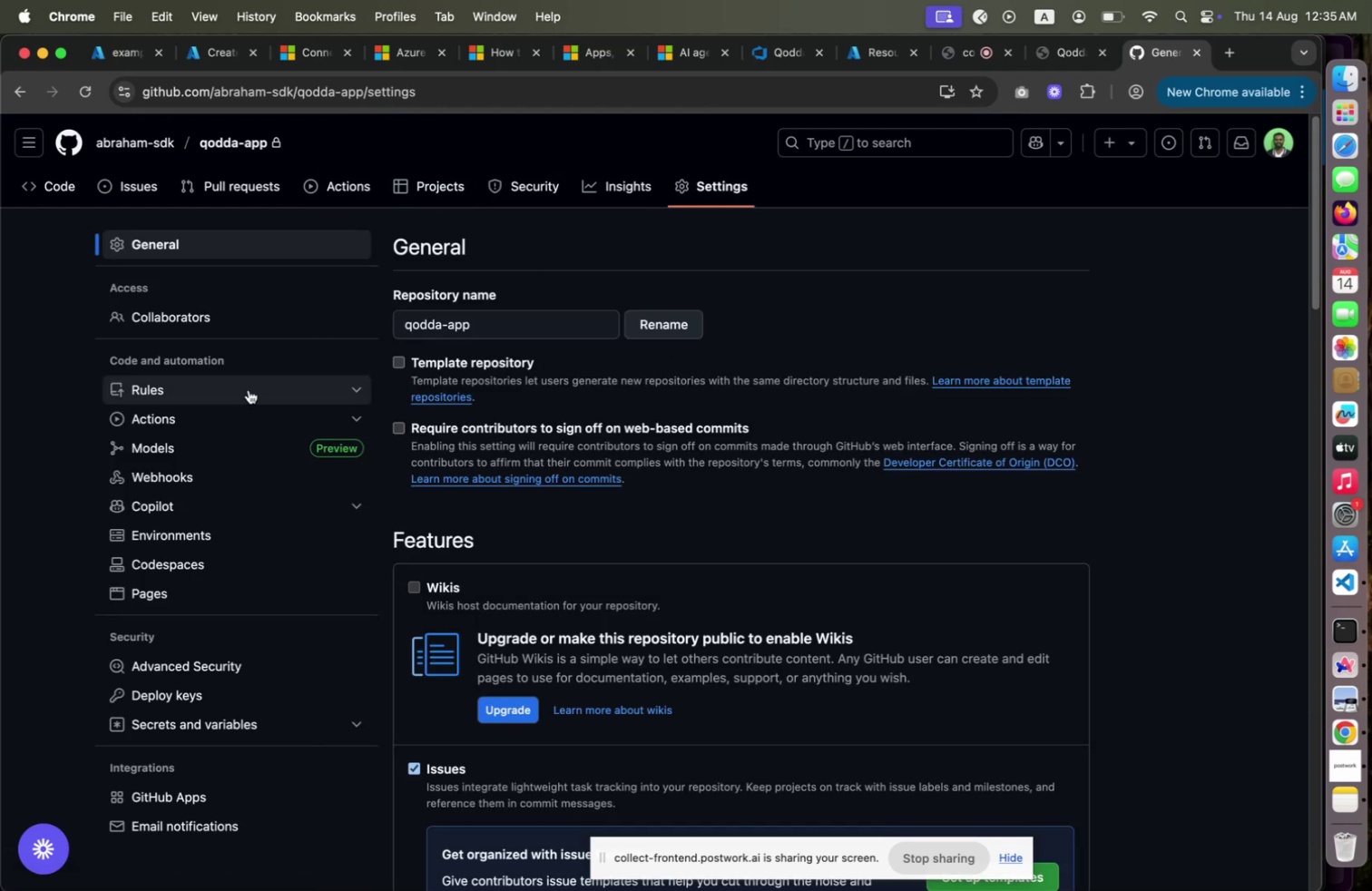 
scroll: coordinate [272, 392], scroll_direction: down, amount: 9.0
 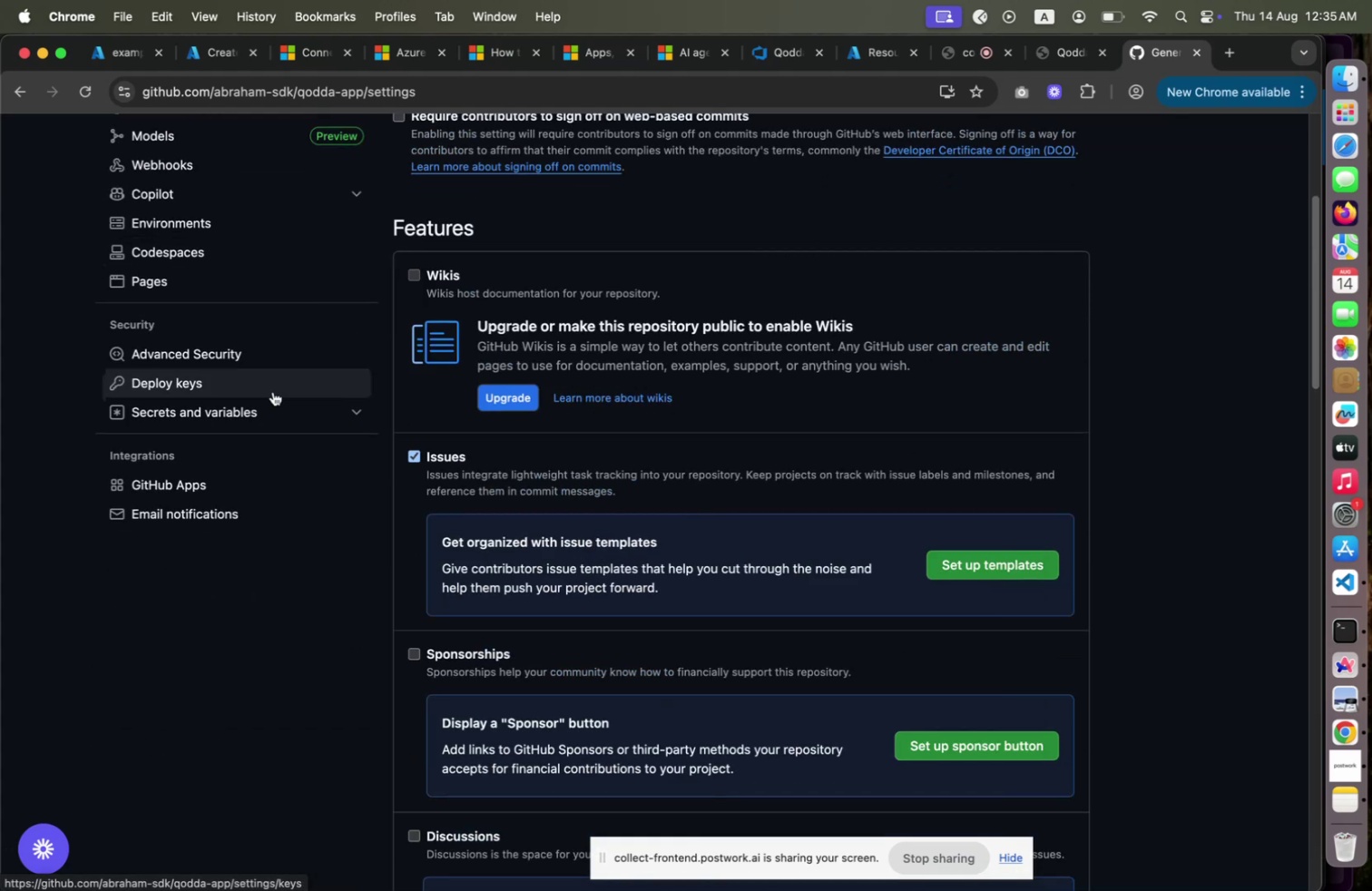 
scroll: coordinate [273, 391], scroll_direction: up, amount: 19.0
 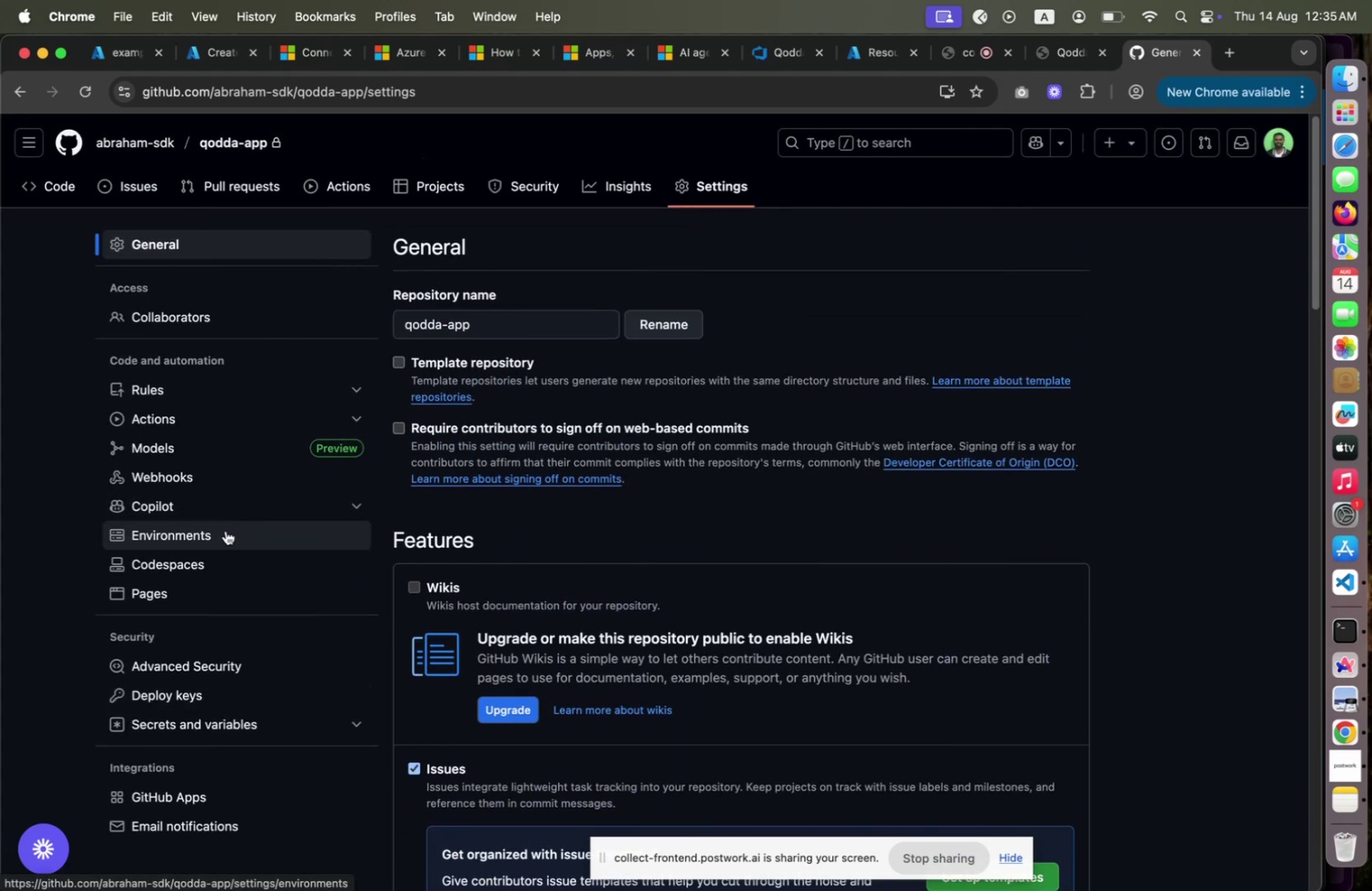 
scroll: coordinate [527, 521], scroll_direction: down, amount: 24.0
 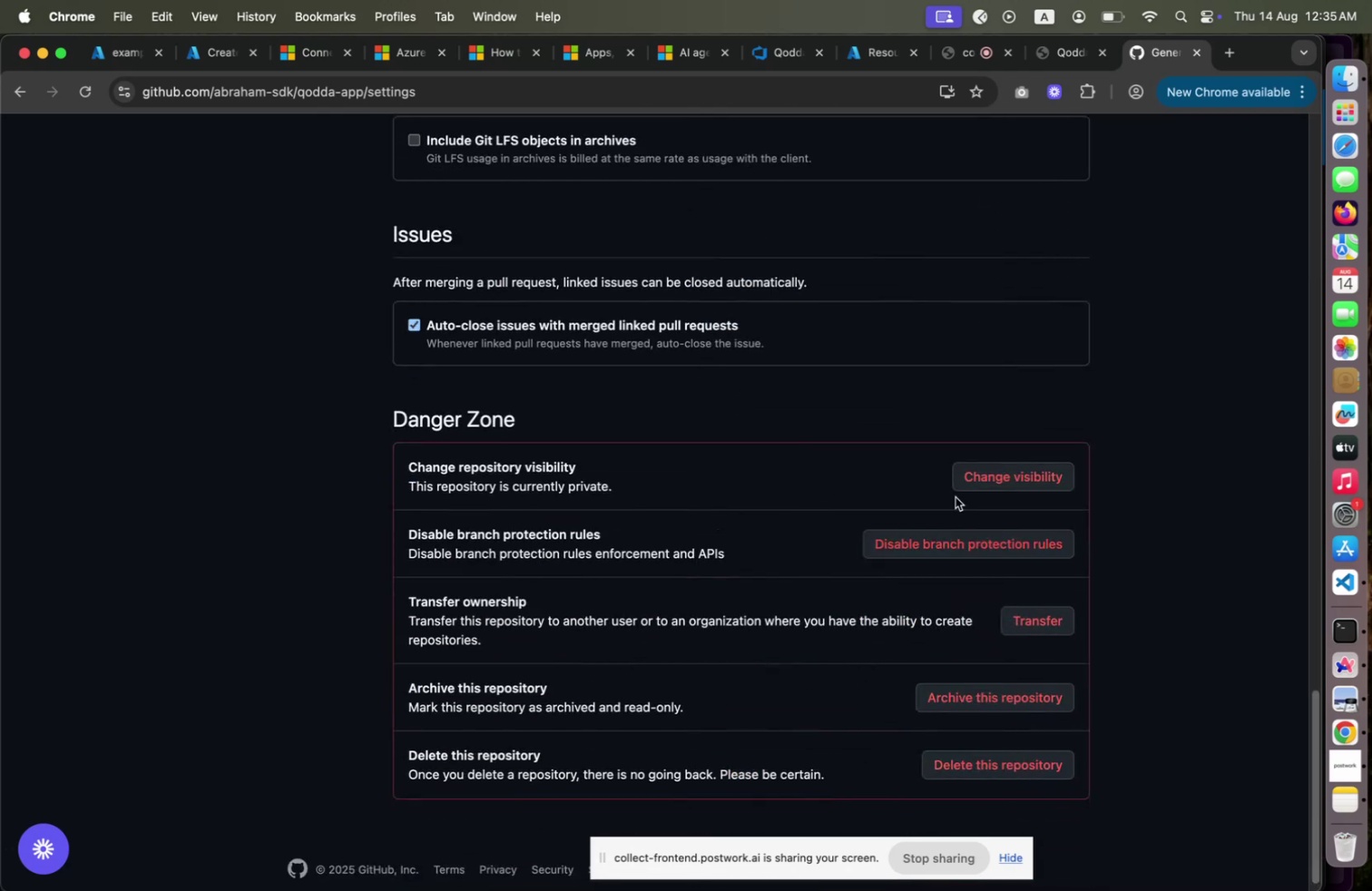 
left_click([995, 483])
 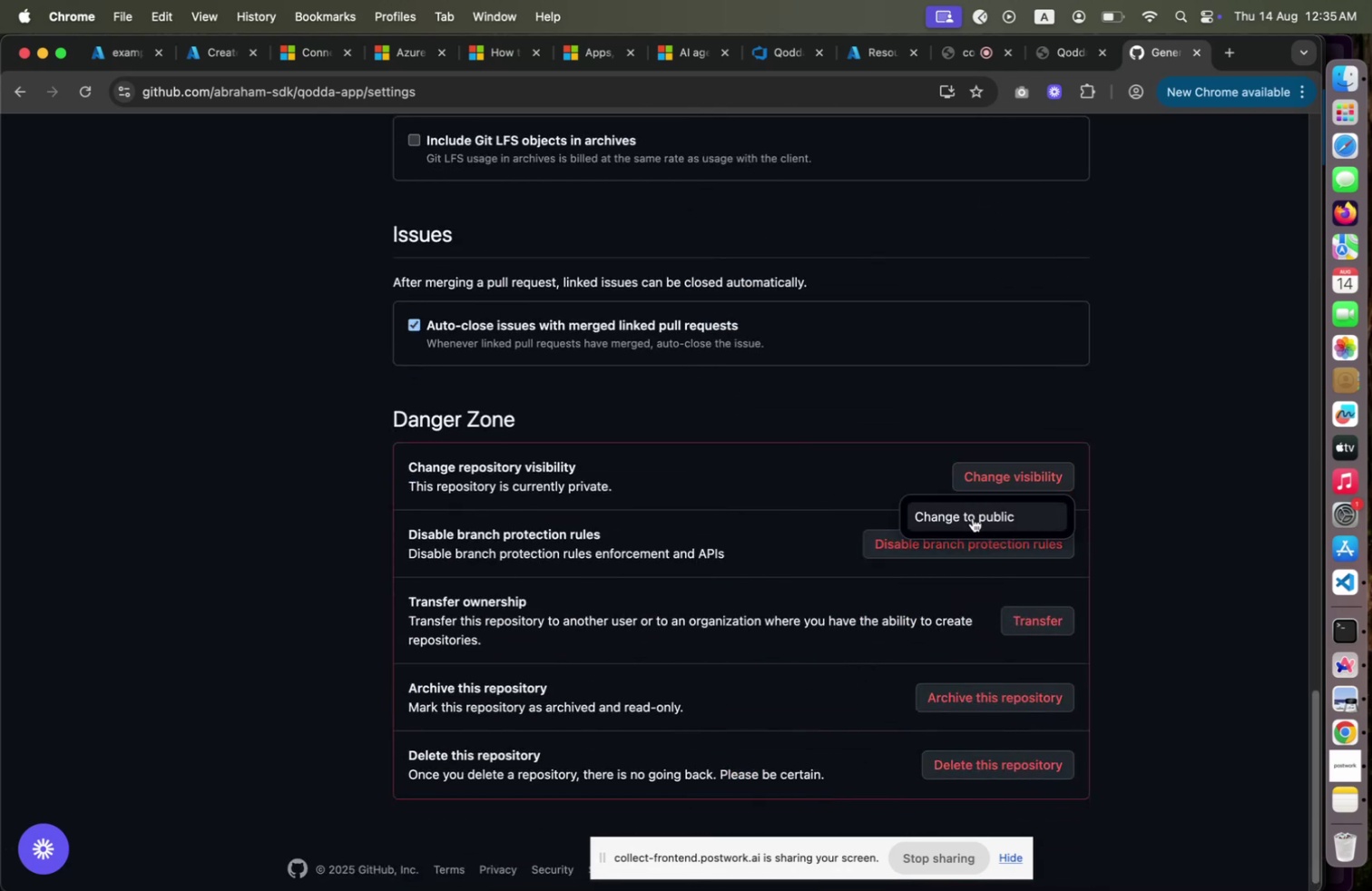 
left_click([973, 517])
 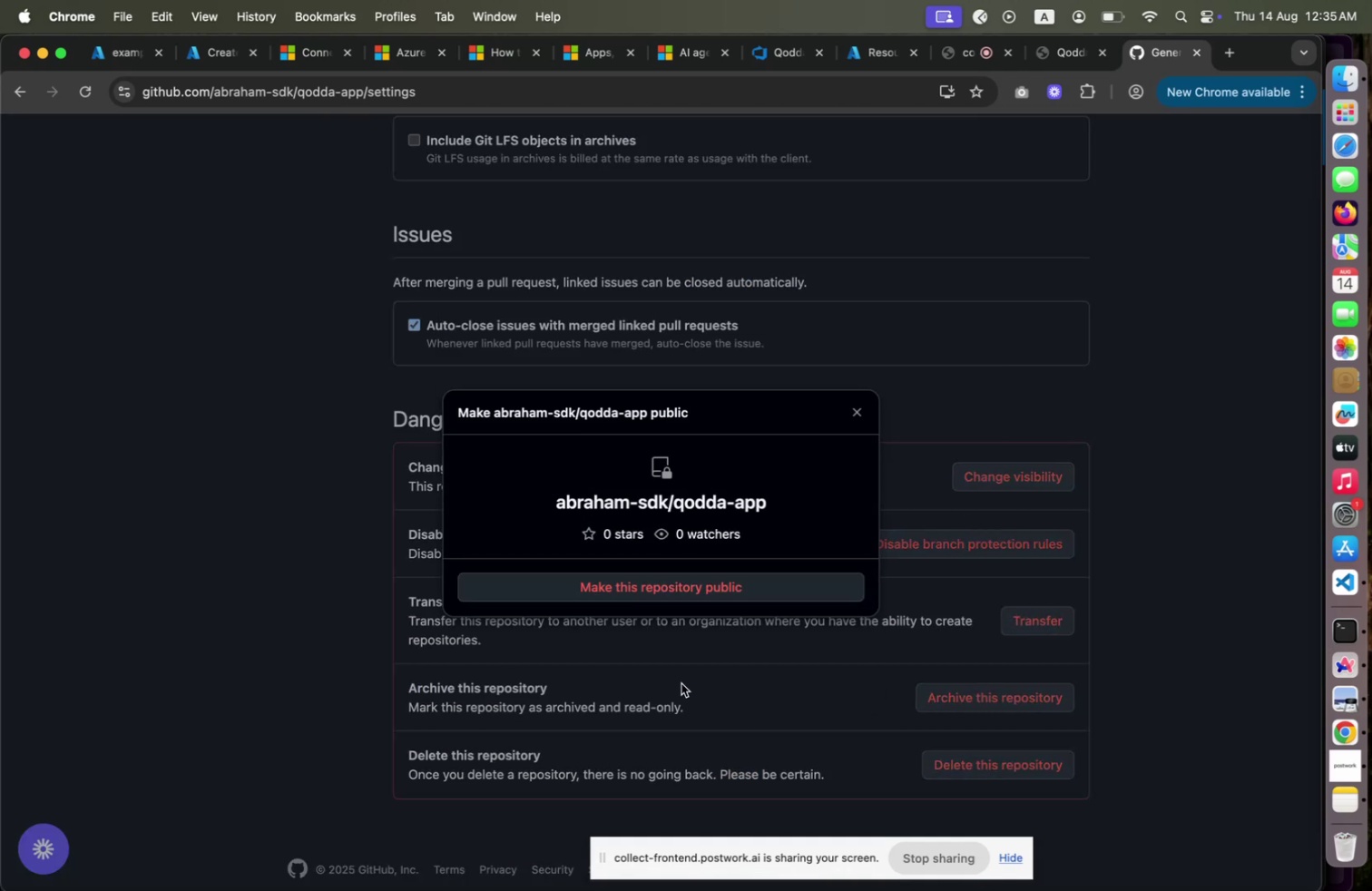 
left_click([716, 596])
 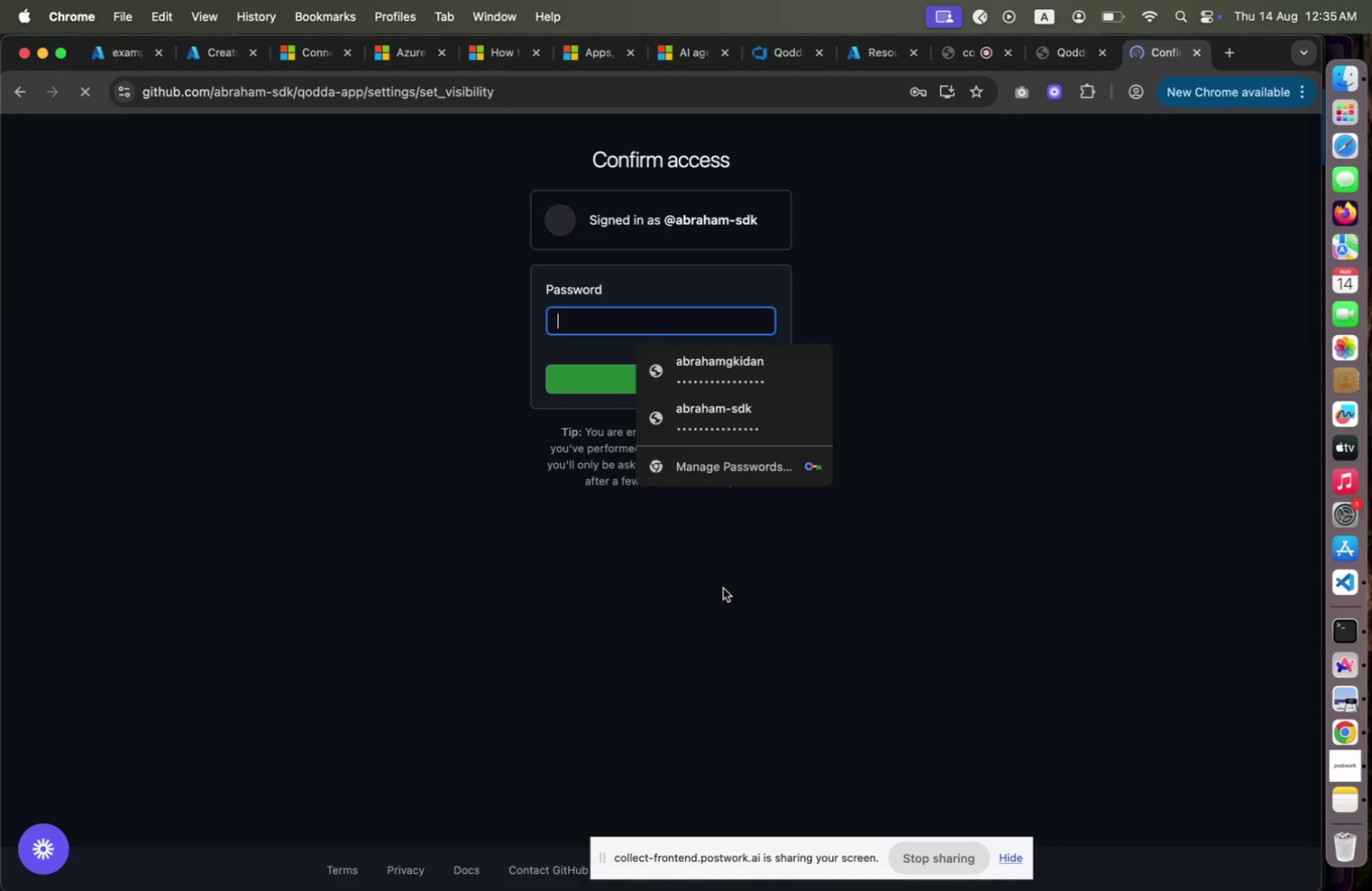 
left_click([759, 406])
 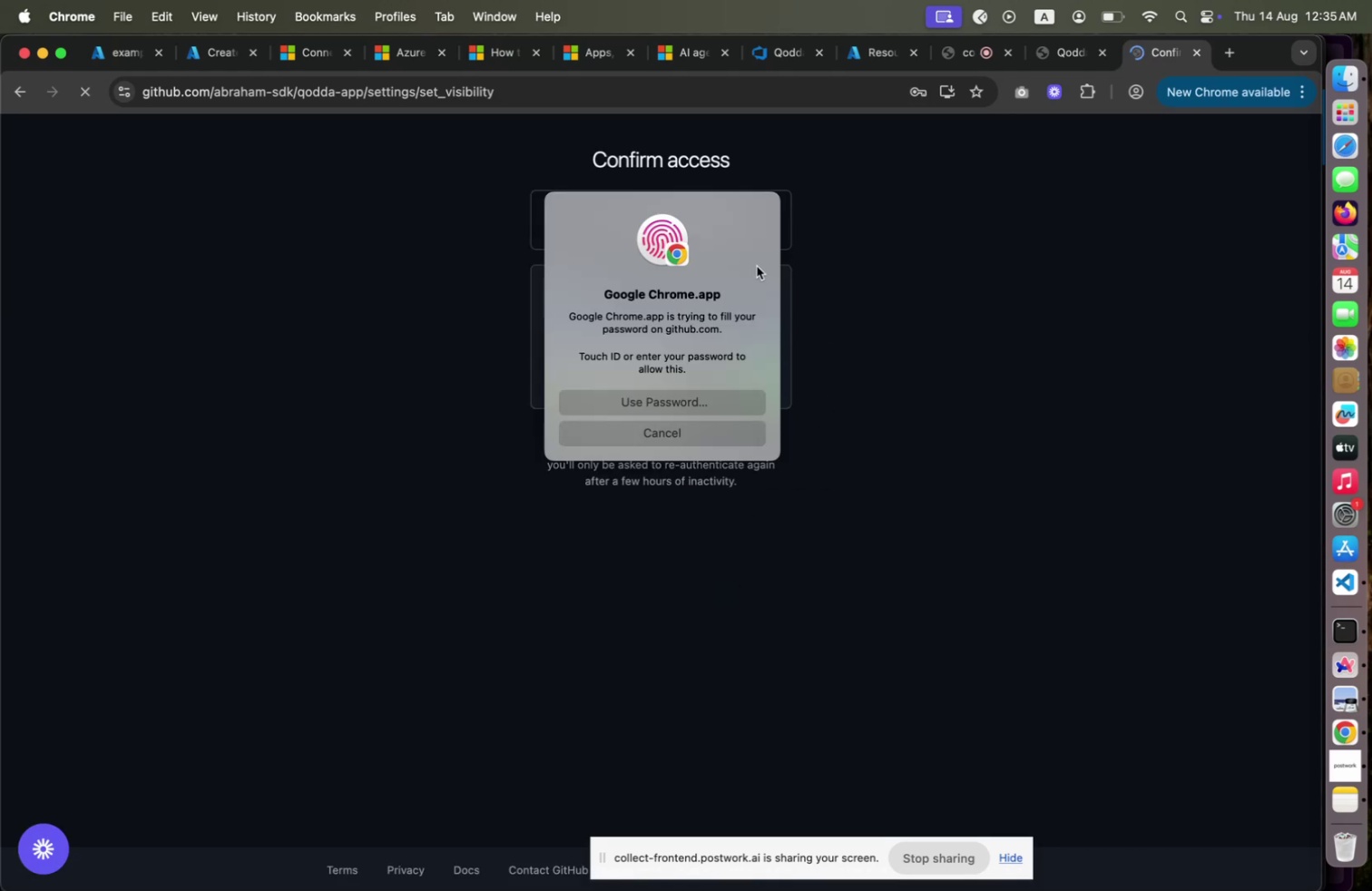 
left_click([757, 265])
 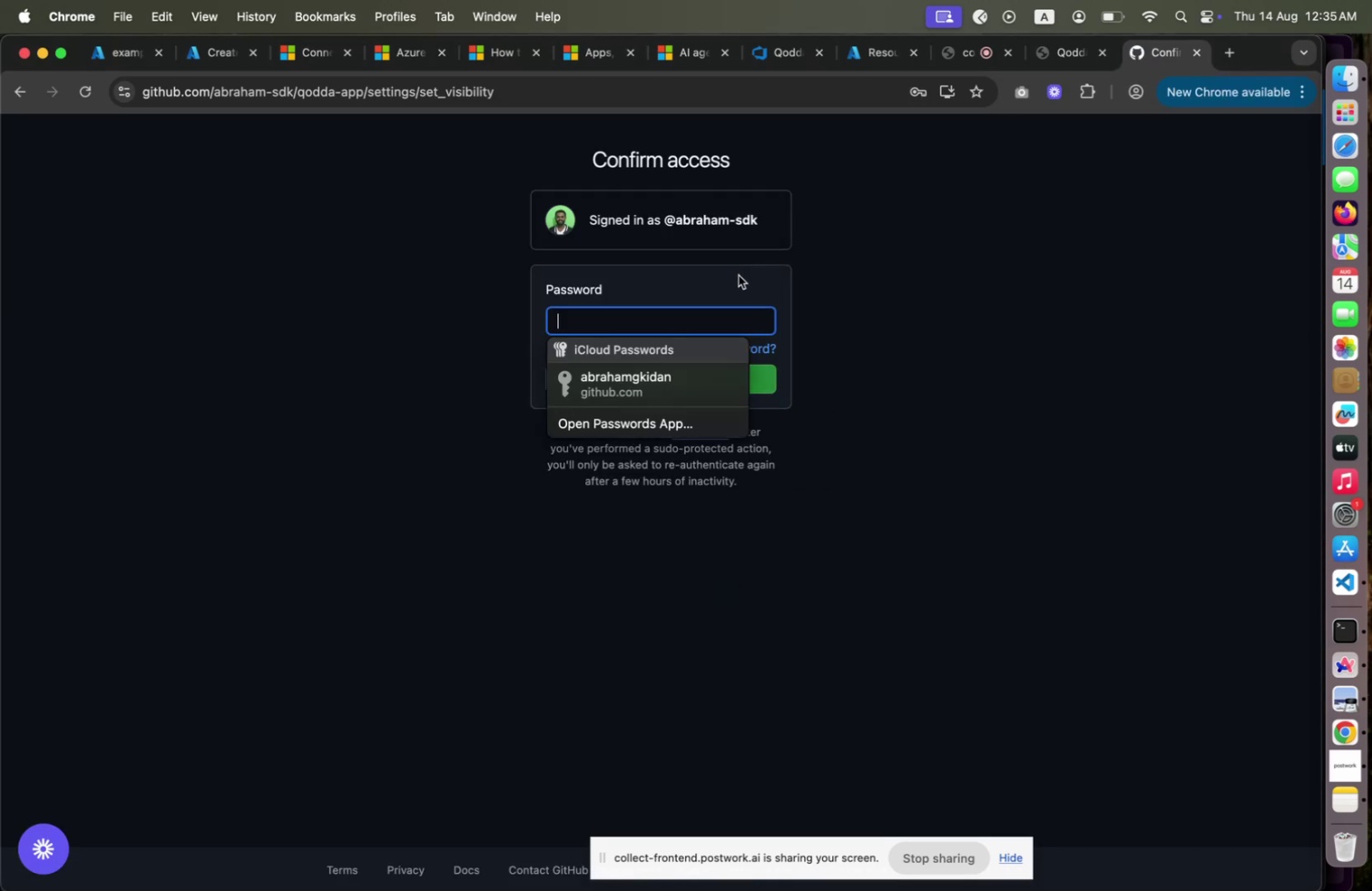 
left_click([691, 318])
 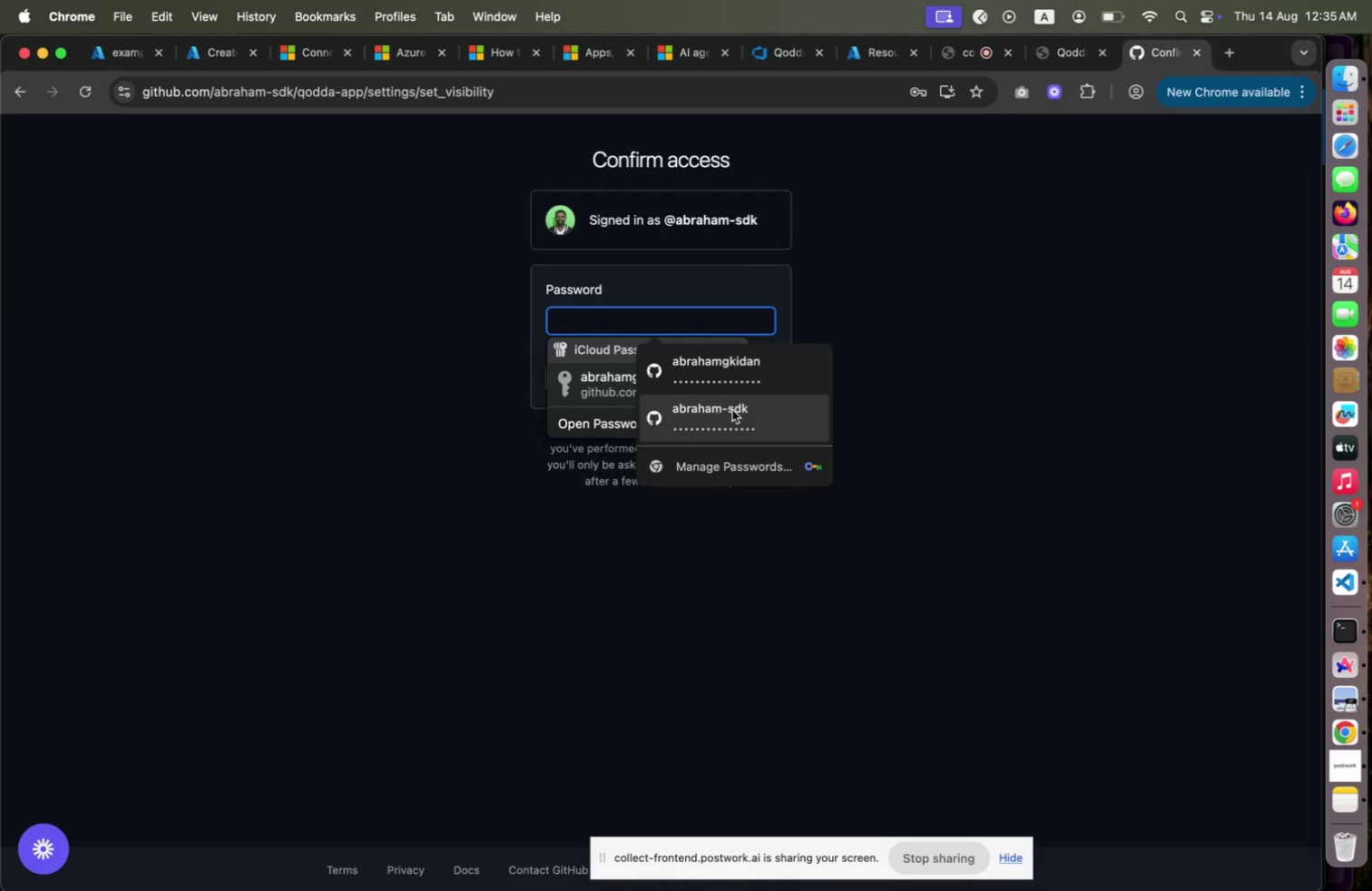 
left_click([732, 409])
 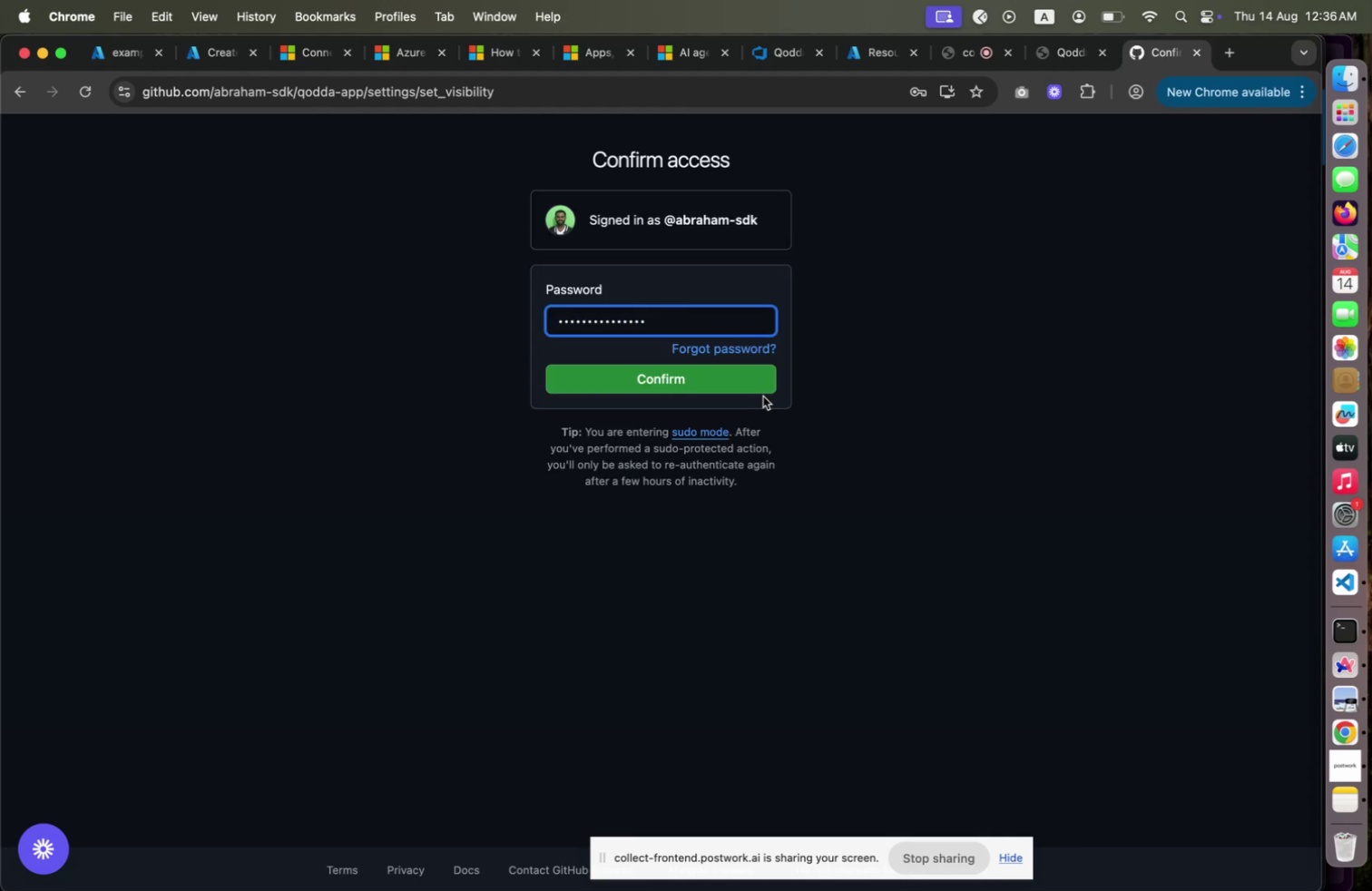 
left_click([635, 366])
 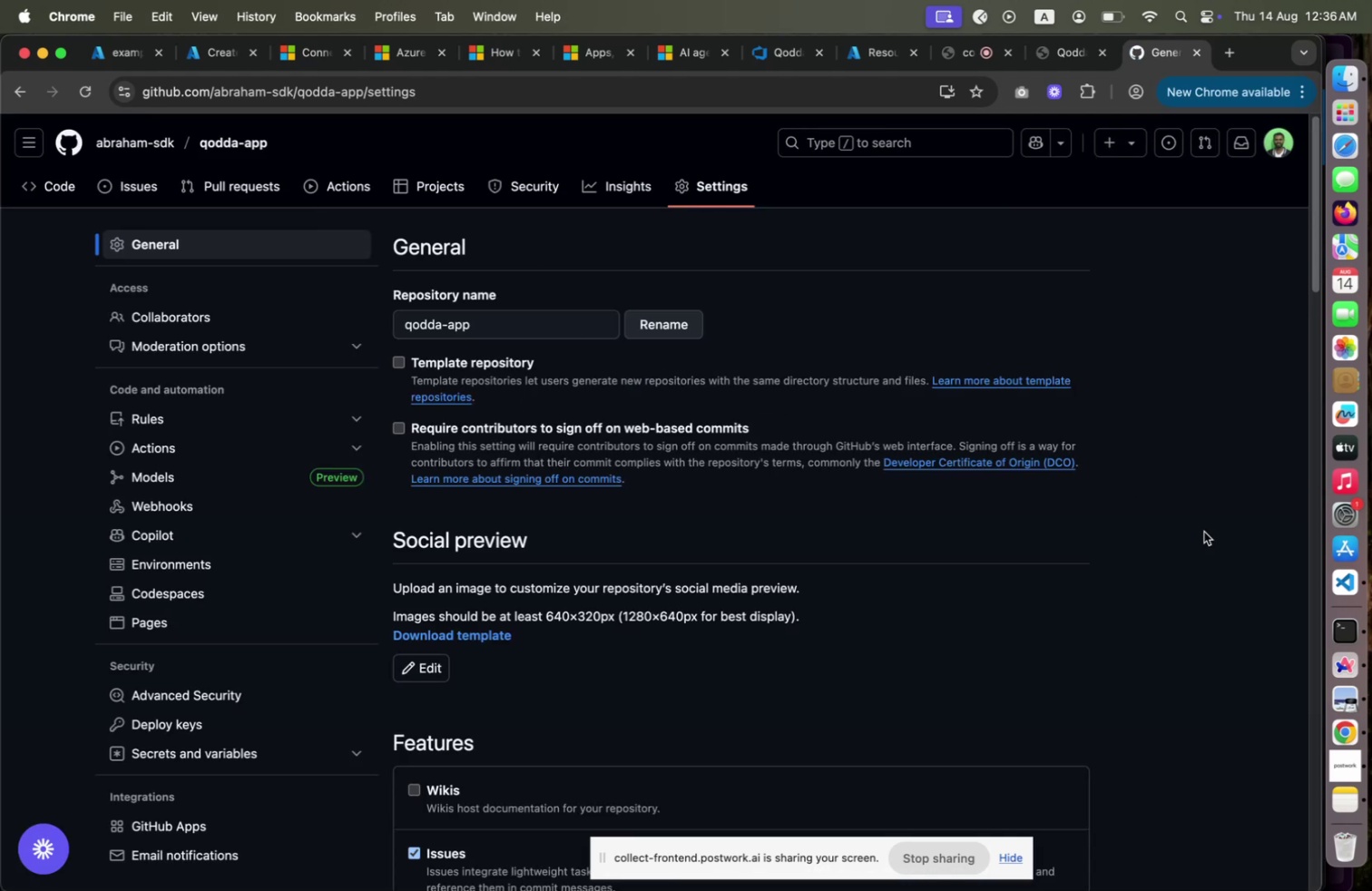 
left_click([1333, 576])
 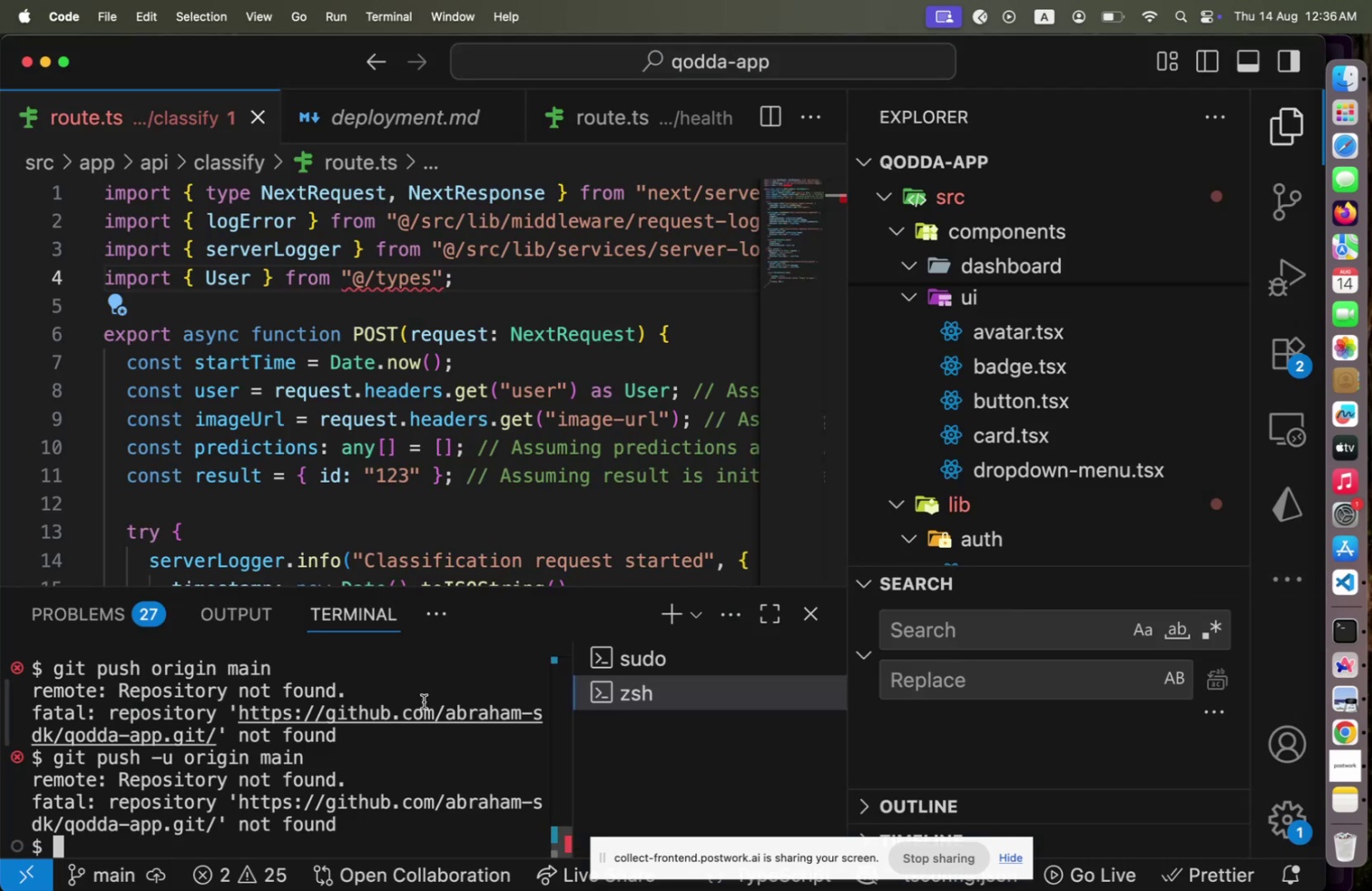 
key(ArrowUp)
 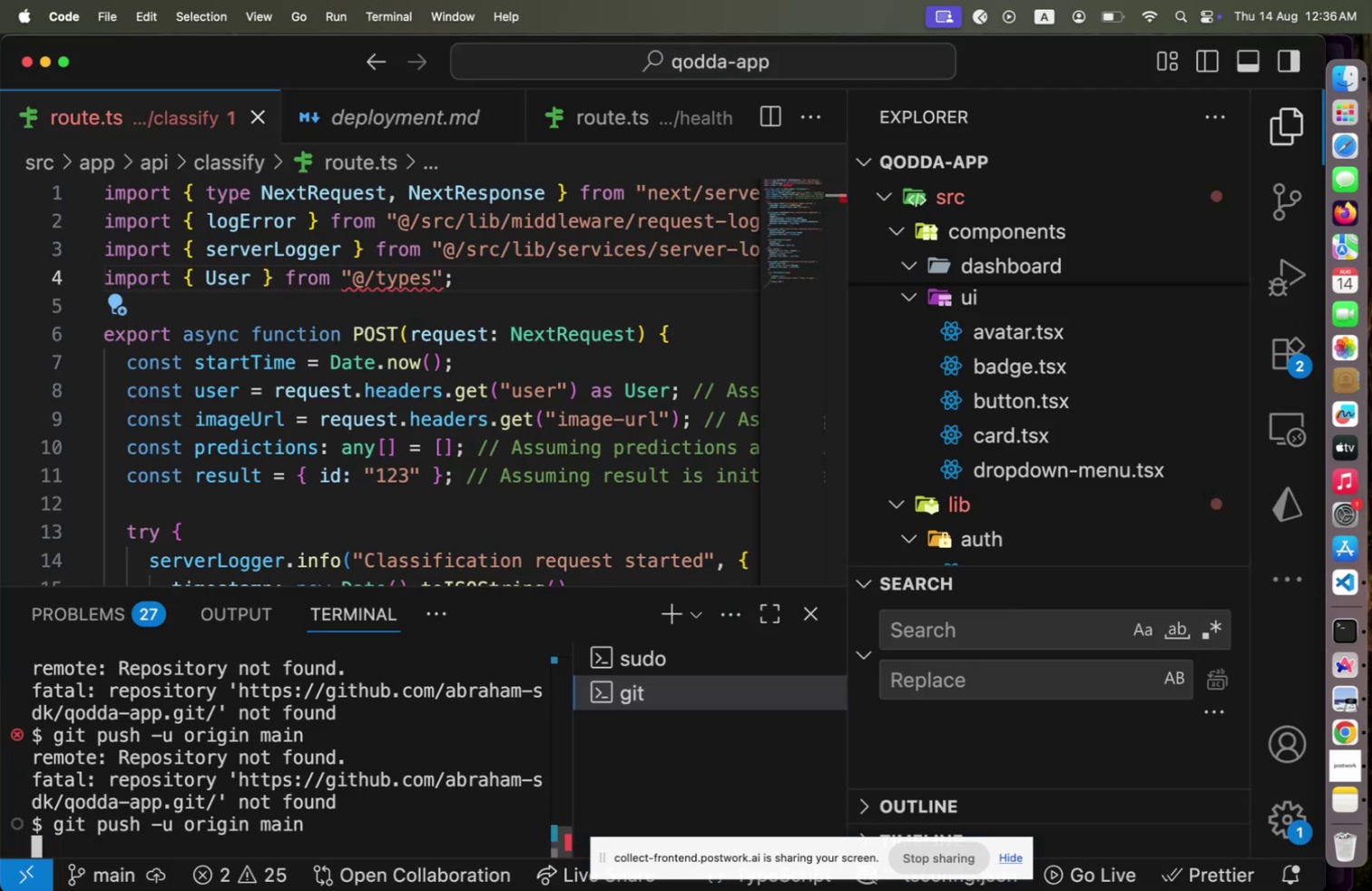 
key(Enter)
 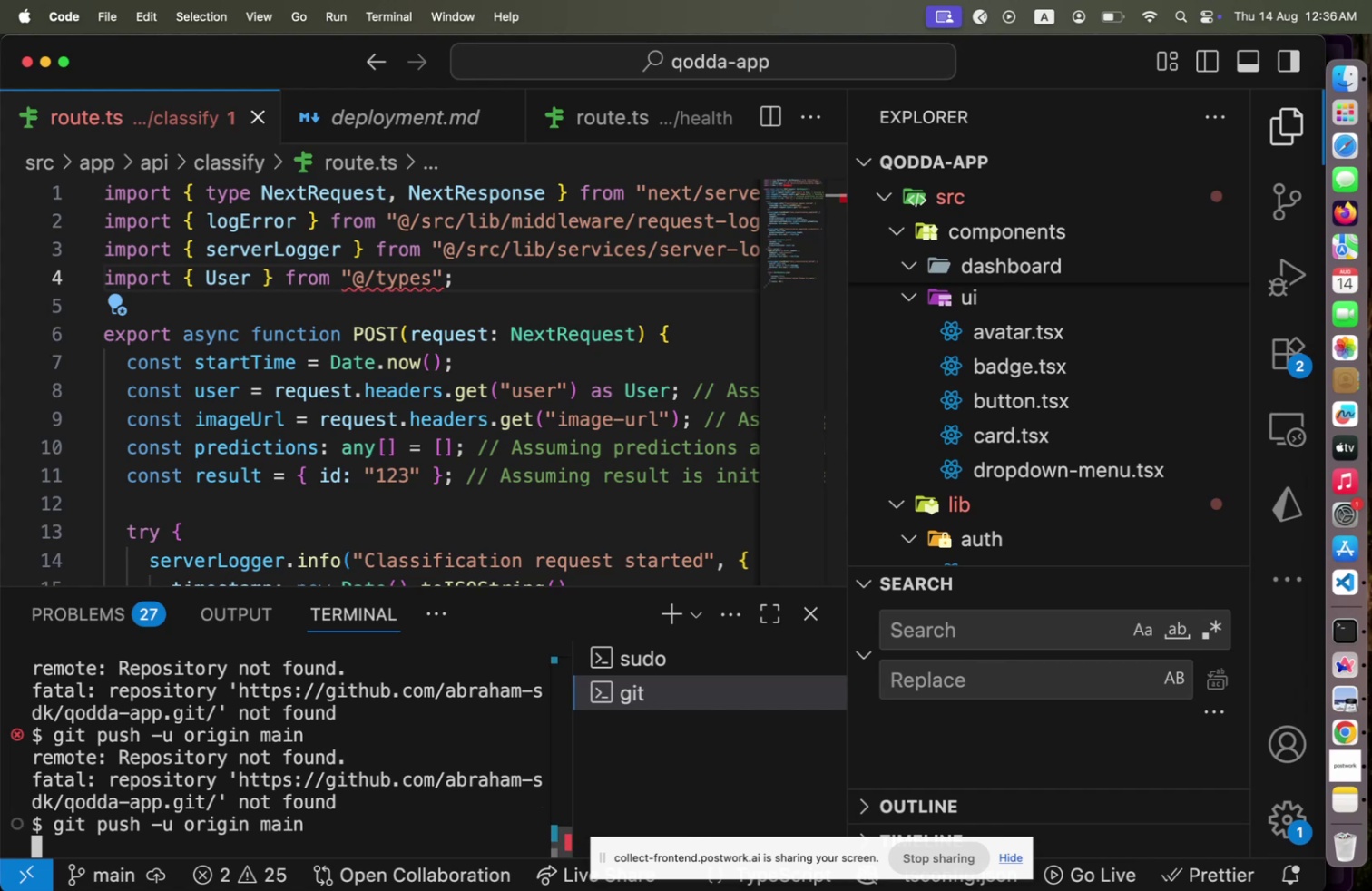 
hold_key(key=ShiftLeft, duration=0.52)
 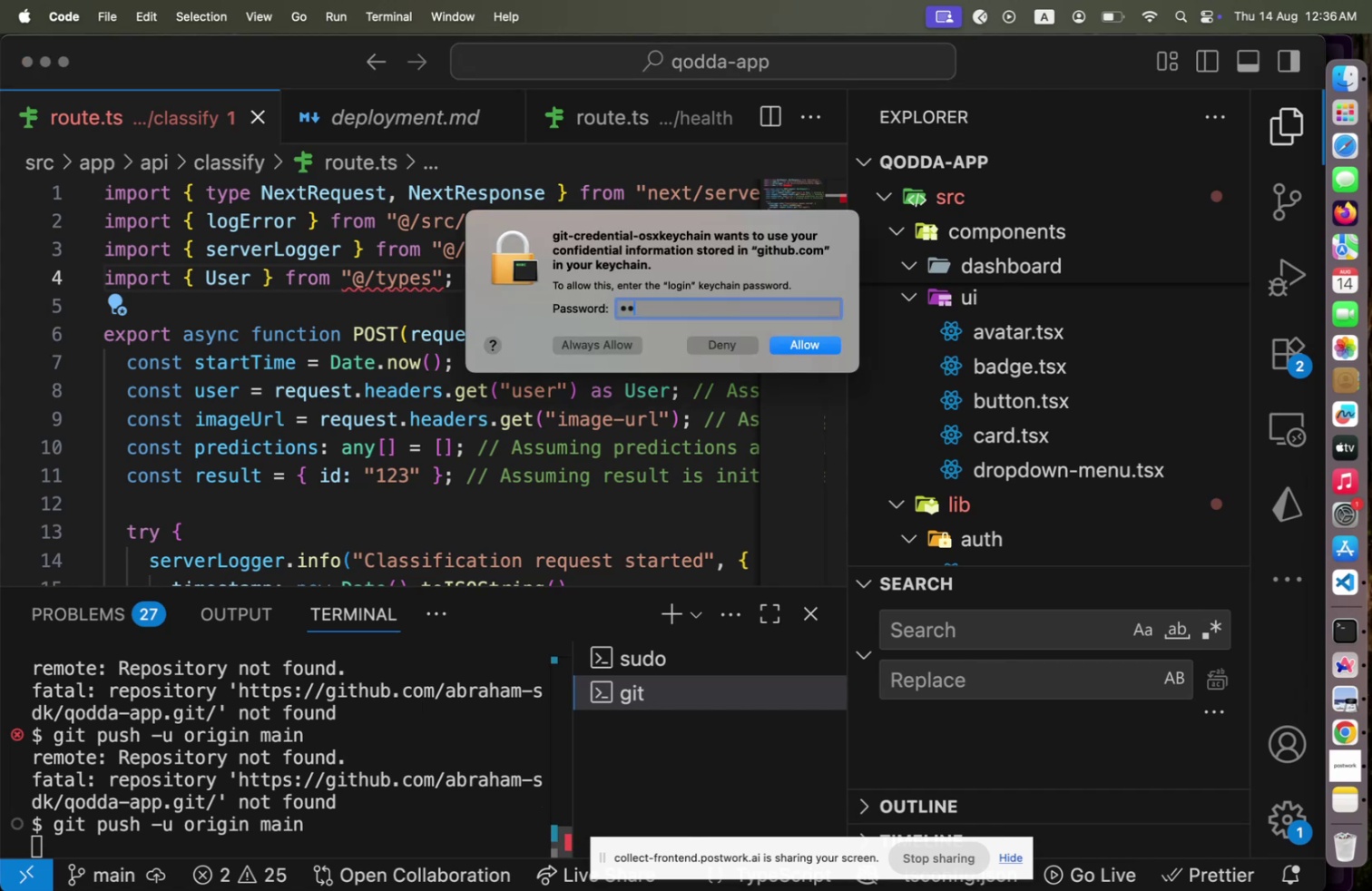 
hold_key(key=ShiftLeft, duration=0.6)
 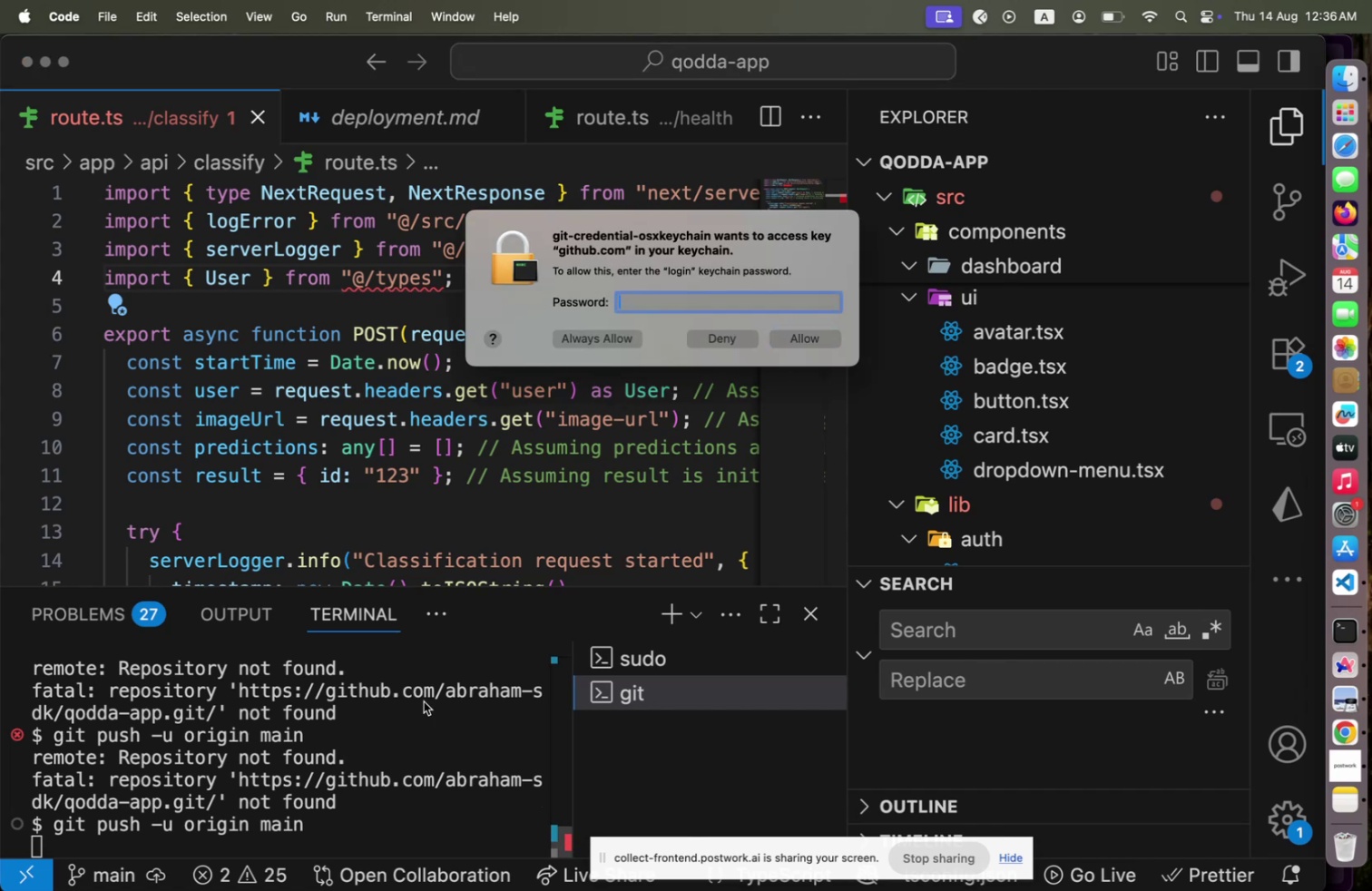 
hold_key(key=ShiftLeft, duration=0.47)
 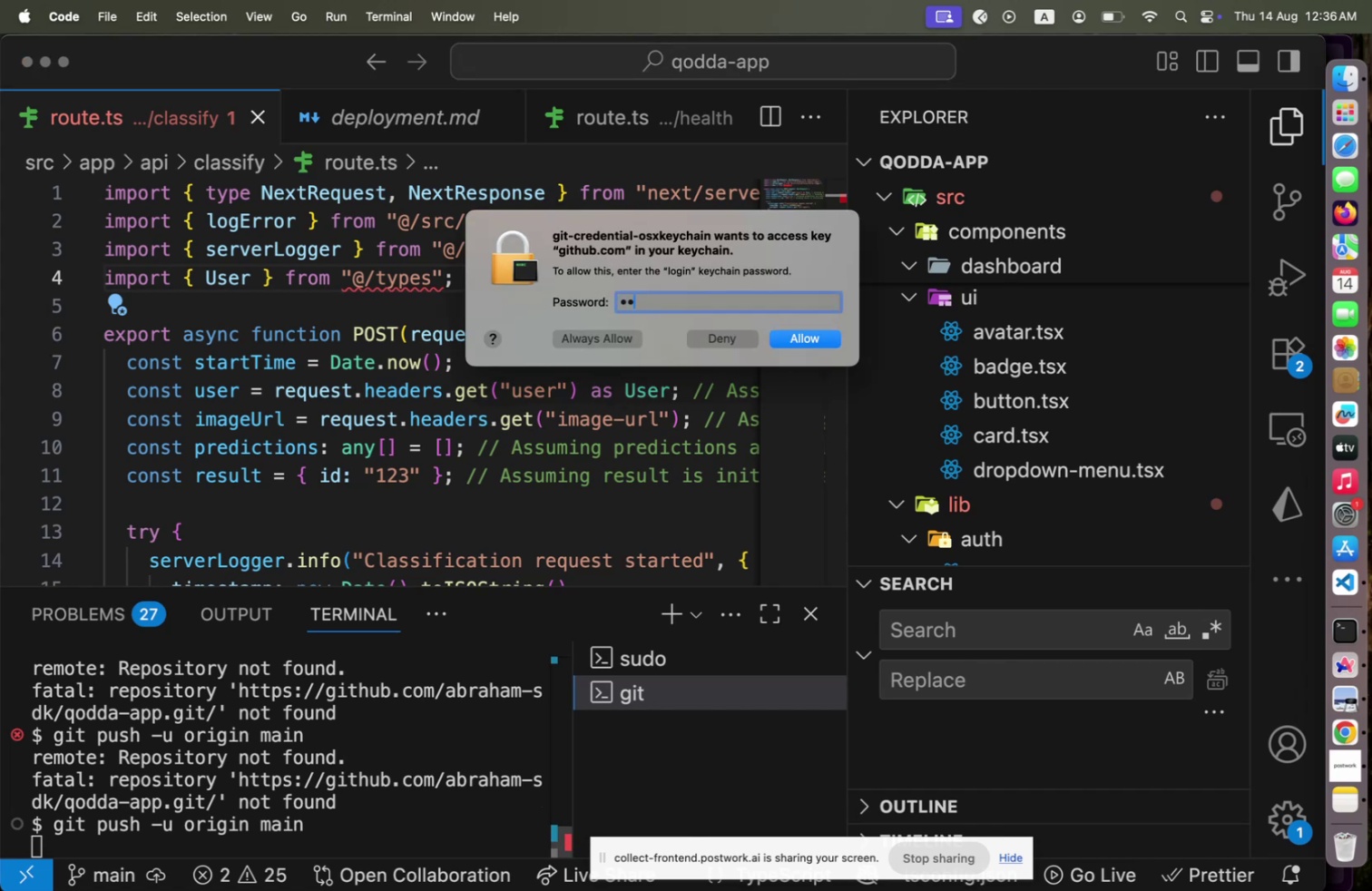 
hold_key(key=ShiftLeft, duration=0.56)
 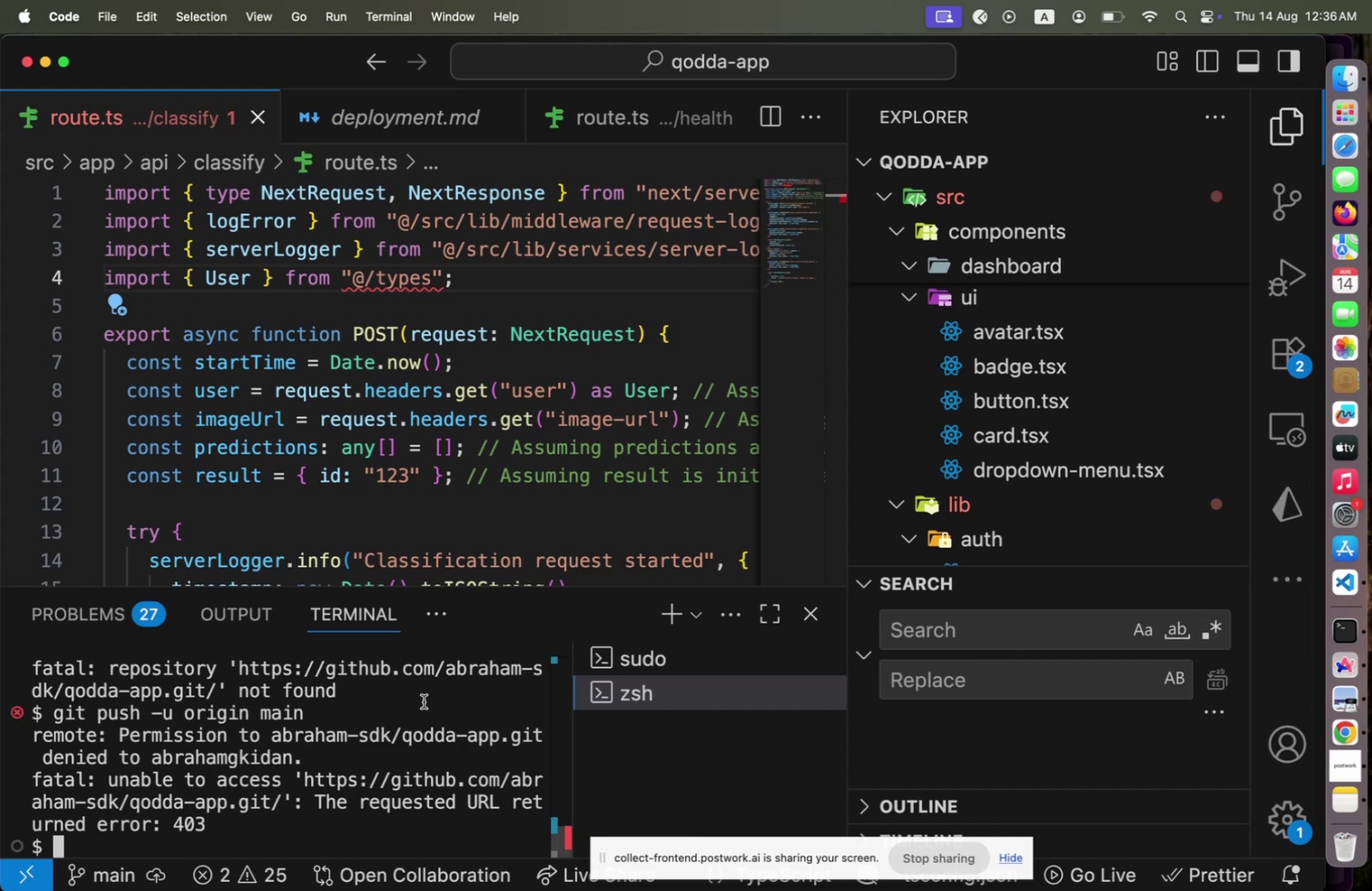 
wait(7.08)
 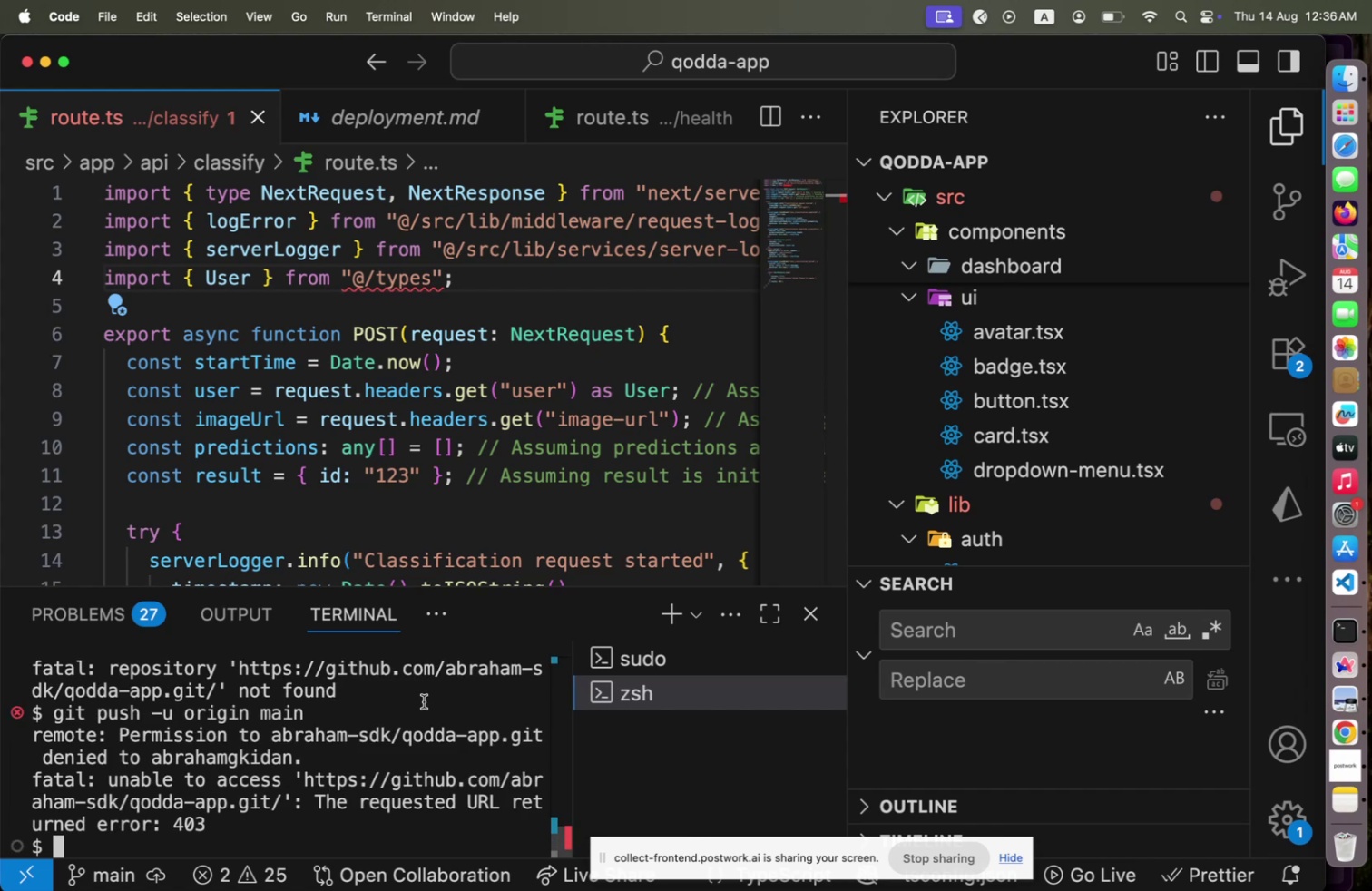 
key(ArrowUp)
 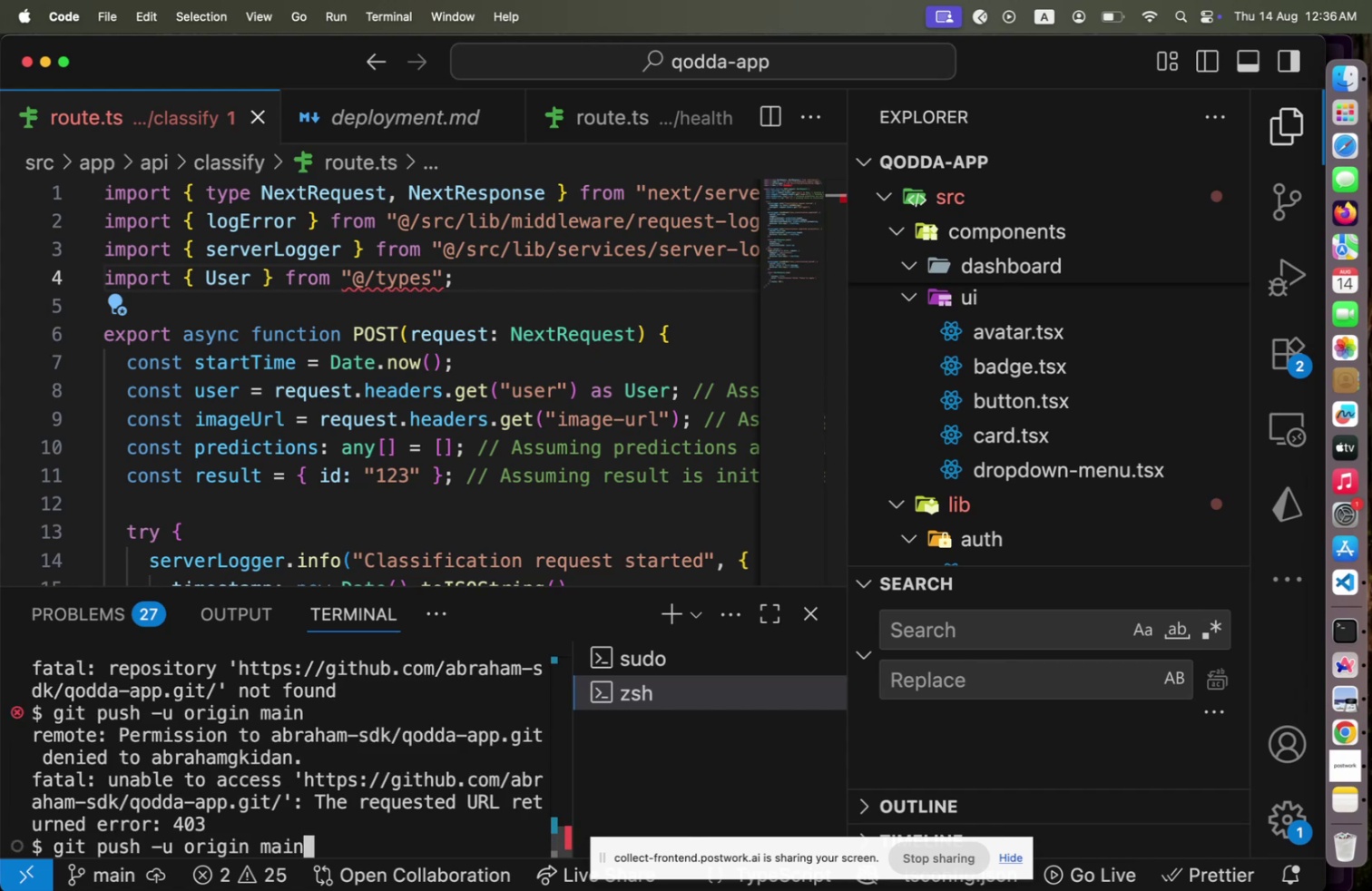 
hold_key(key=ArrowLeft, duration=0.42)
 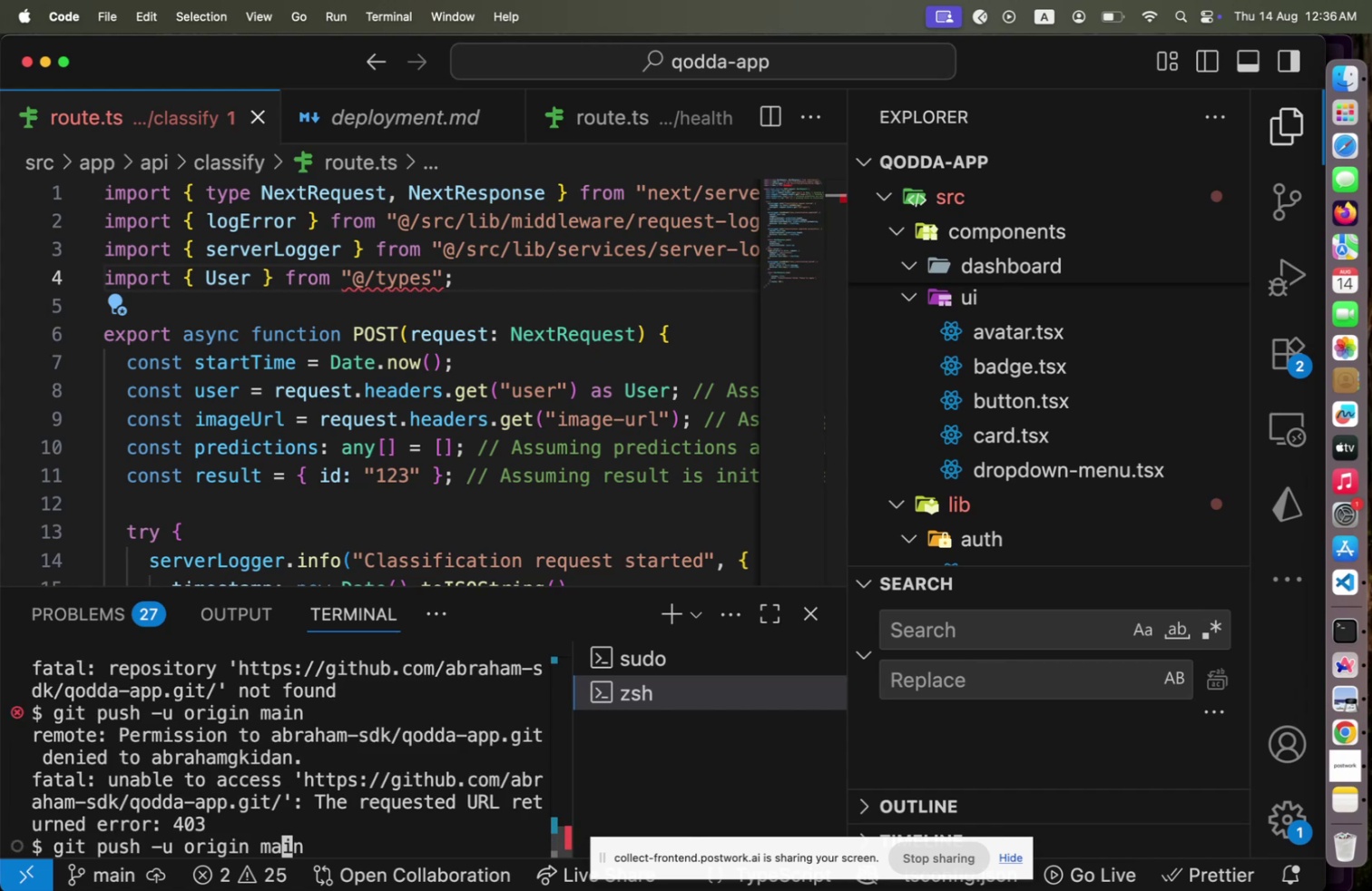 
hold_key(key=ArrowLeft, duration=1.12)
 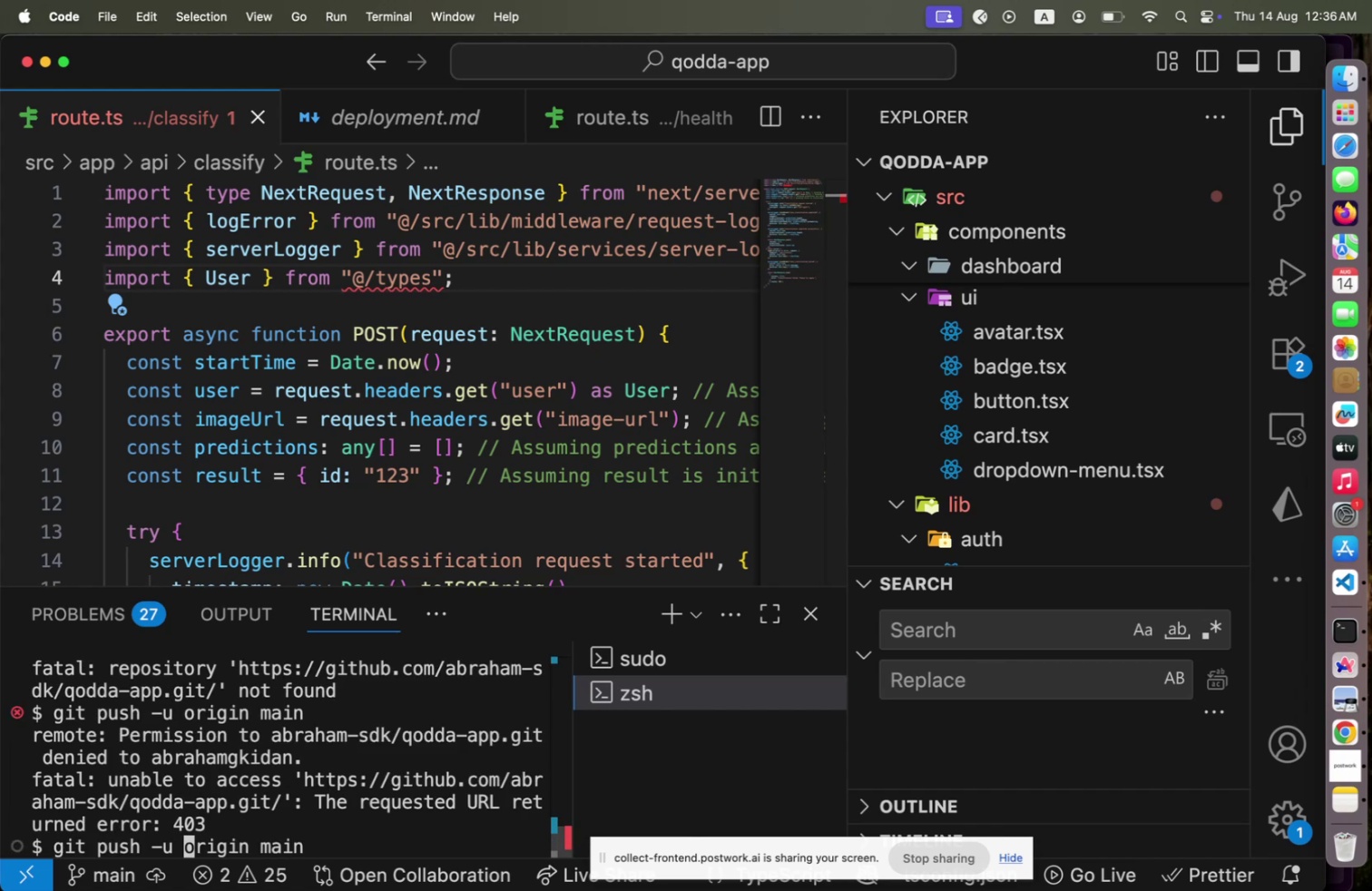 
key(ArrowLeft)
 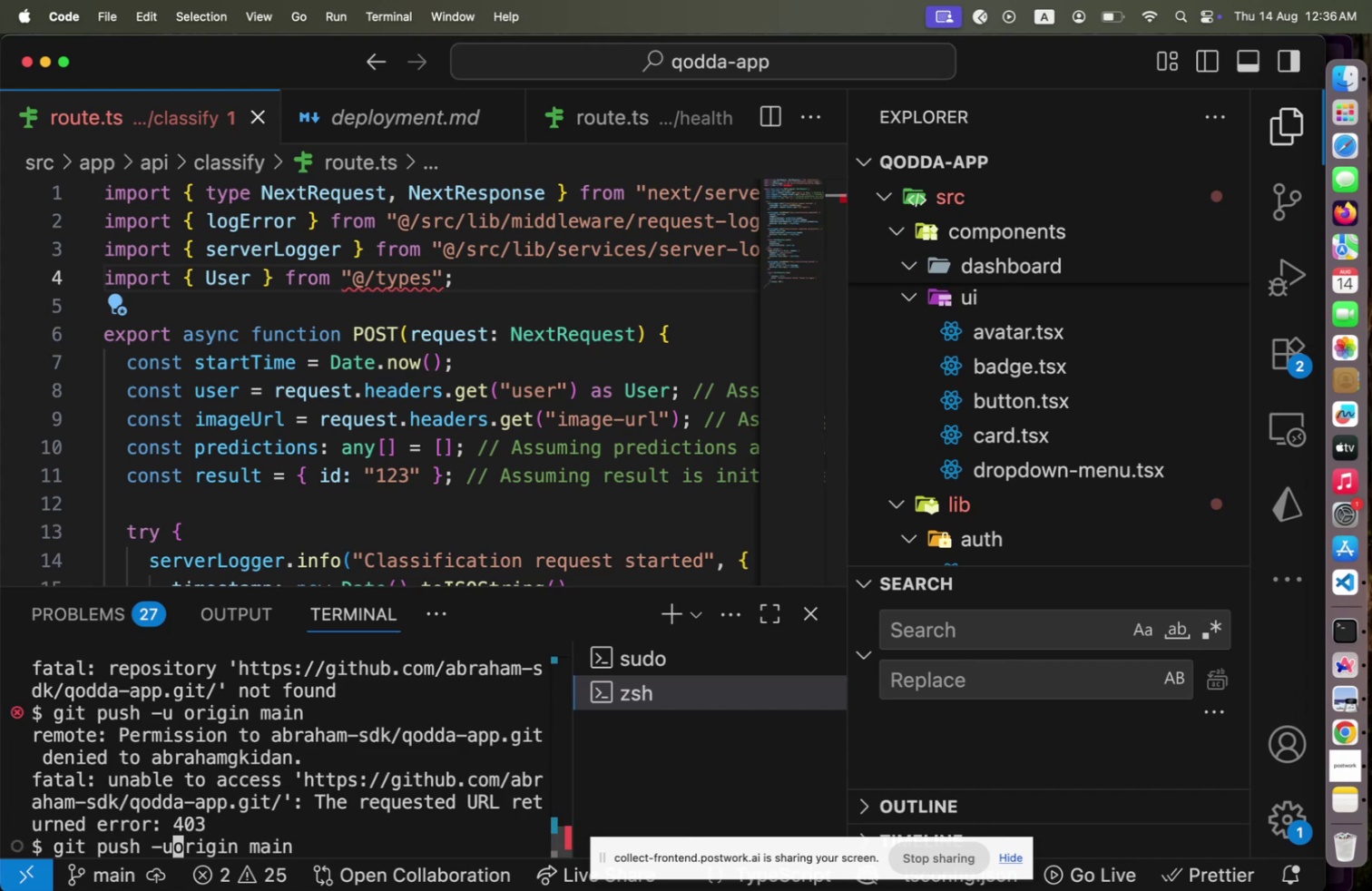 
key(Backspace)
 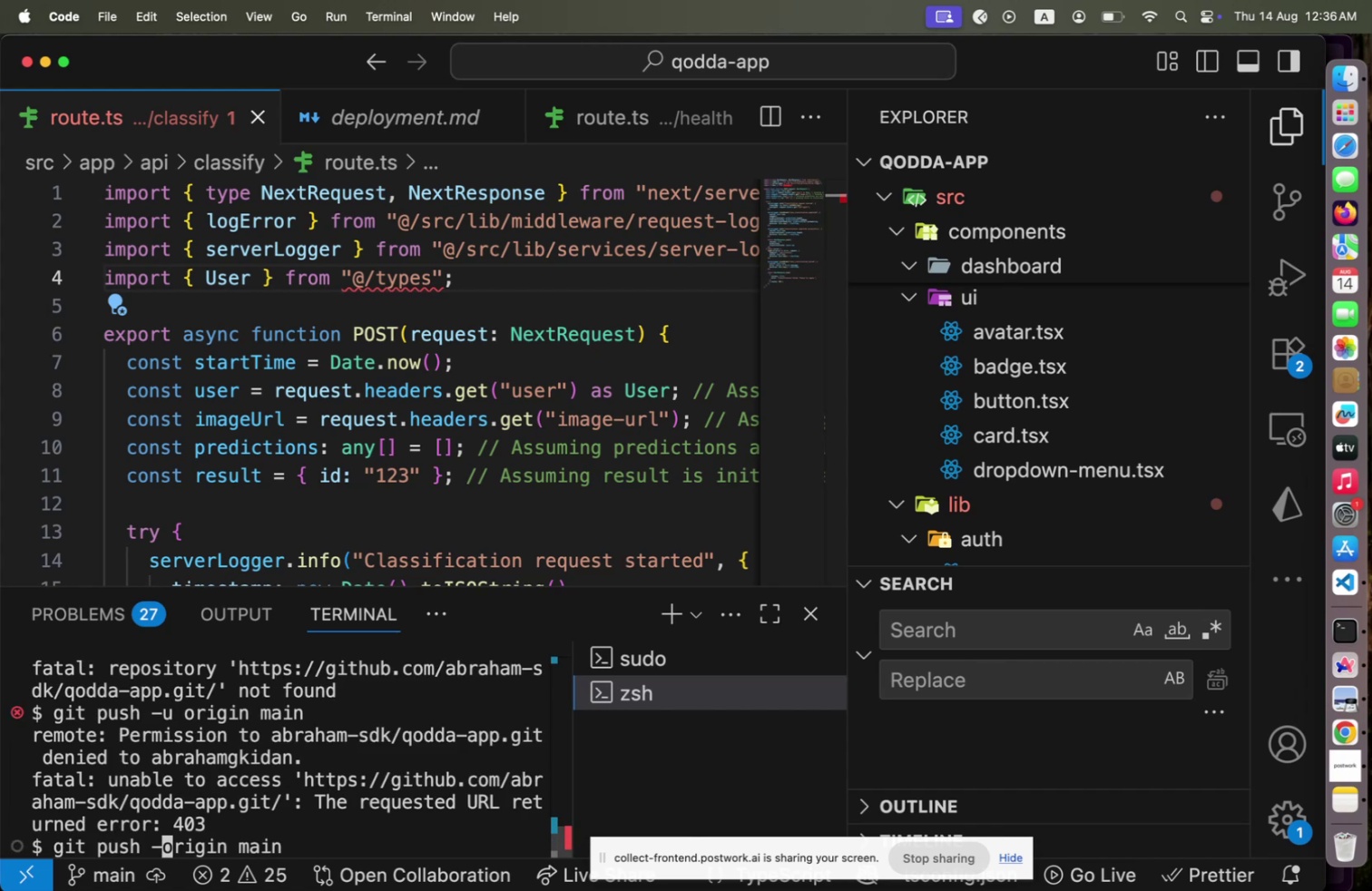 
key(Backspace)
 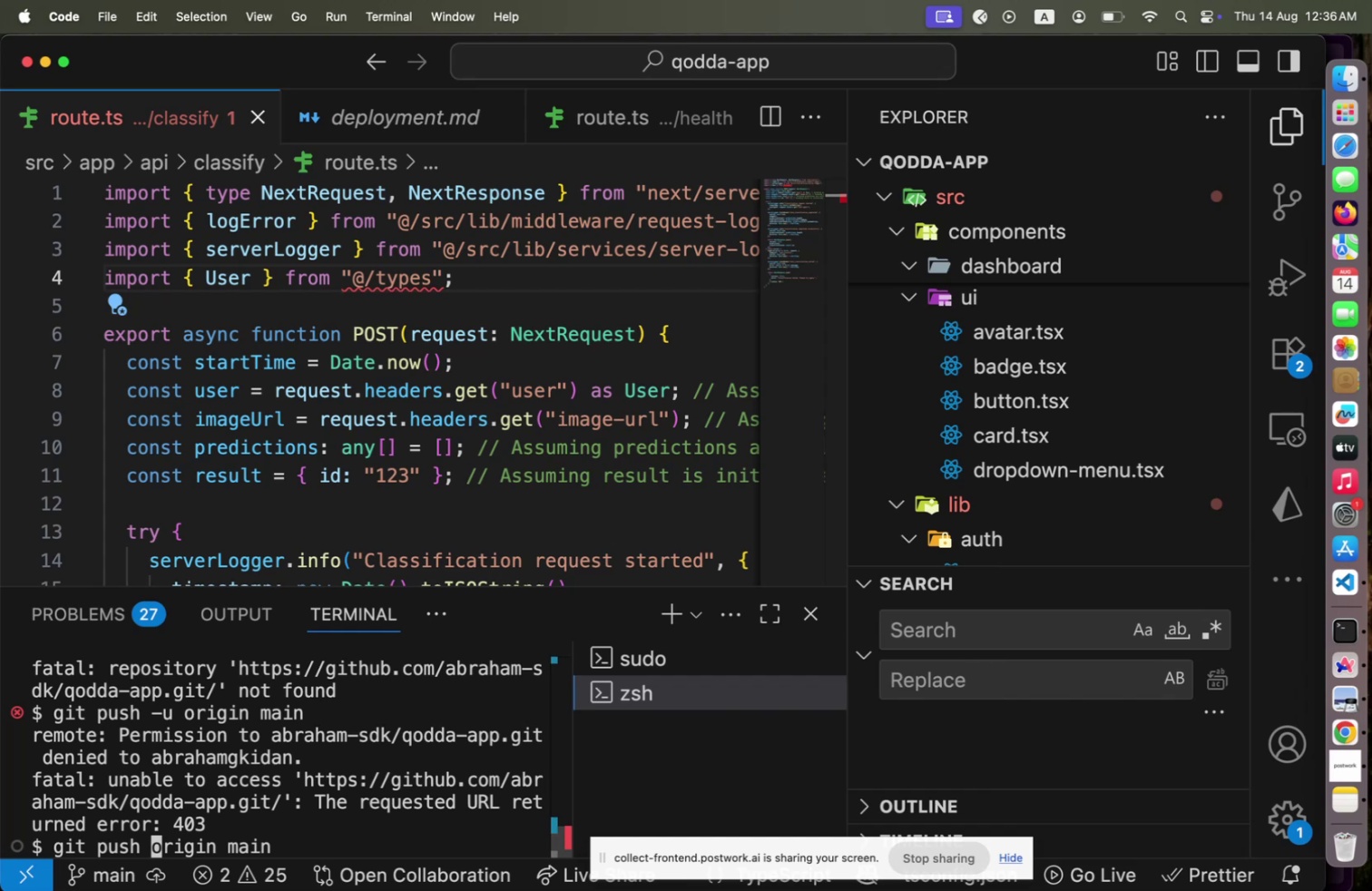 
key(Backspace)
 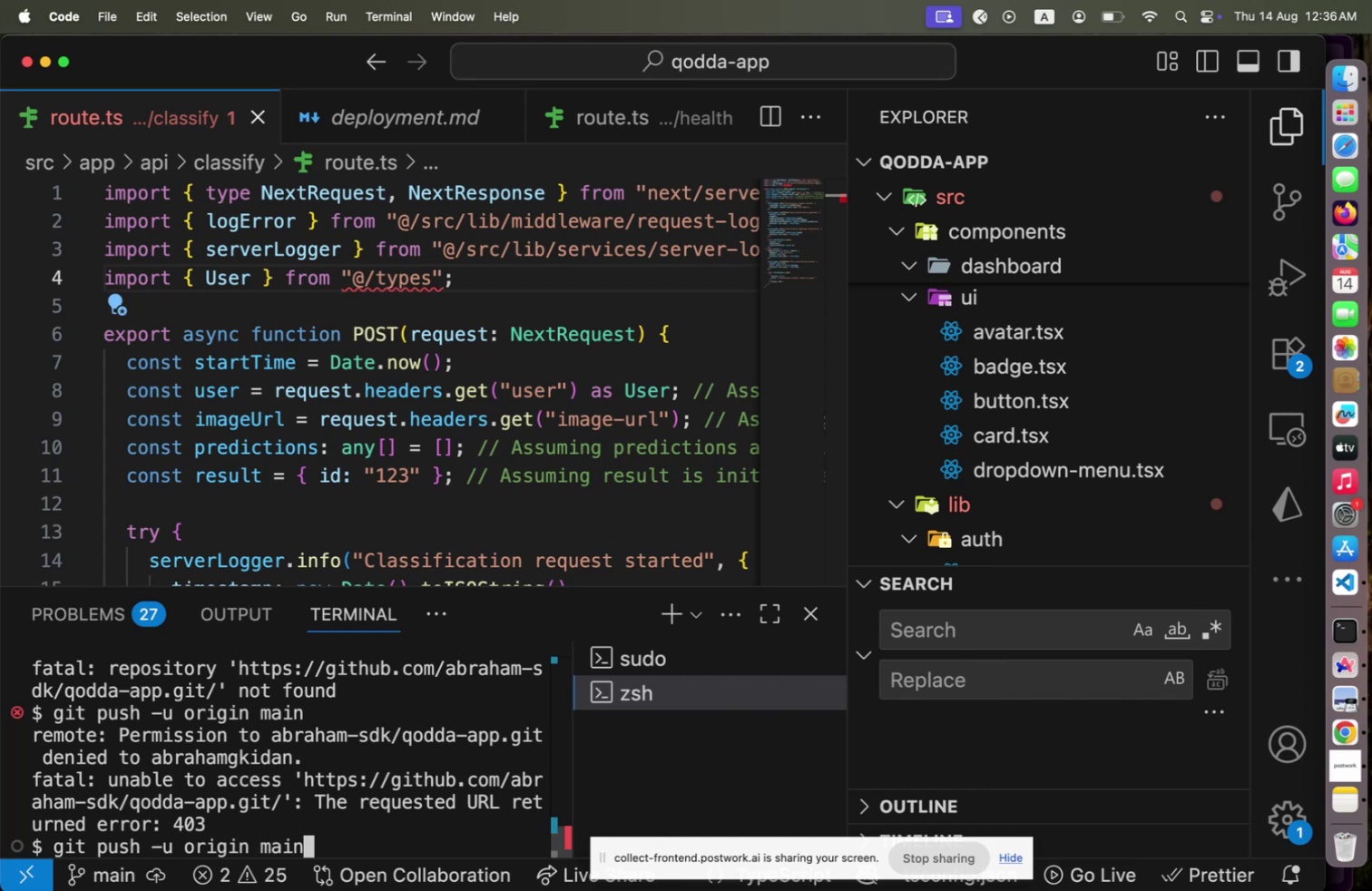 
key(ArrowUp)
 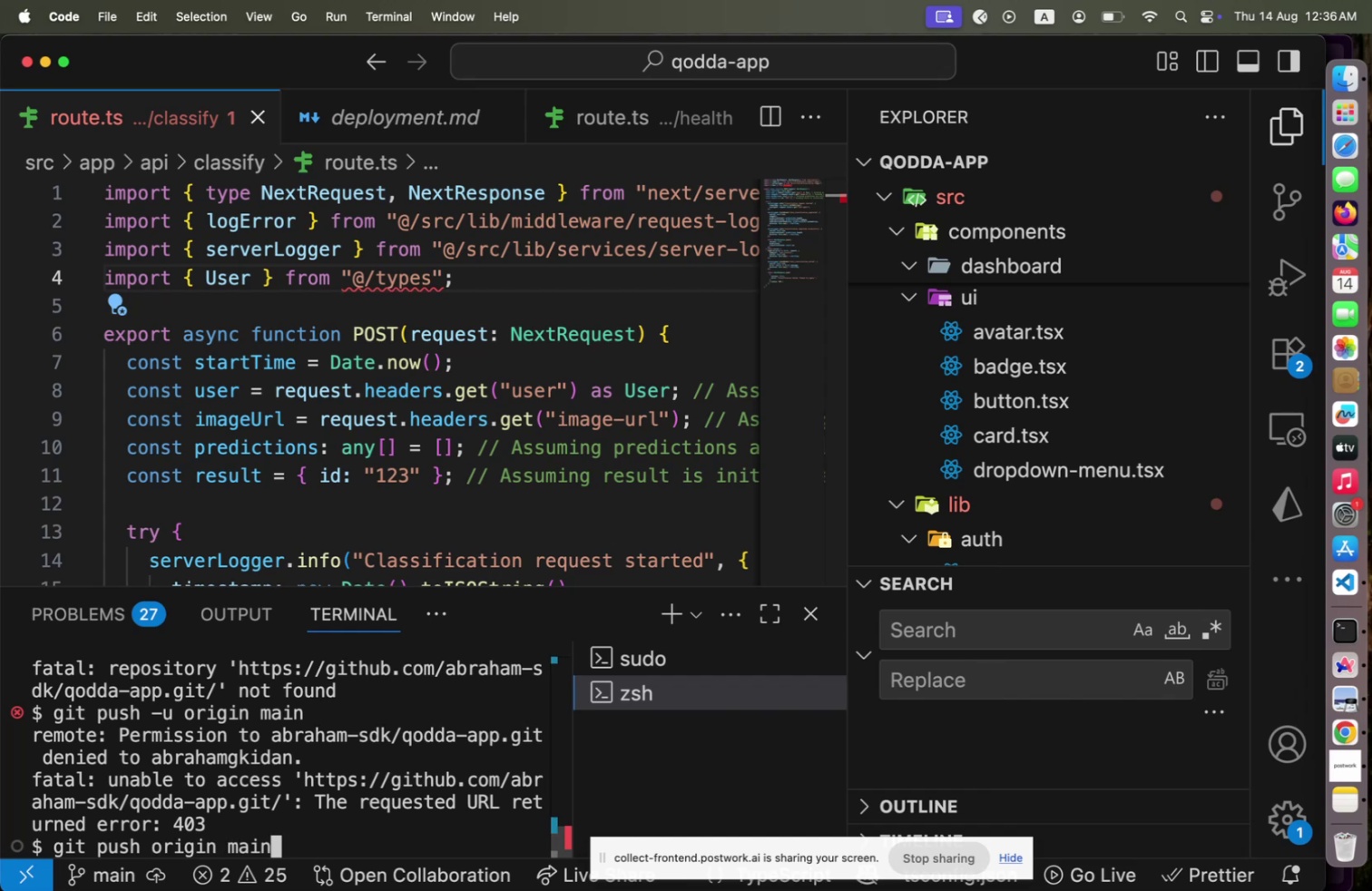 
key(ArrowUp)
 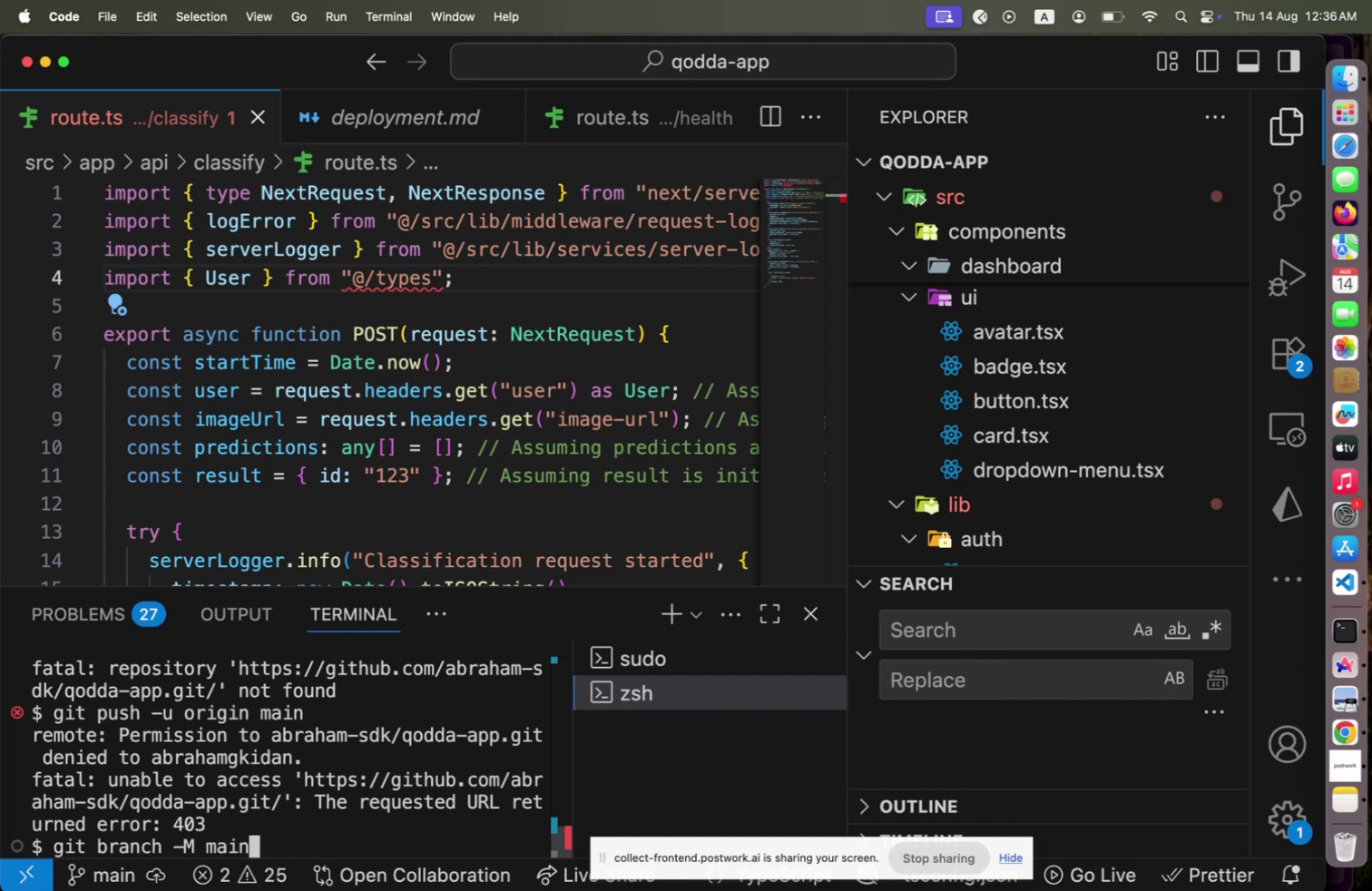 
key(ArrowUp)
 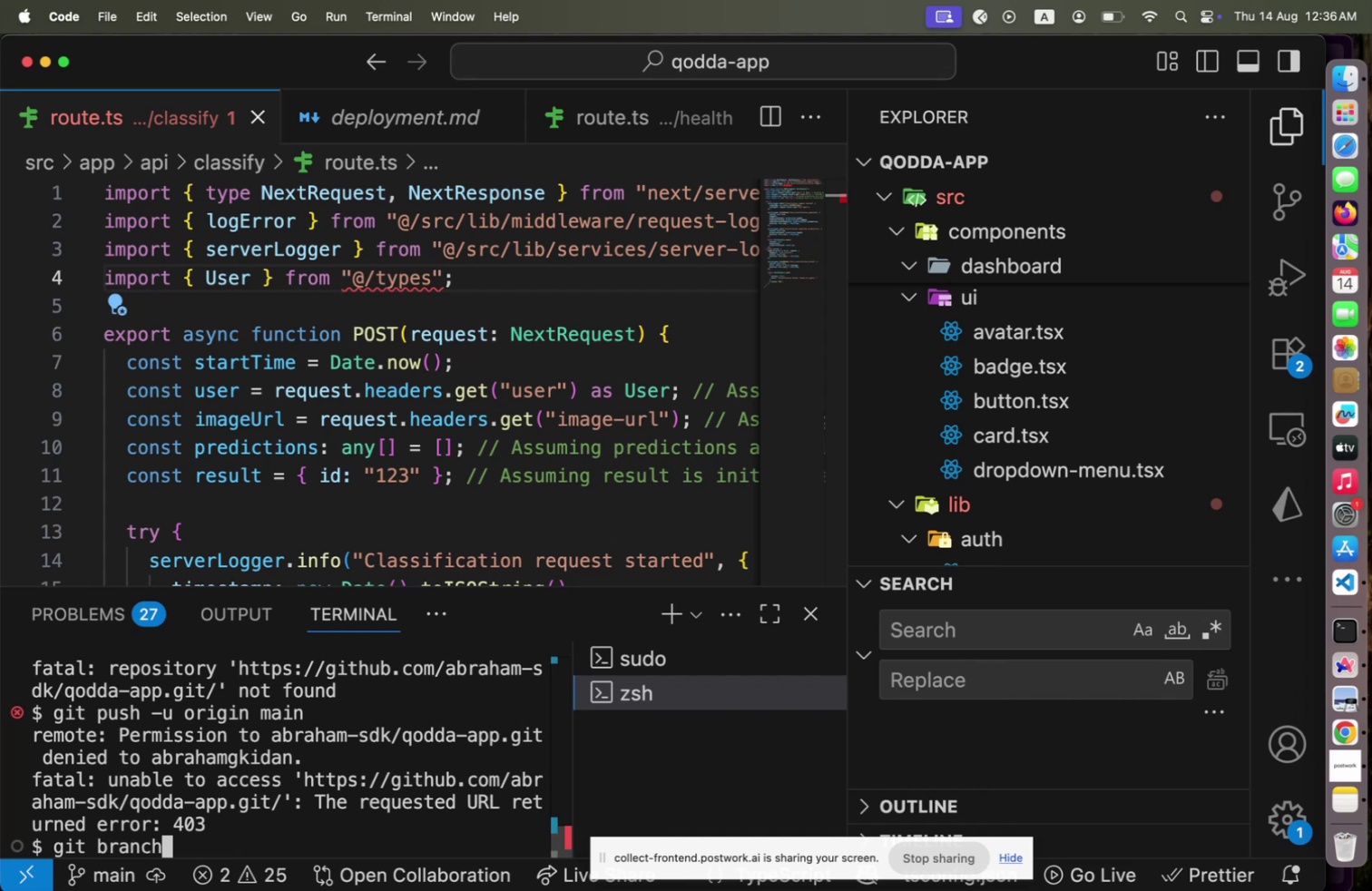 
key(ArrowUp)
 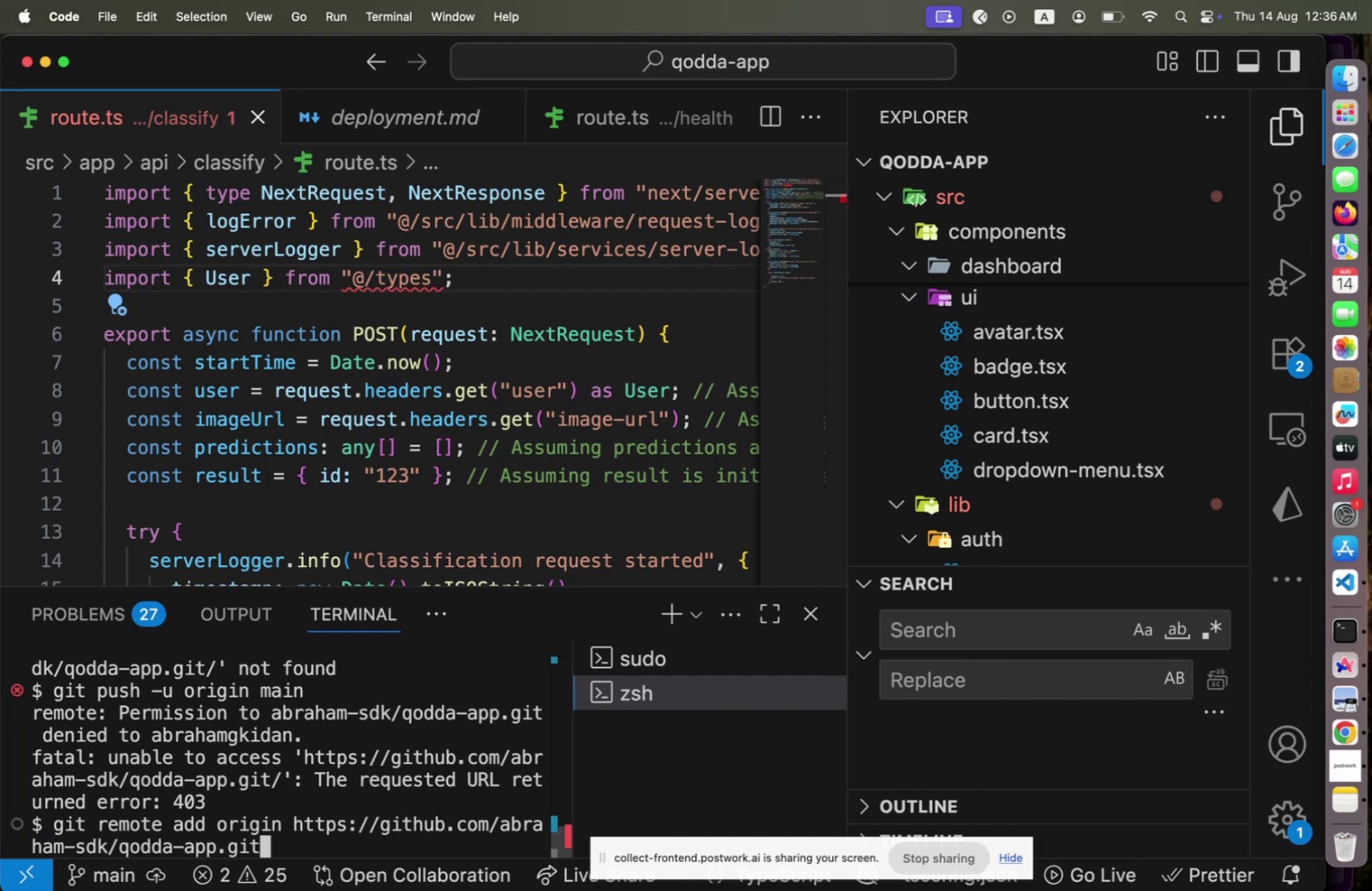 
key(ArrowUp)
 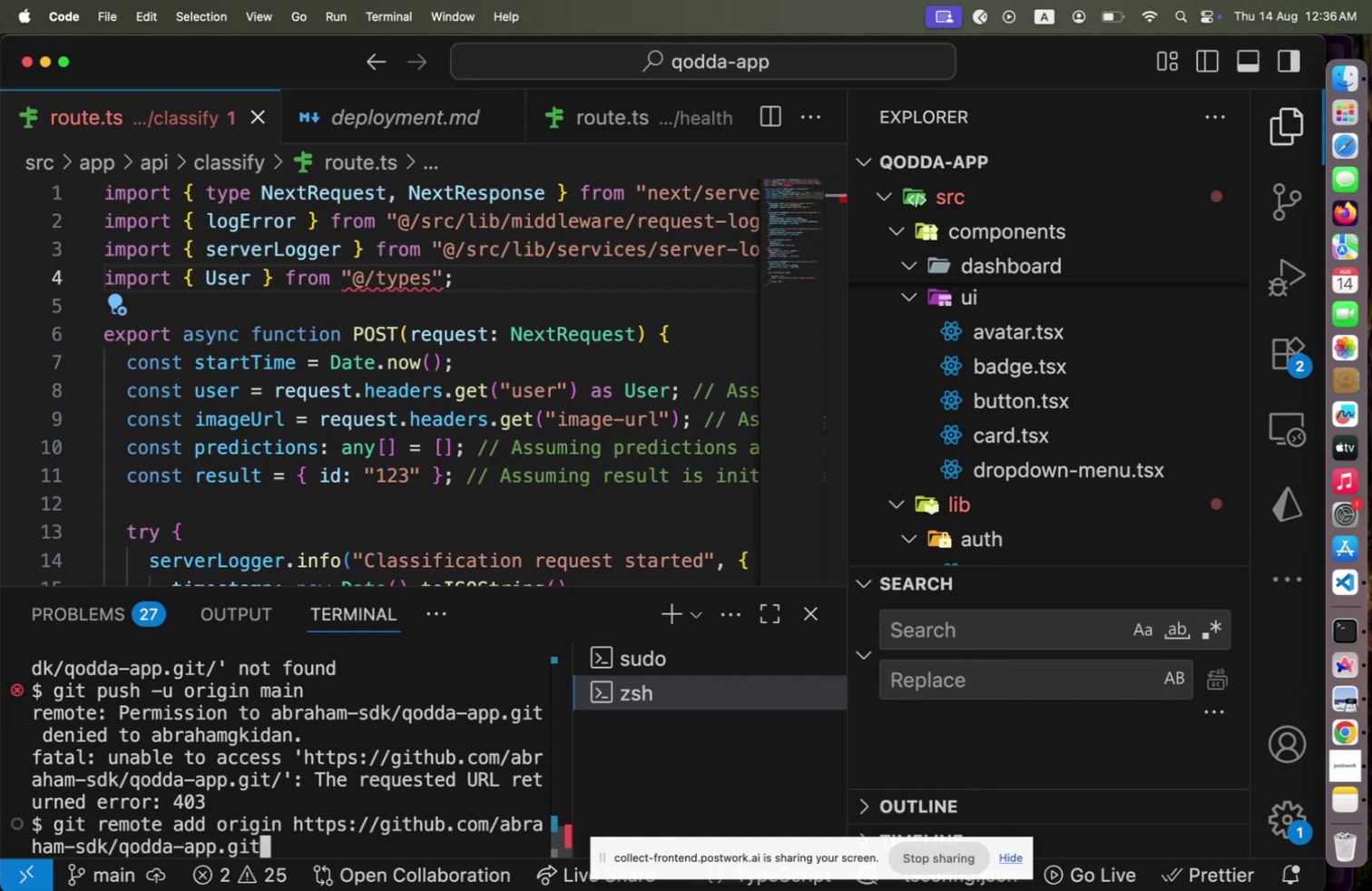 
key(ArrowLeft)
 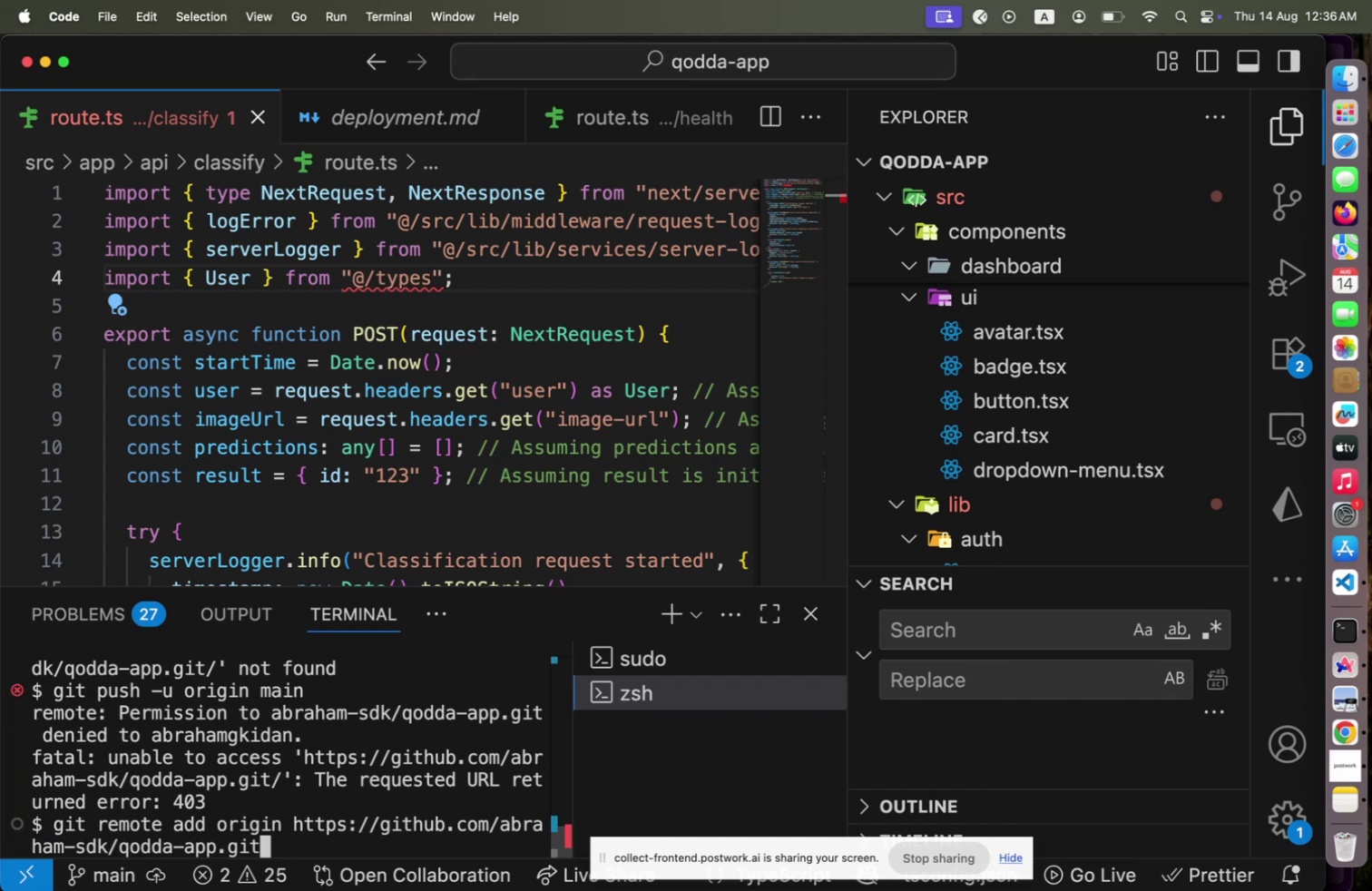 
key(ArrowRight)
 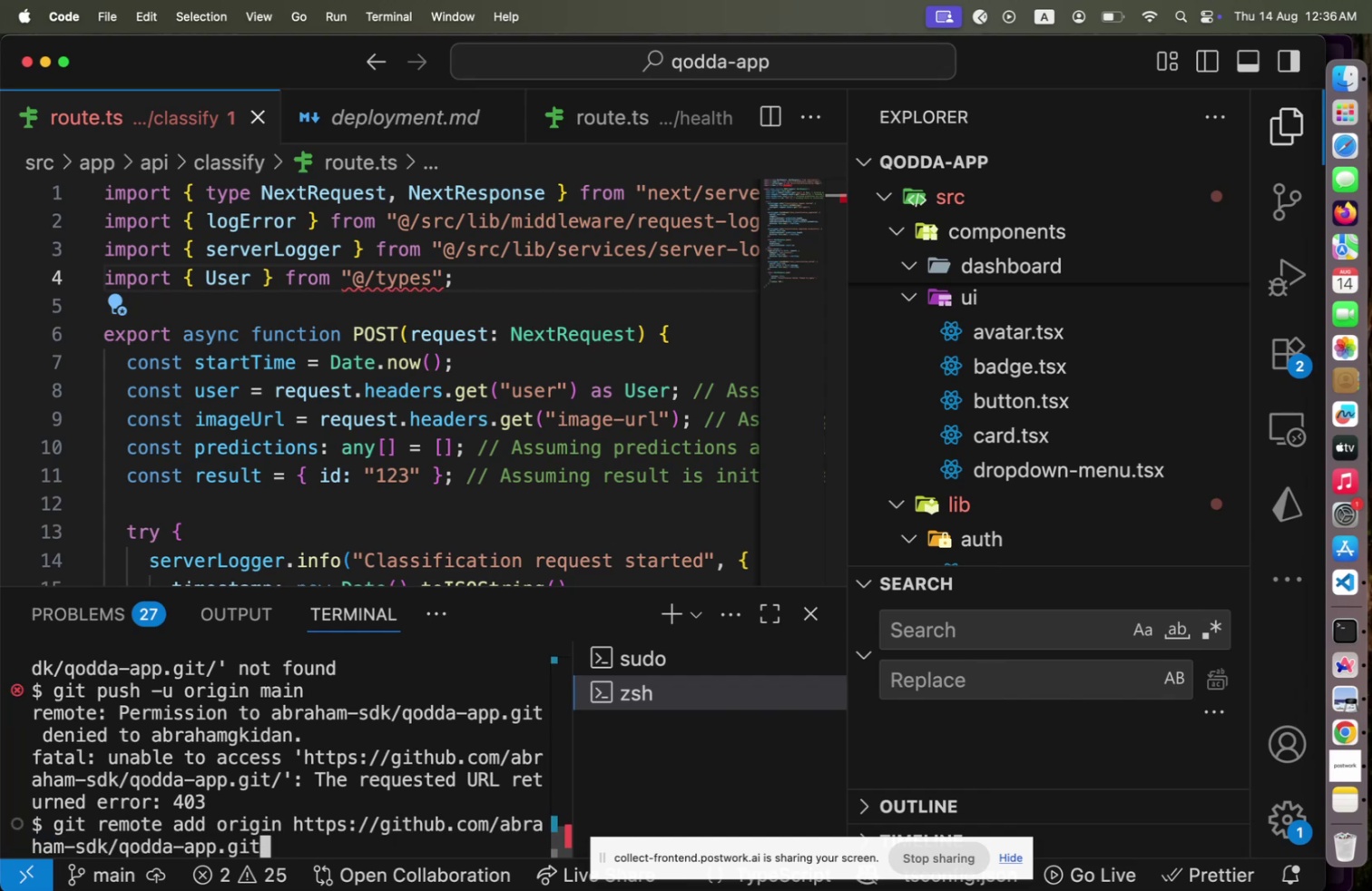 
key(Enter)
 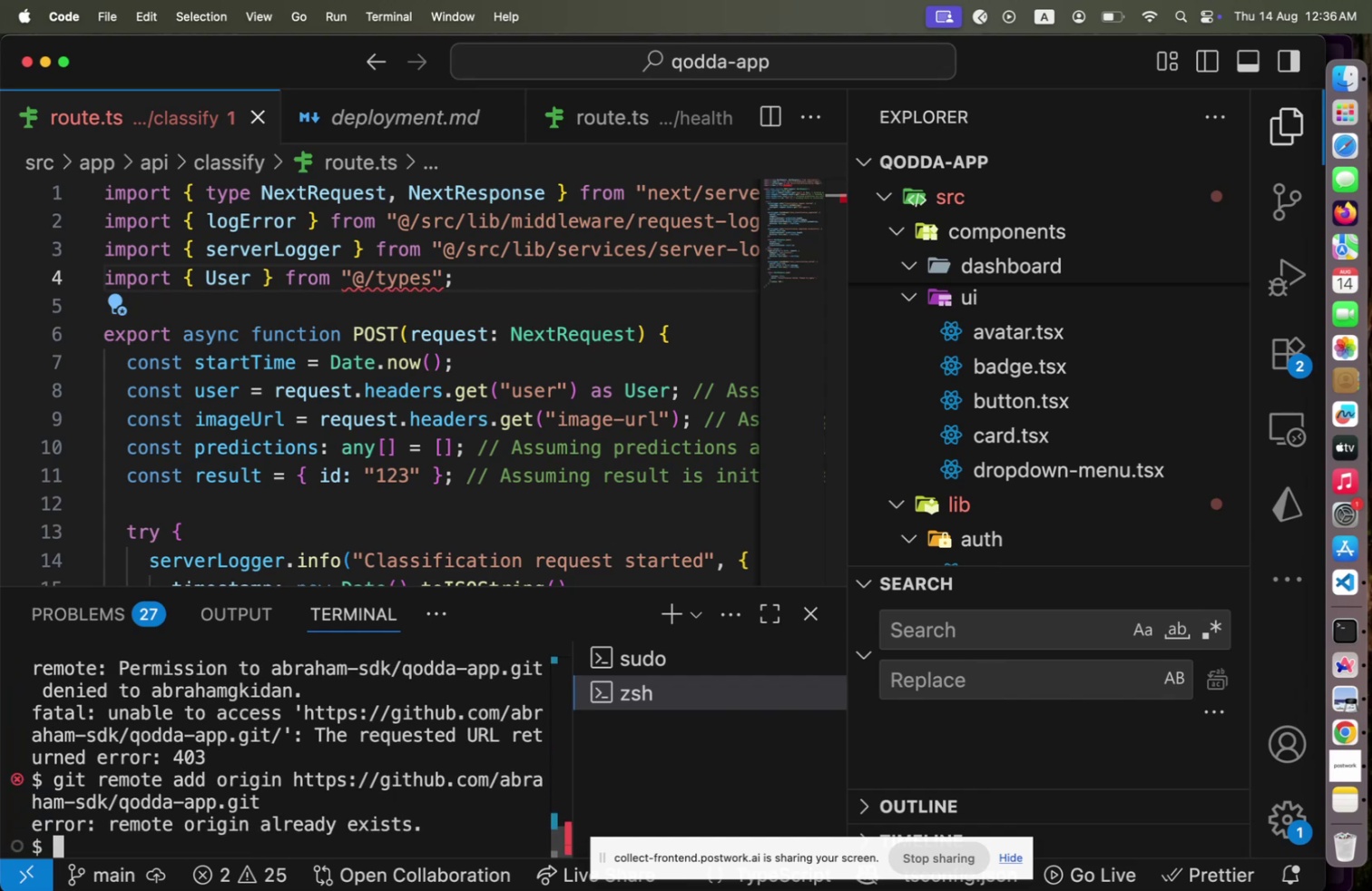 
key(ArrowUp)
 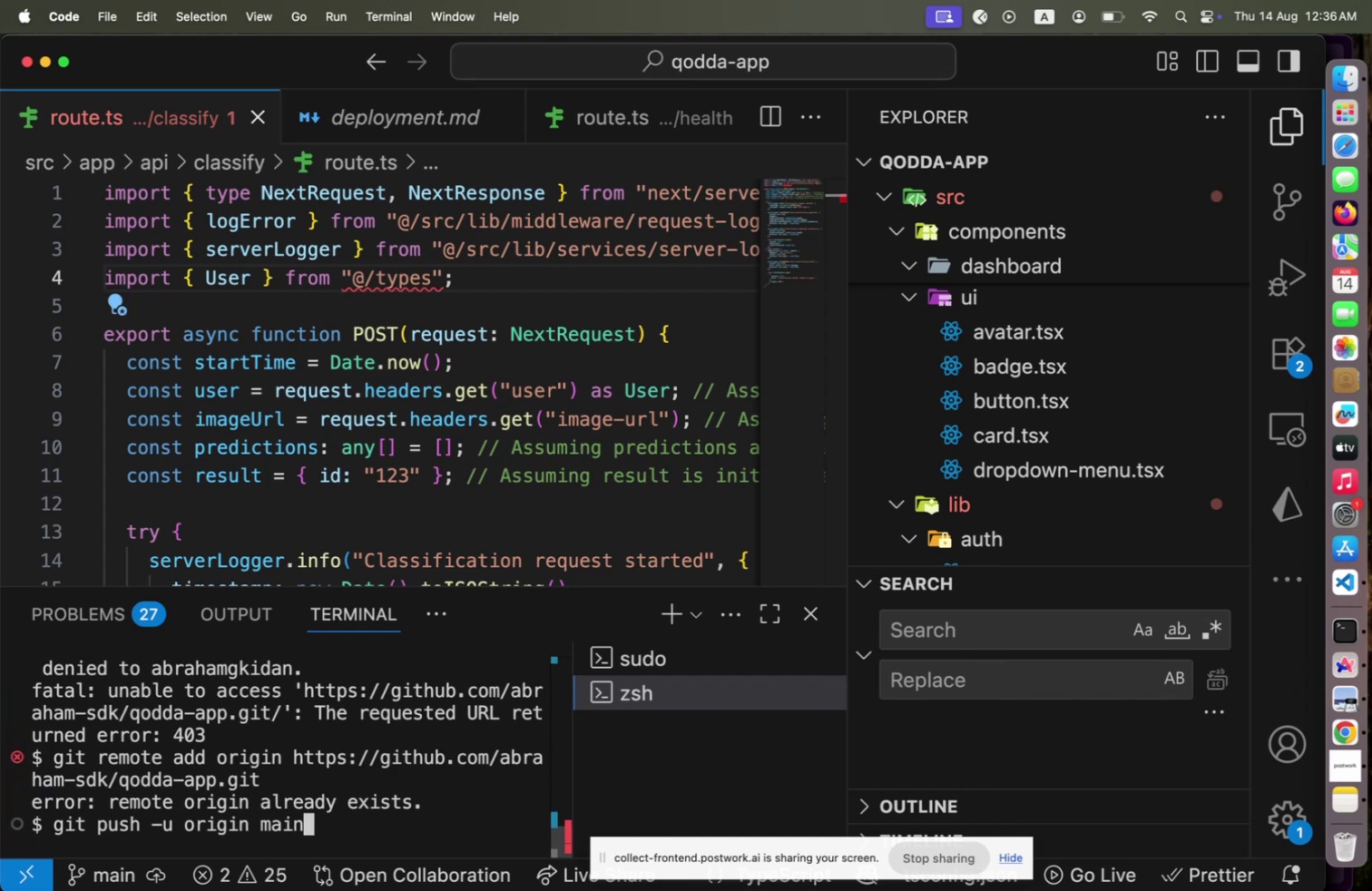 
key(ArrowUp)
 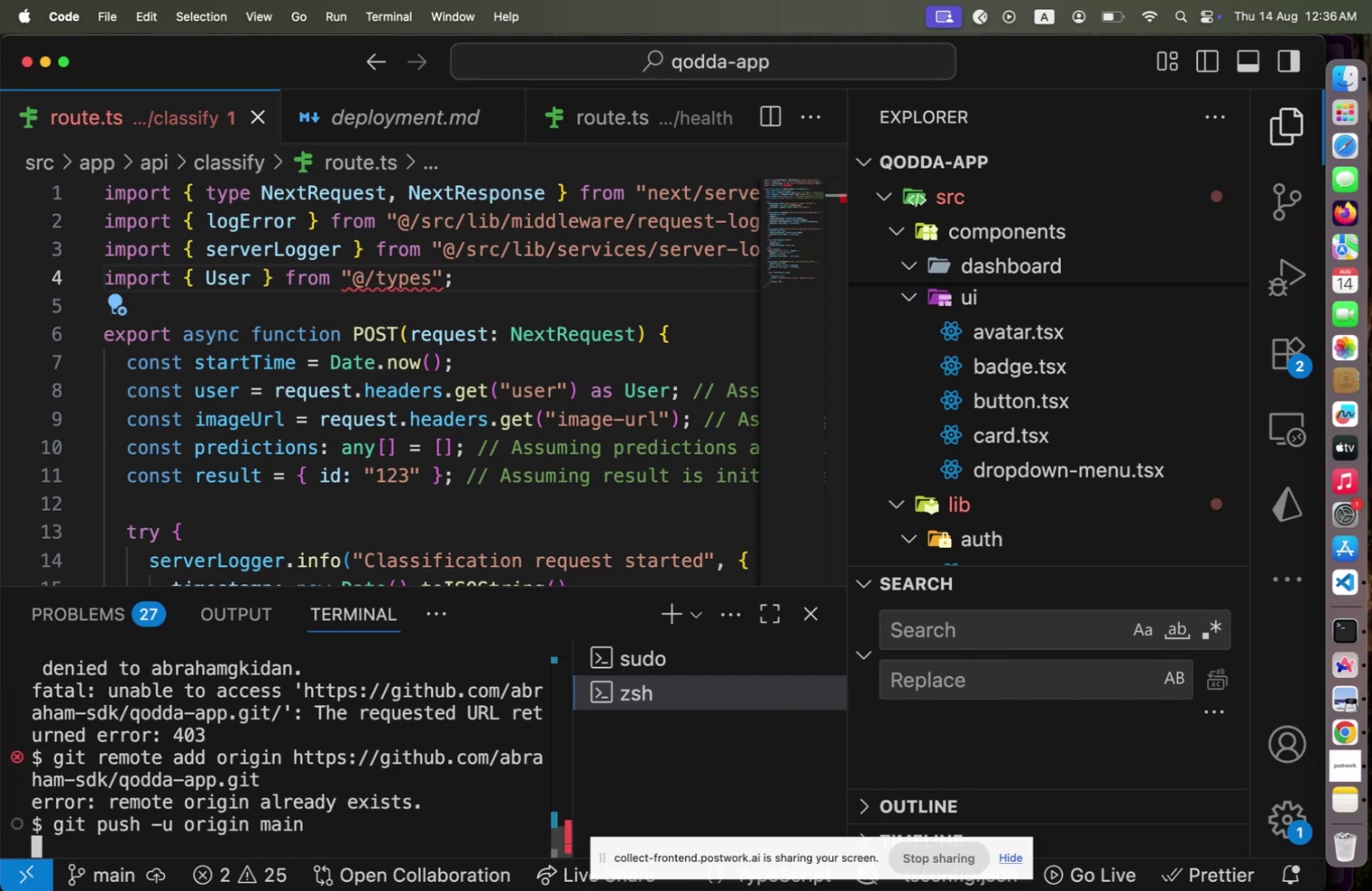 
key(Enter)
 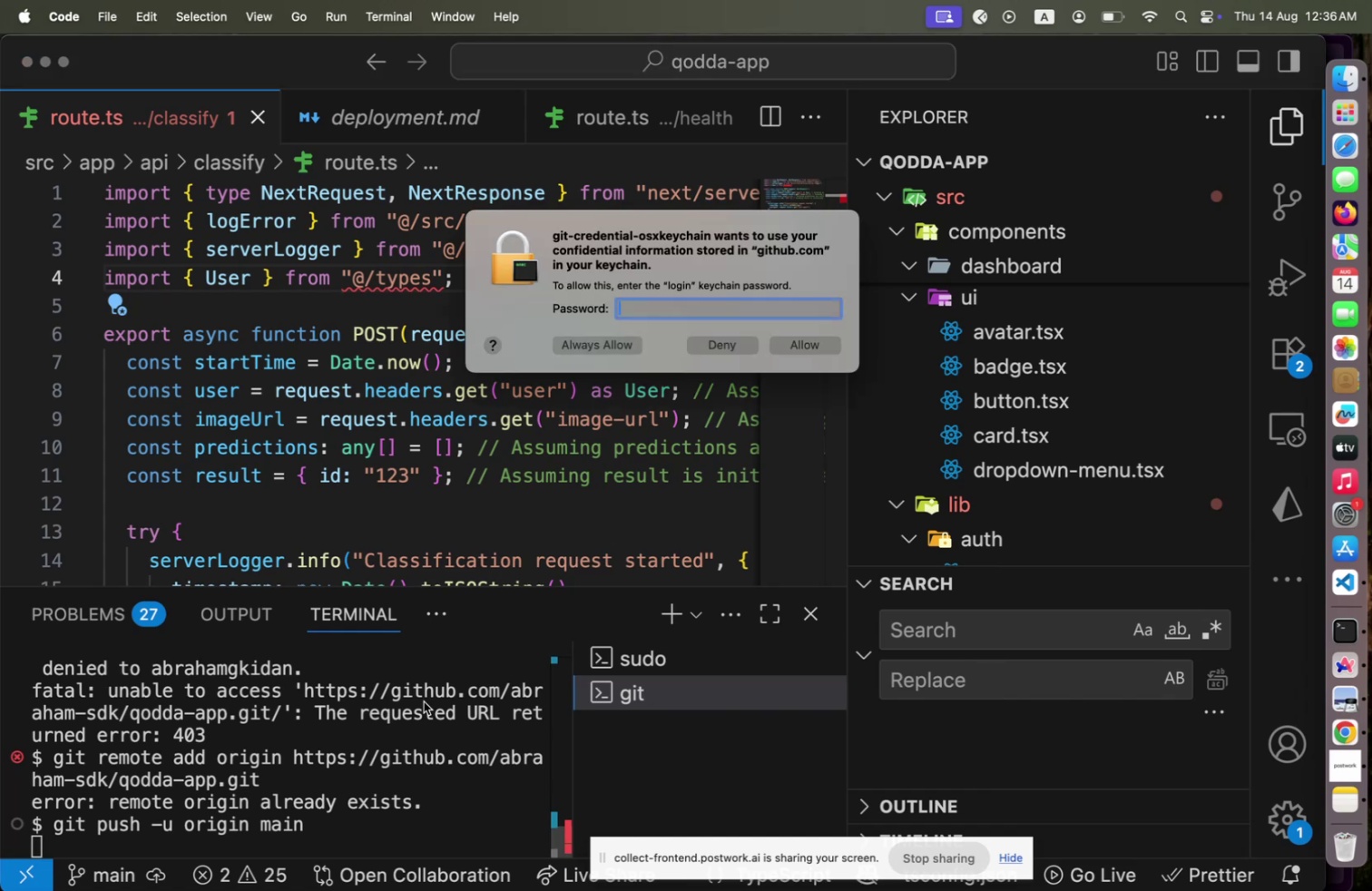 
hold_key(key=ShiftRight, duration=0.58)
 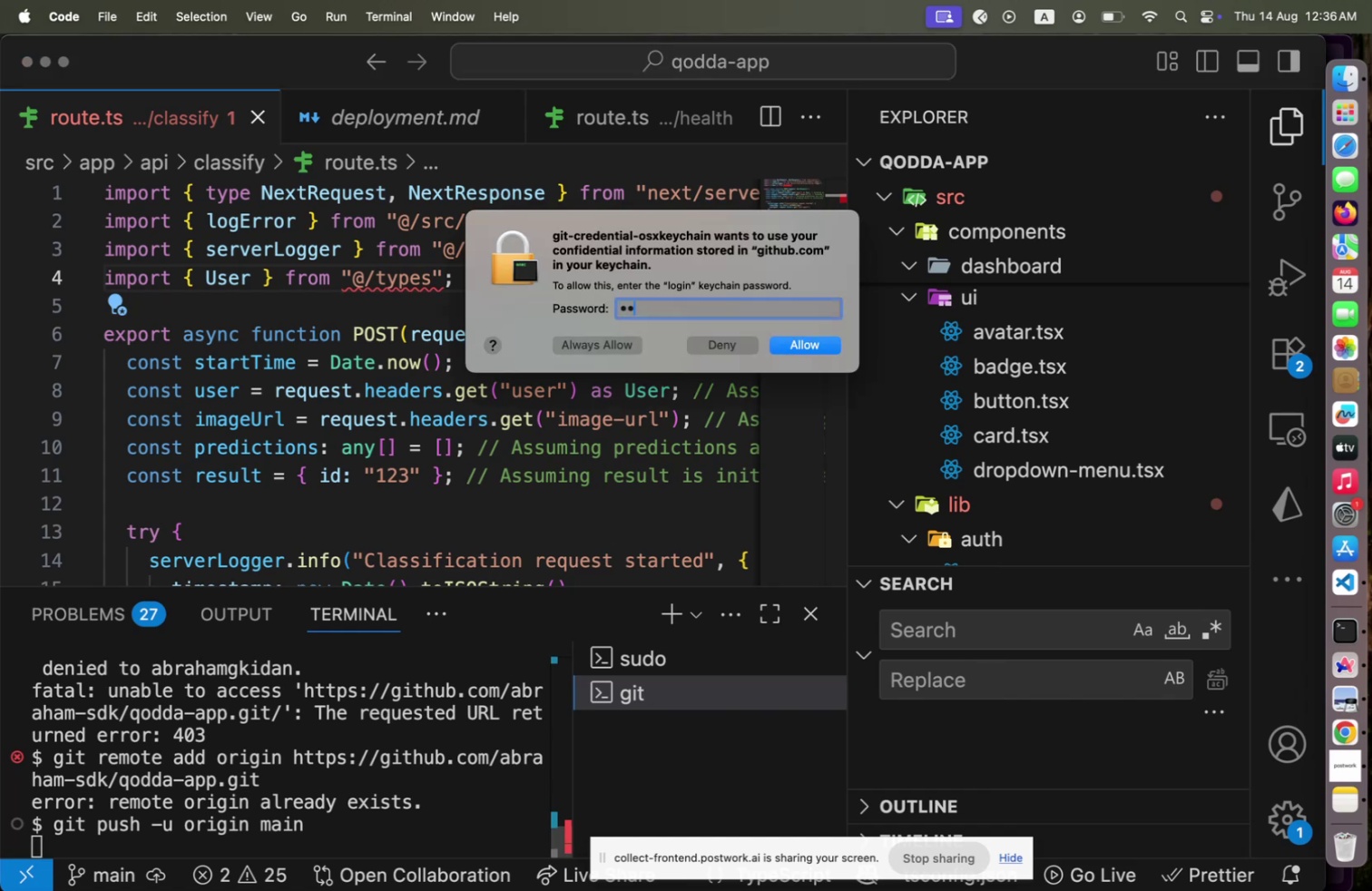 
hold_key(key=ShiftLeft, duration=0.64)
 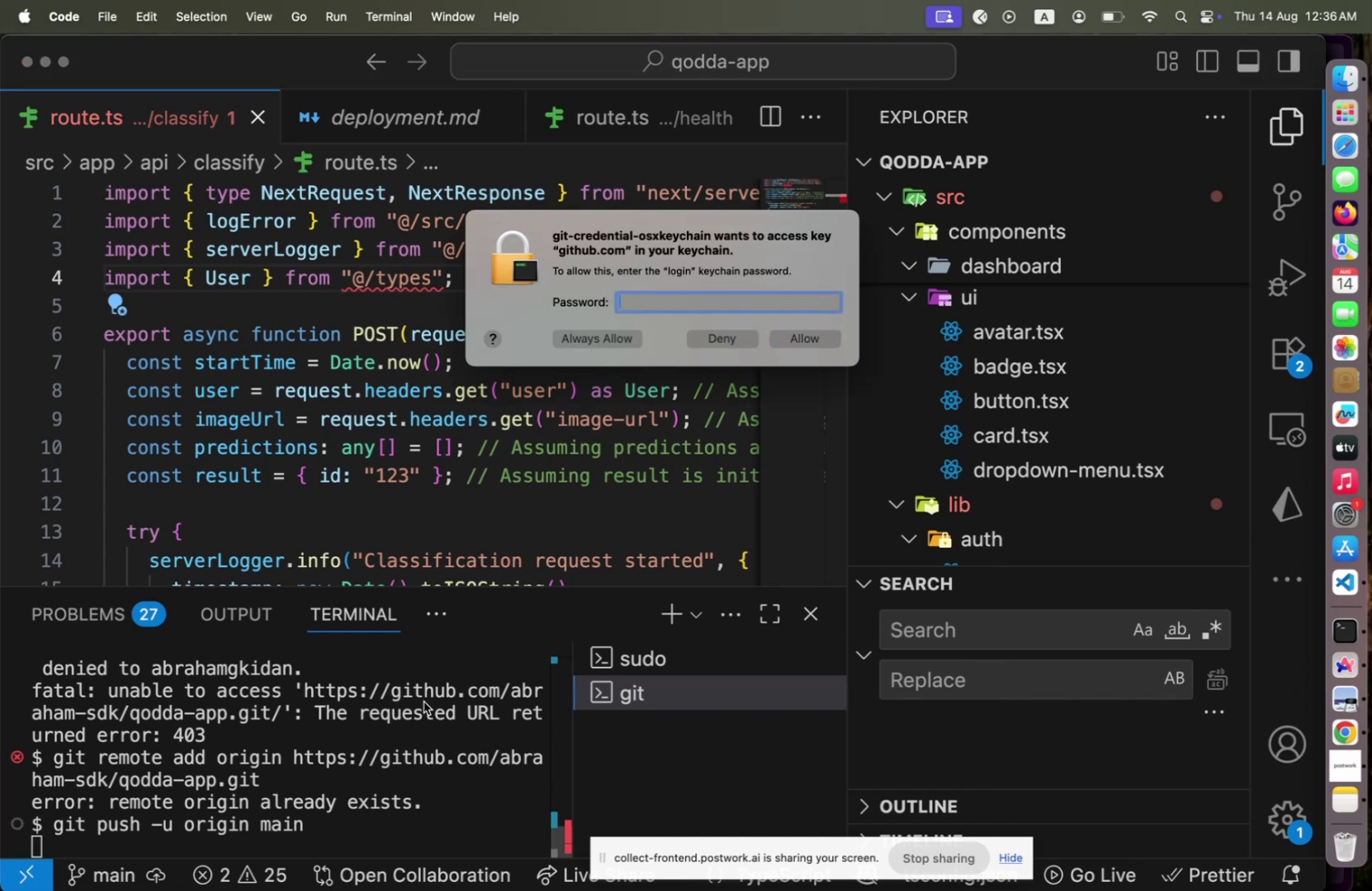 
hold_key(key=ShiftLeft, duration=0.42)
 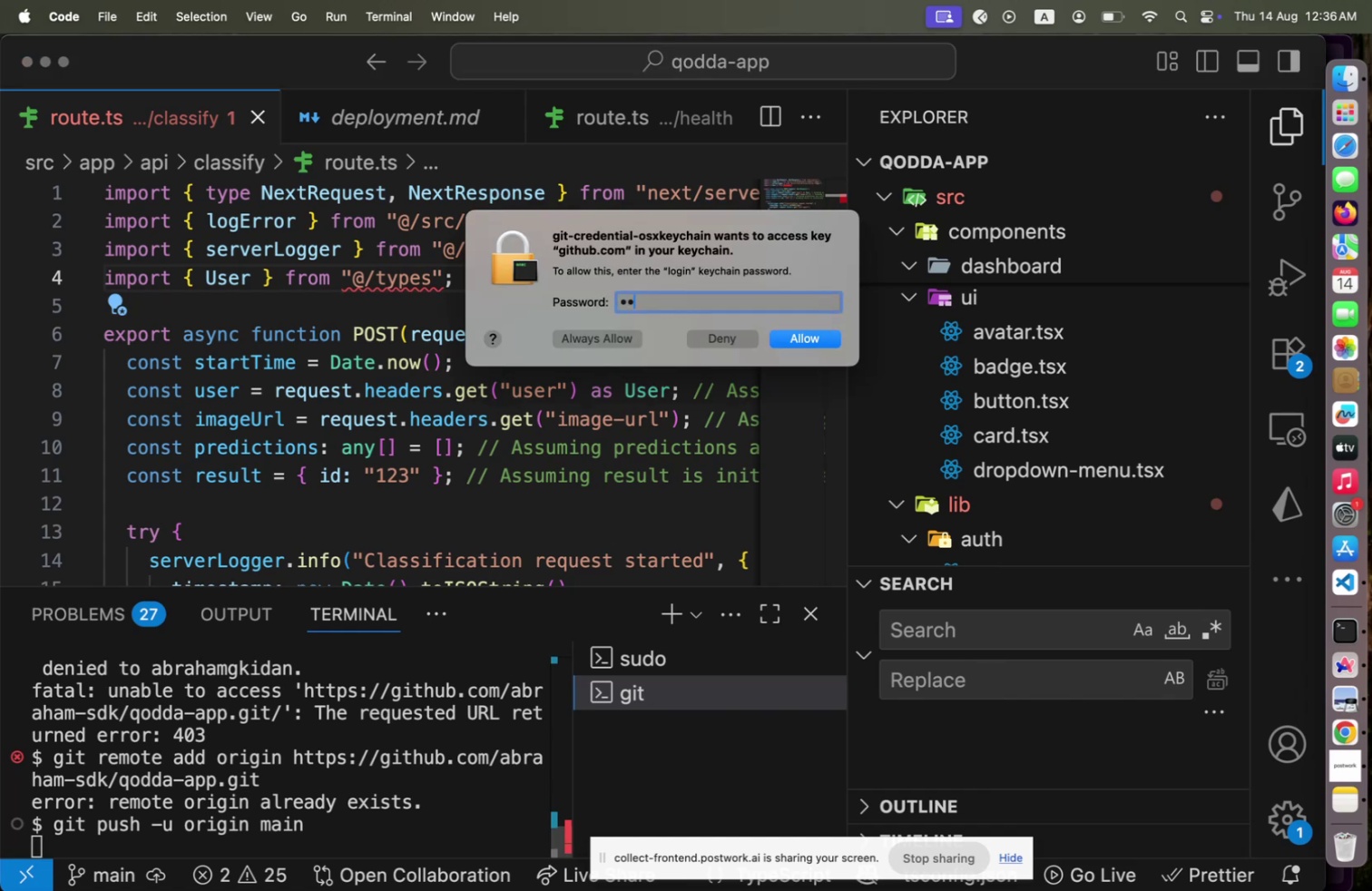 
hold_key(key=ShiftLeft, duration=0.57)
 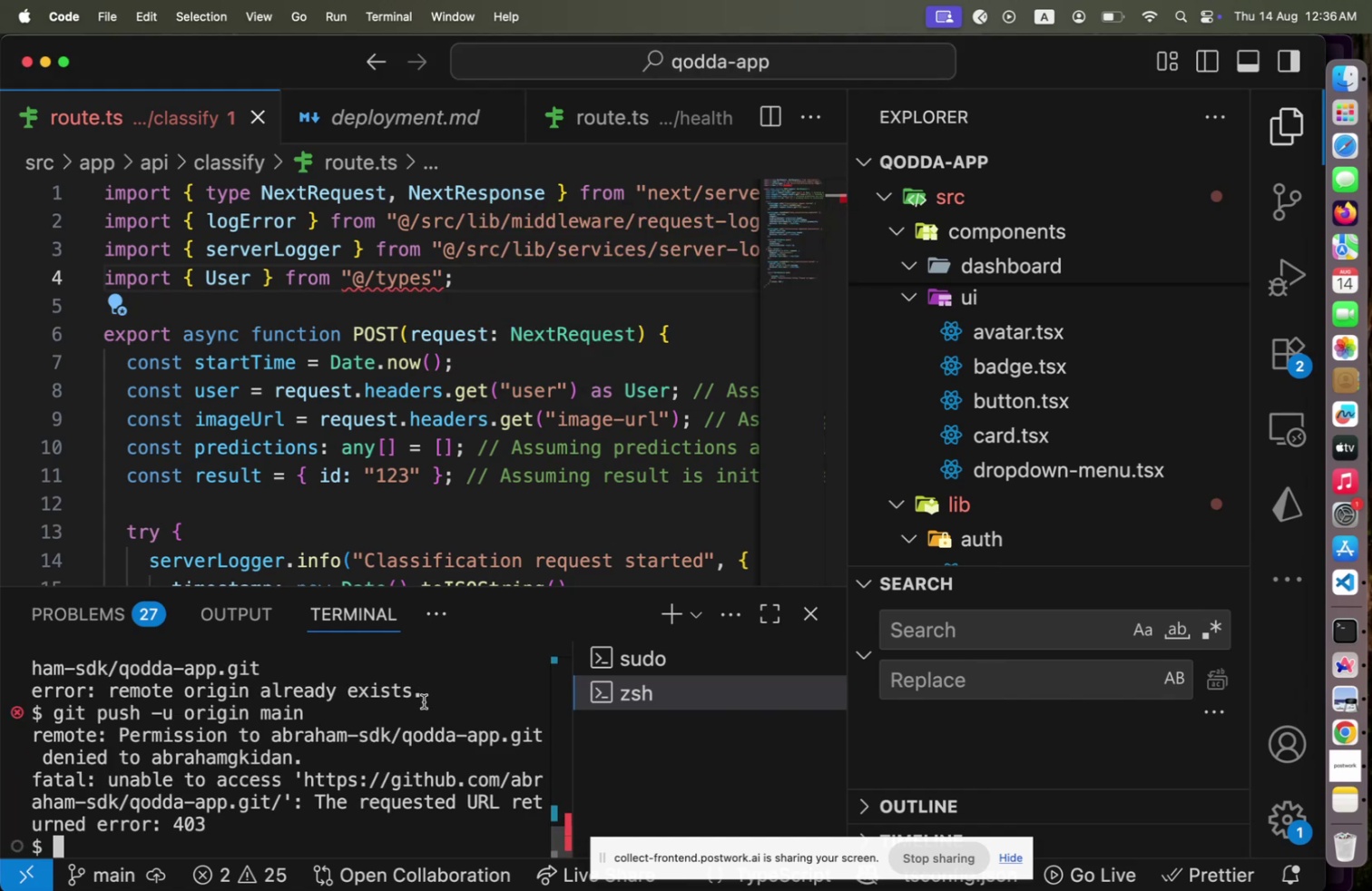 
key(Meta+CommandLeft)
 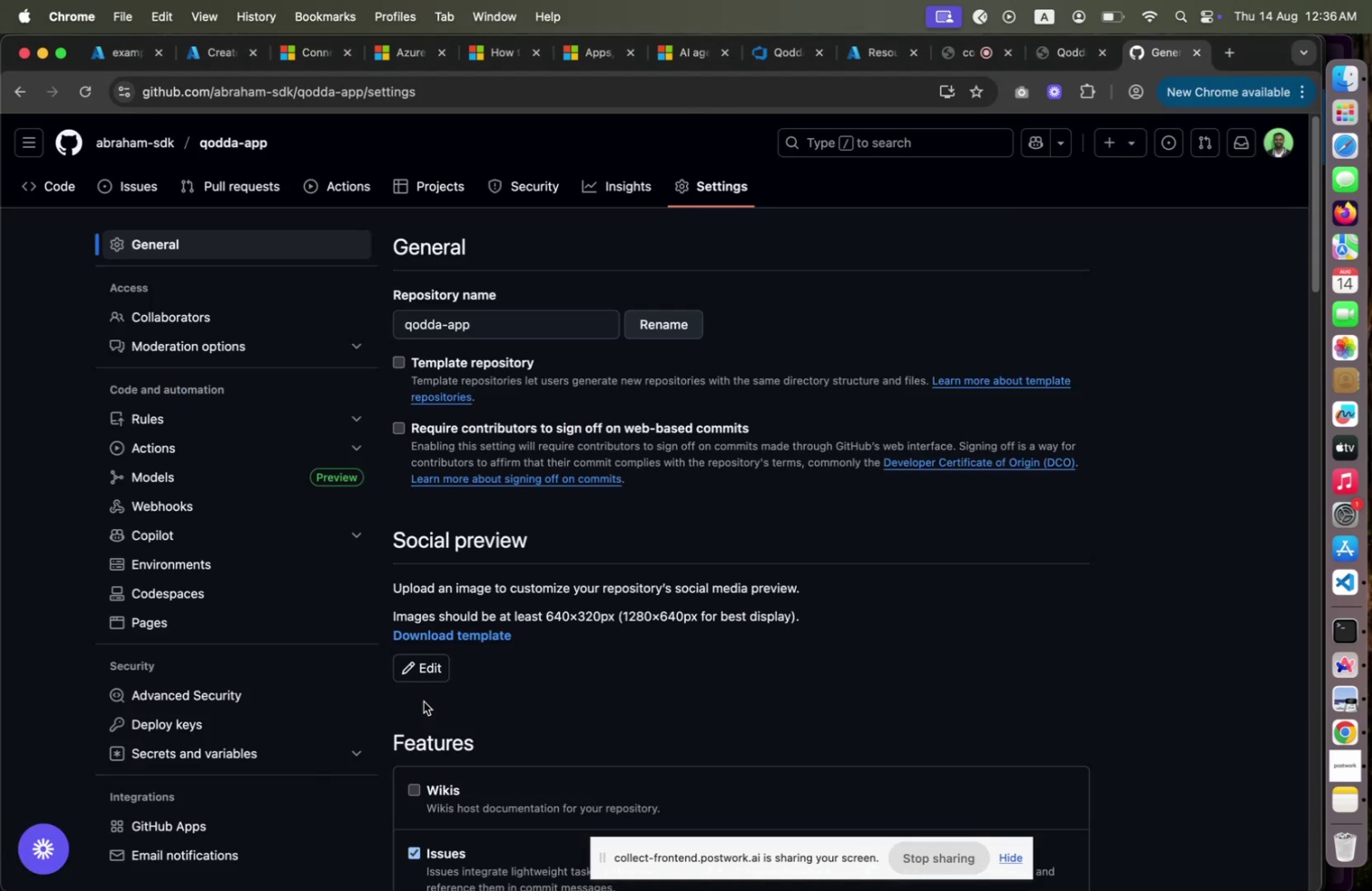 
key(Meta+Tab)
 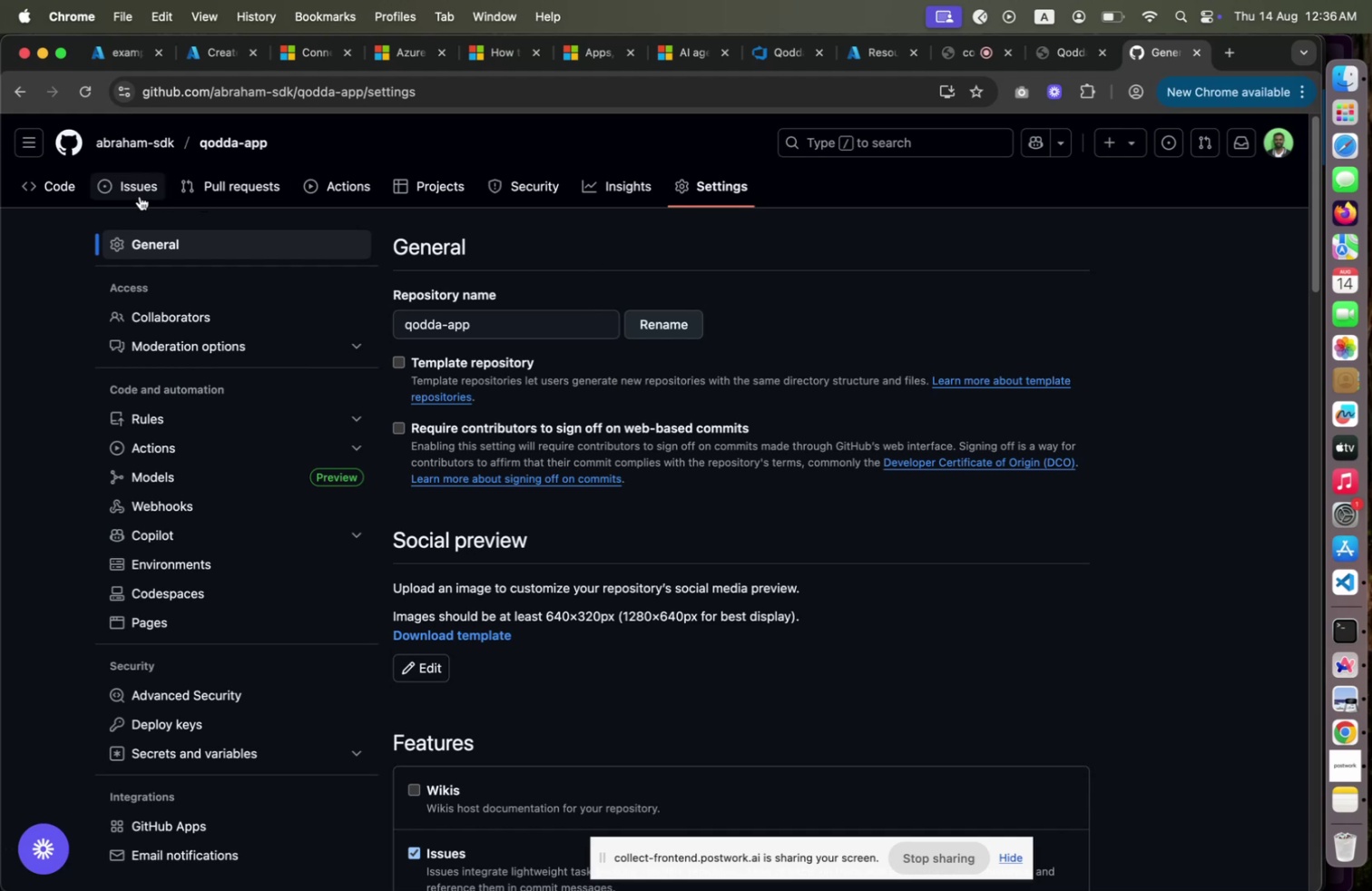 
left_click([64, 192])
 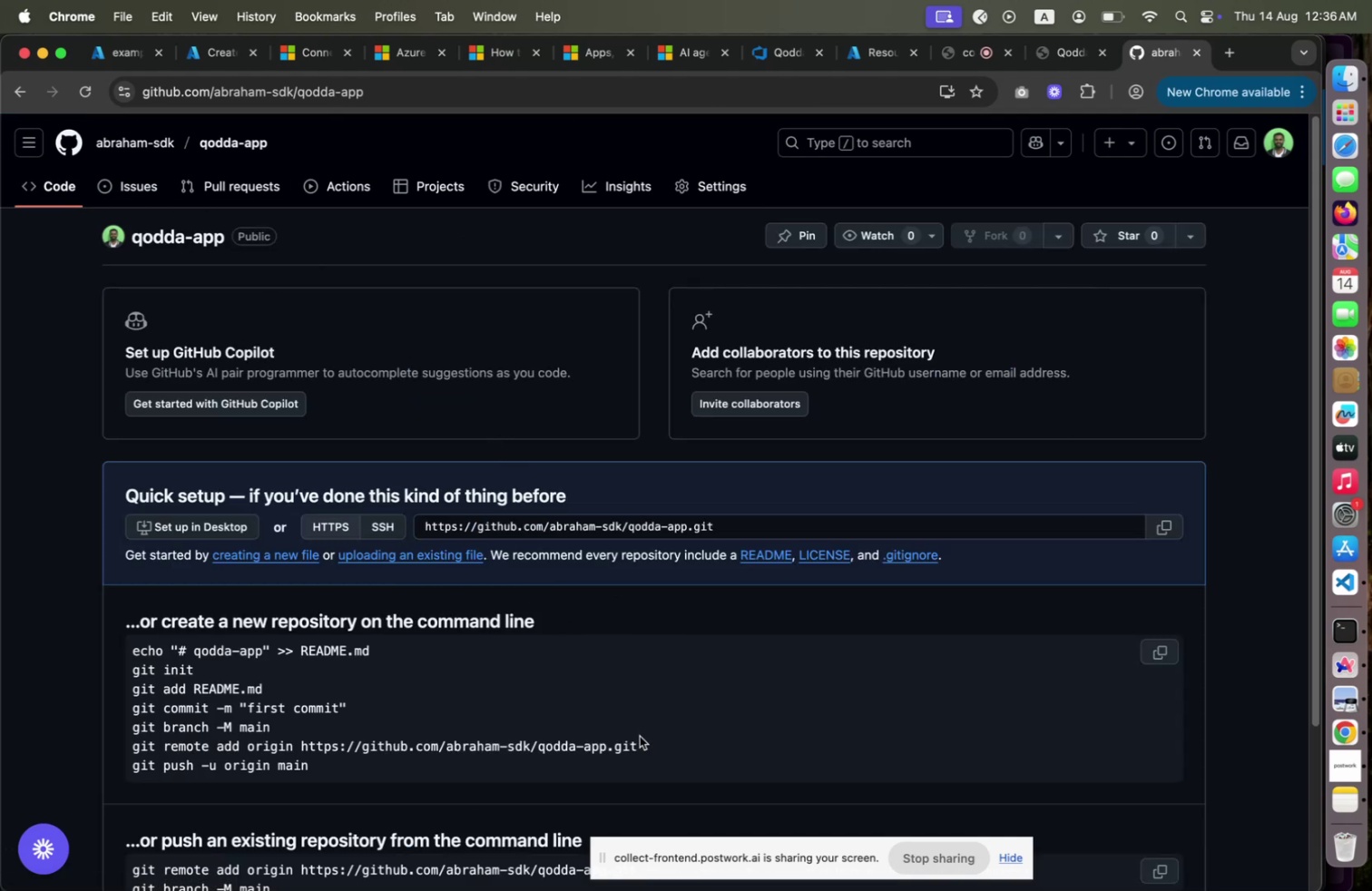 
wait(12.41)
 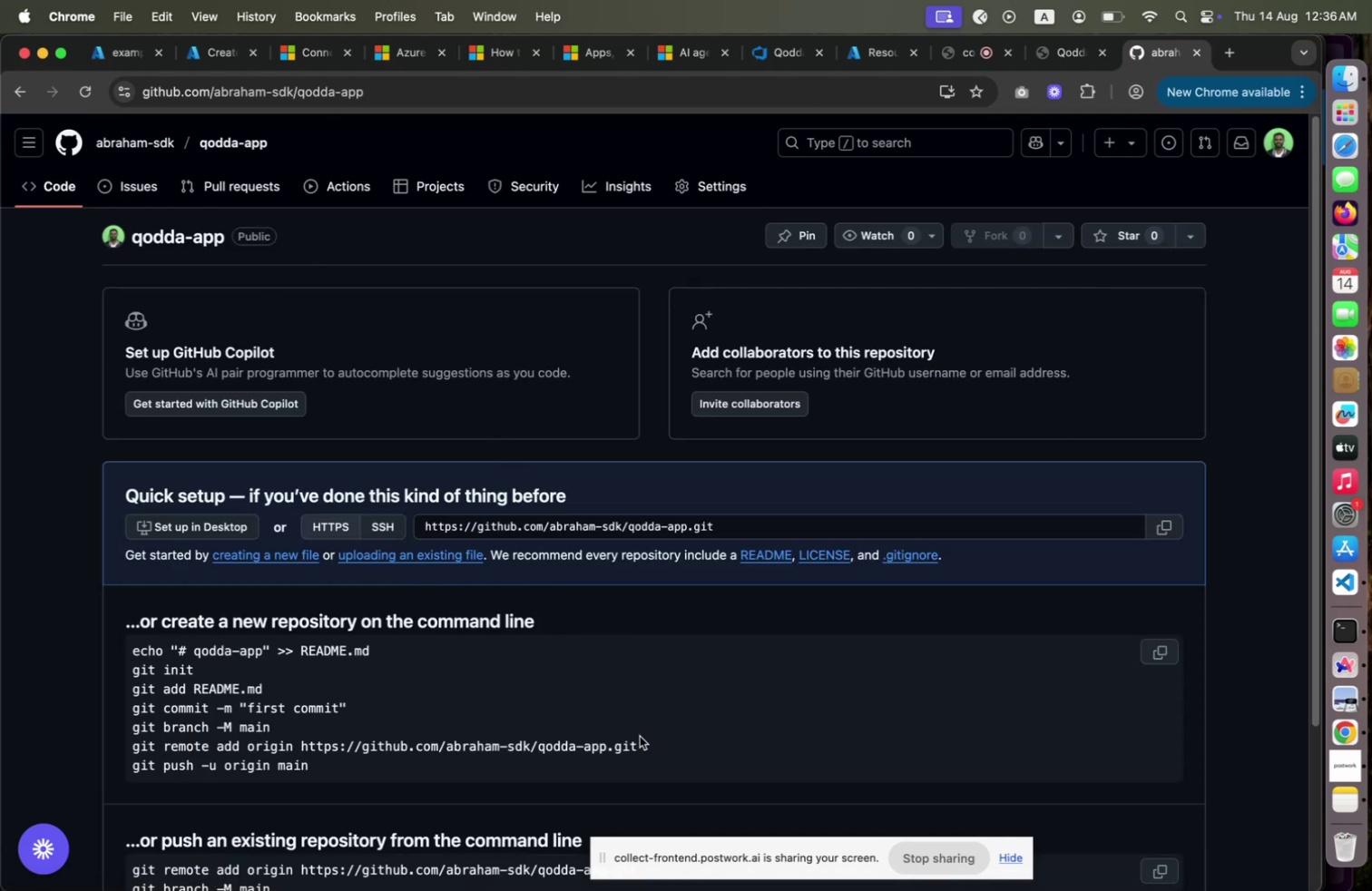 
key(Meta+CommandLeft)
 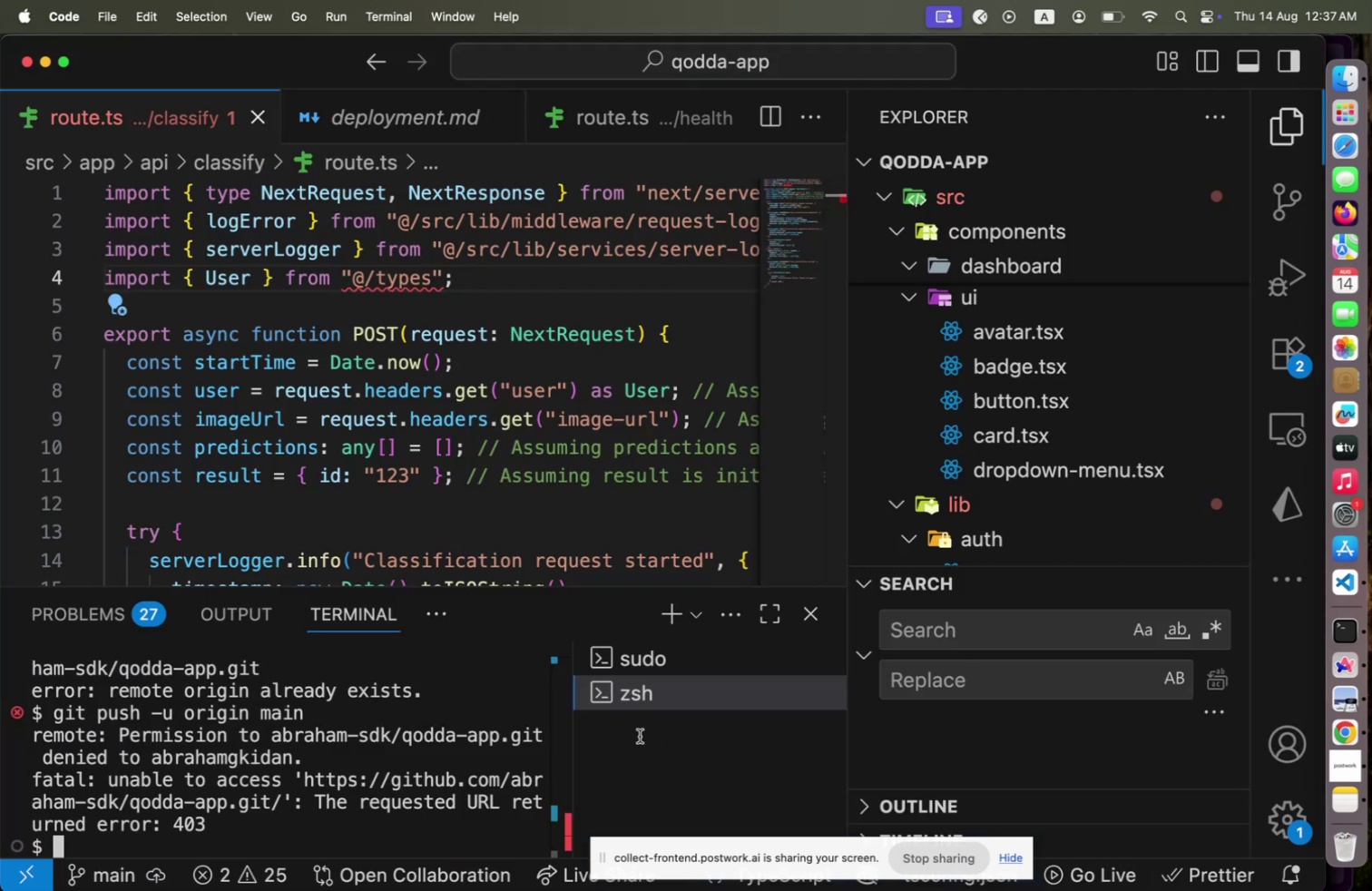 
key(Meta+Tab)
 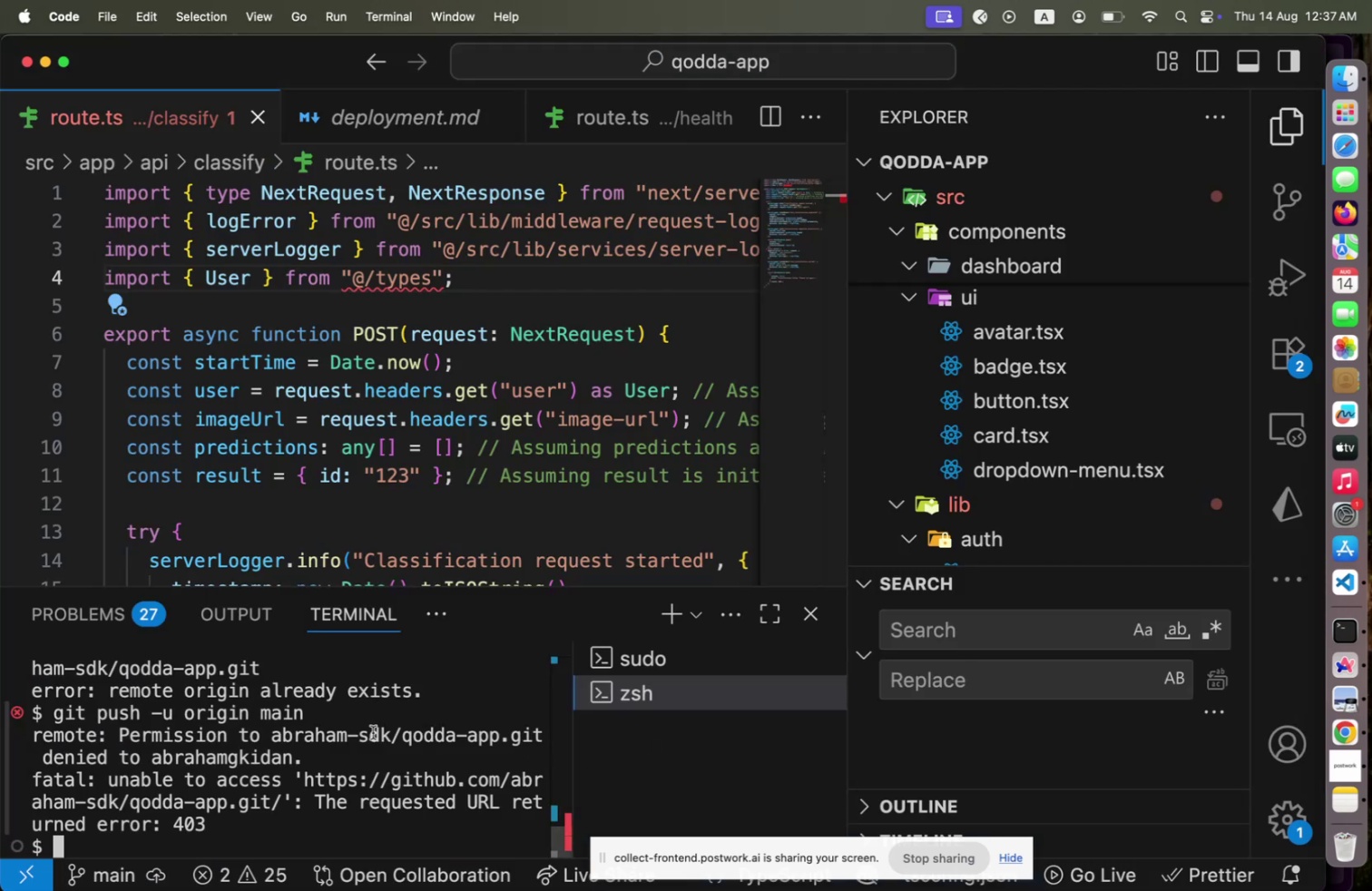 
wait(7.66)
 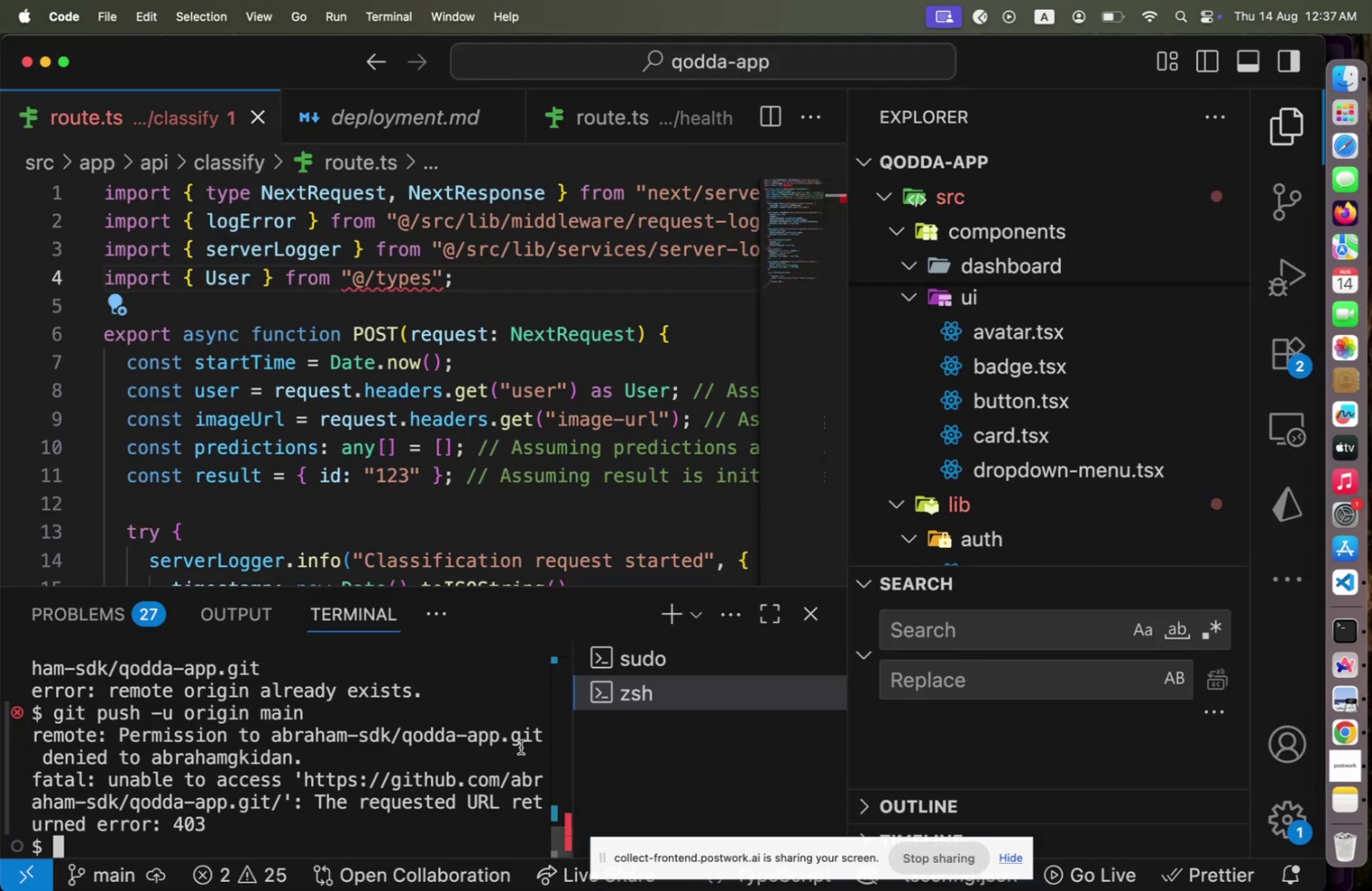 
key(ArrowUp)
 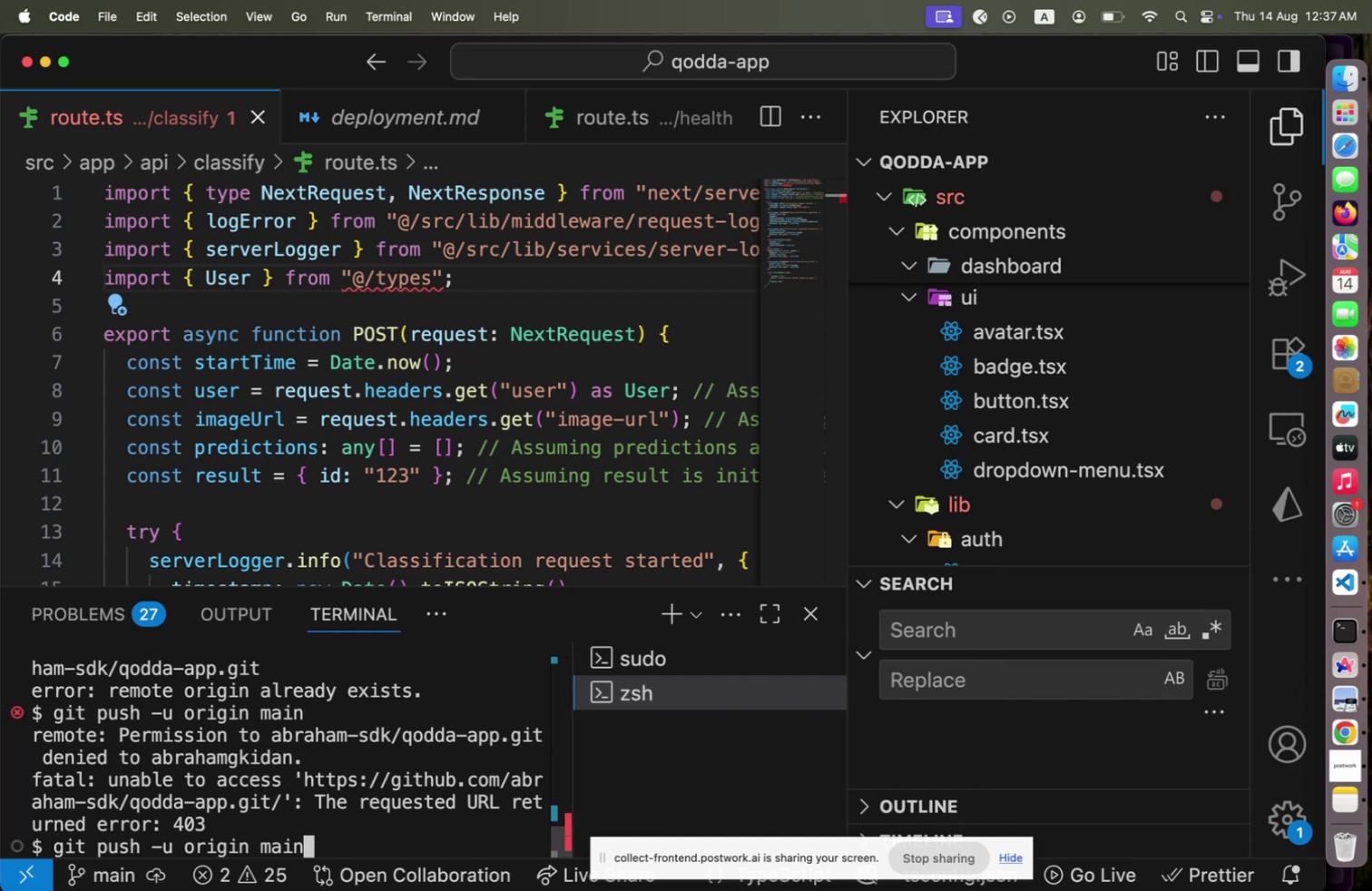 
hold_key(key=ArrowLeft, duration=1.2)
 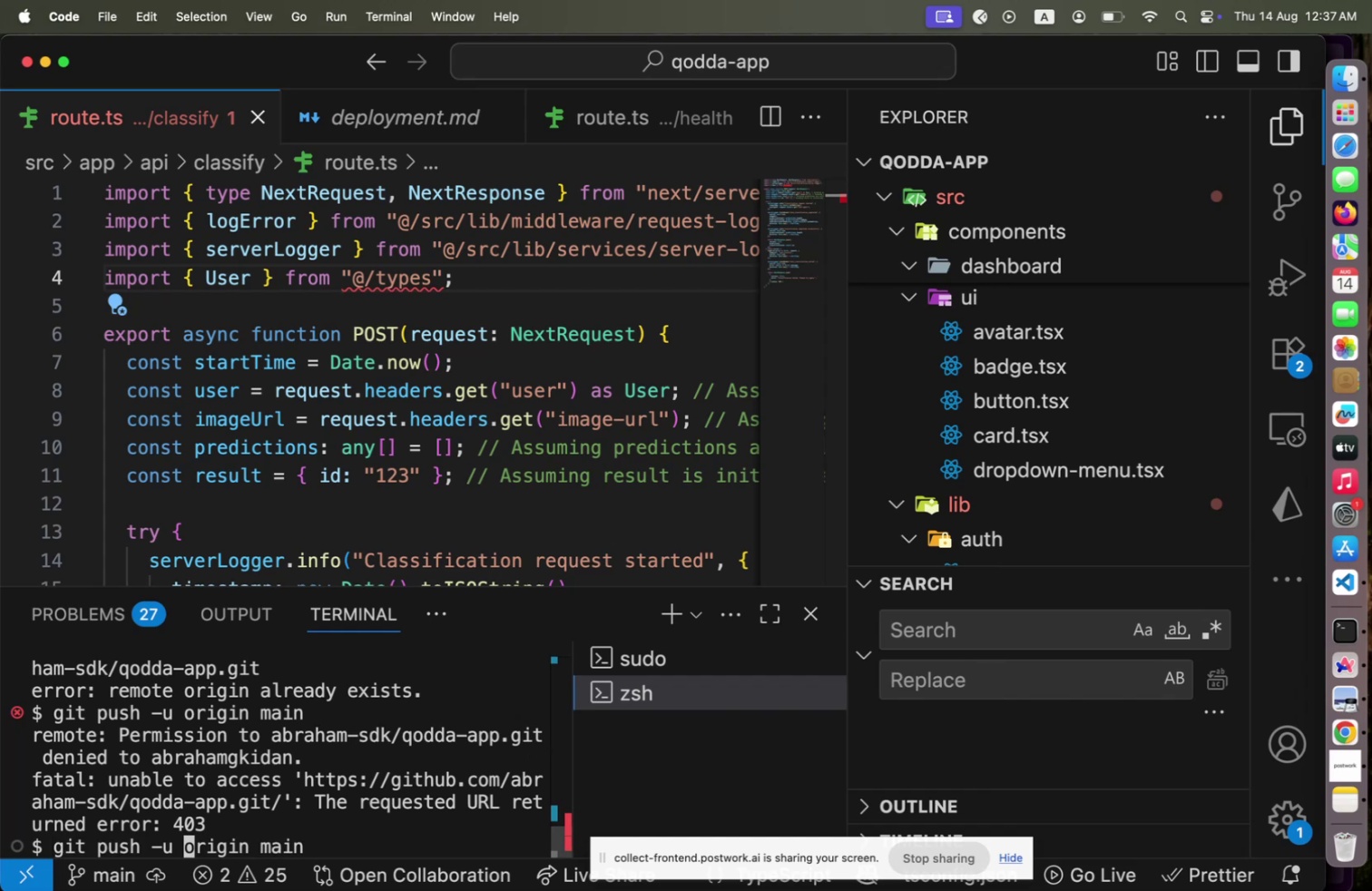 
key(ArrowLeft)
 